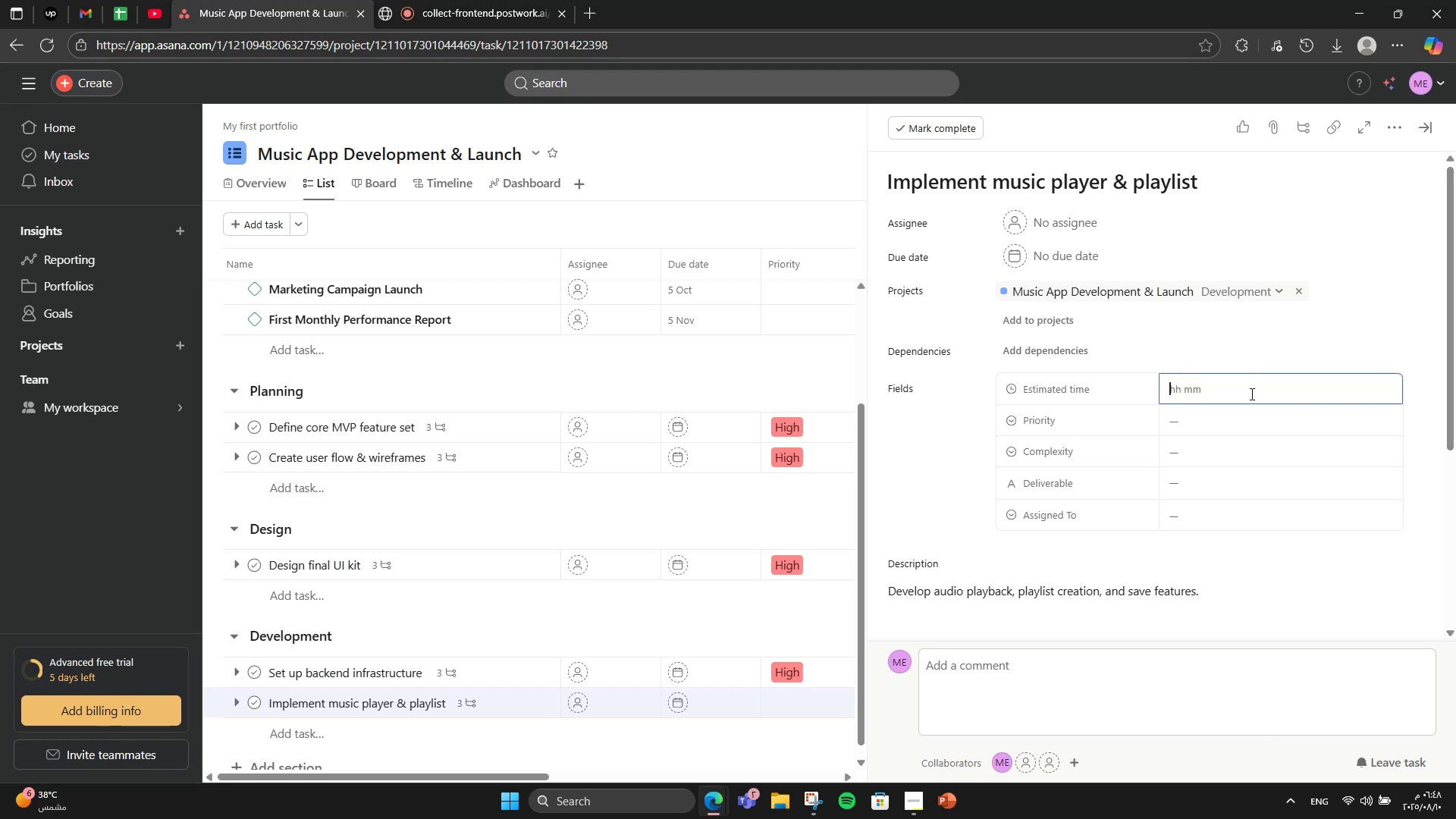 
key(Numpad1)
 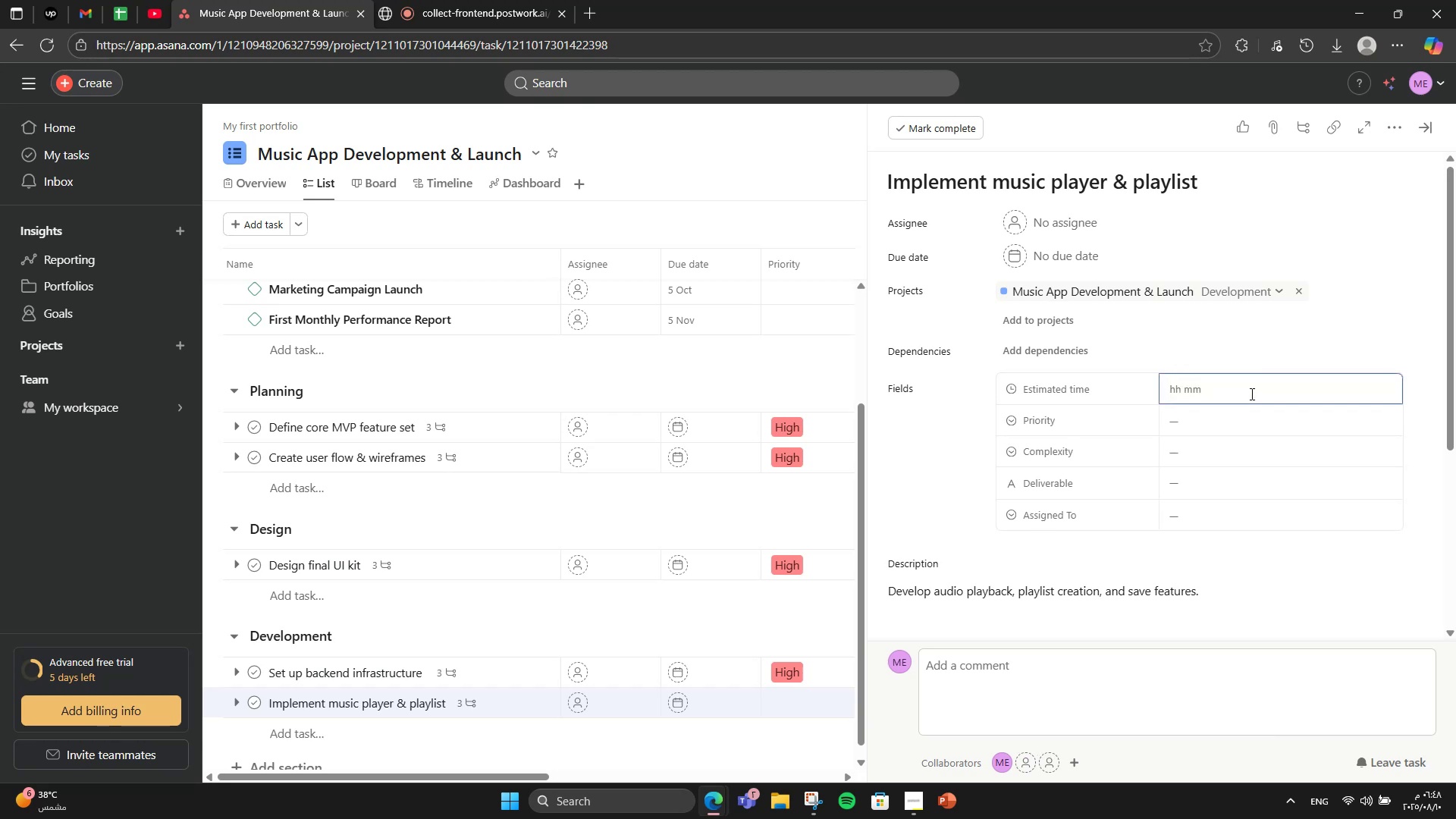 
key(Numpad5)
 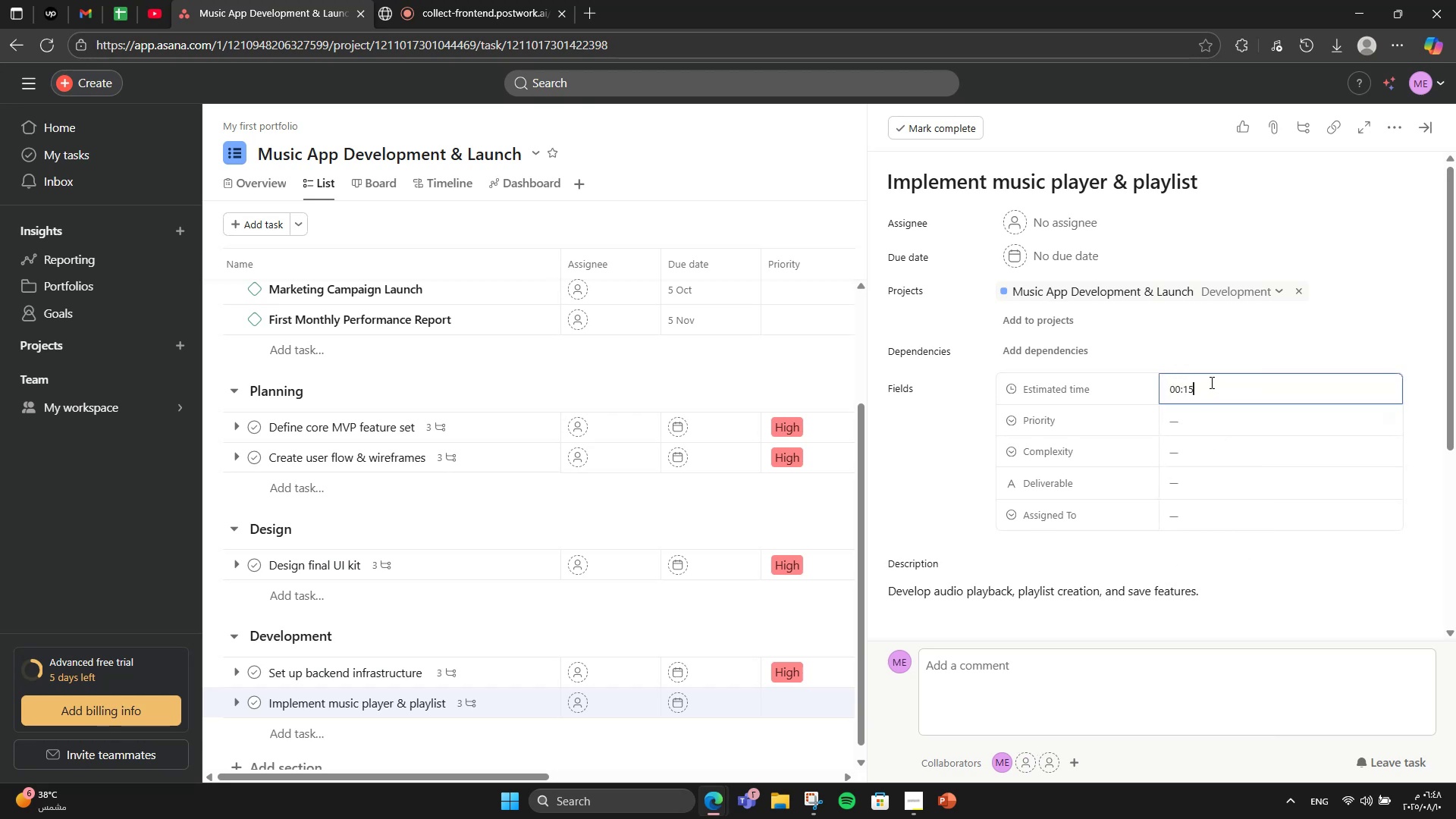 
key(Numpad0)
 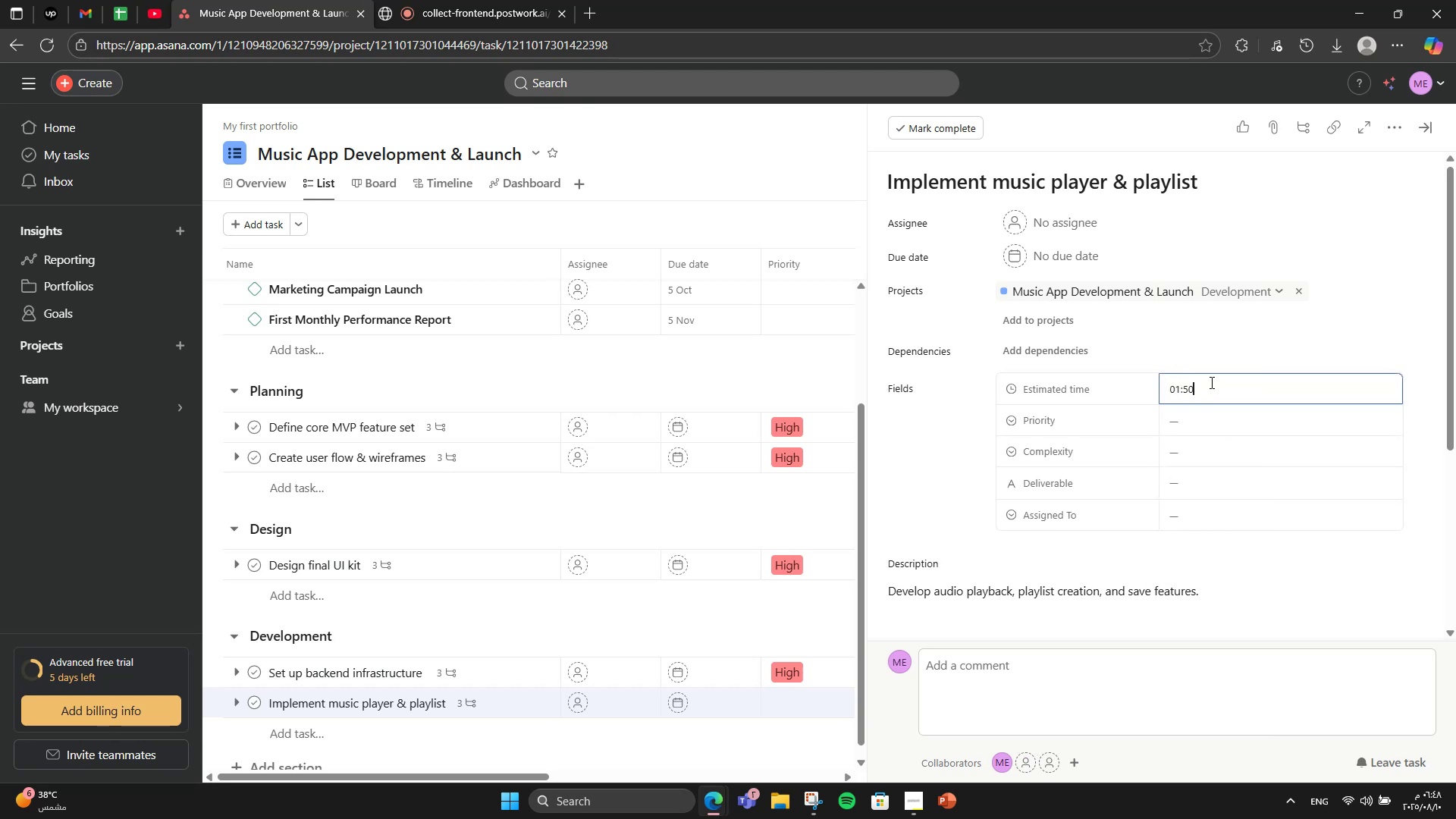 
key(Numpad0)
 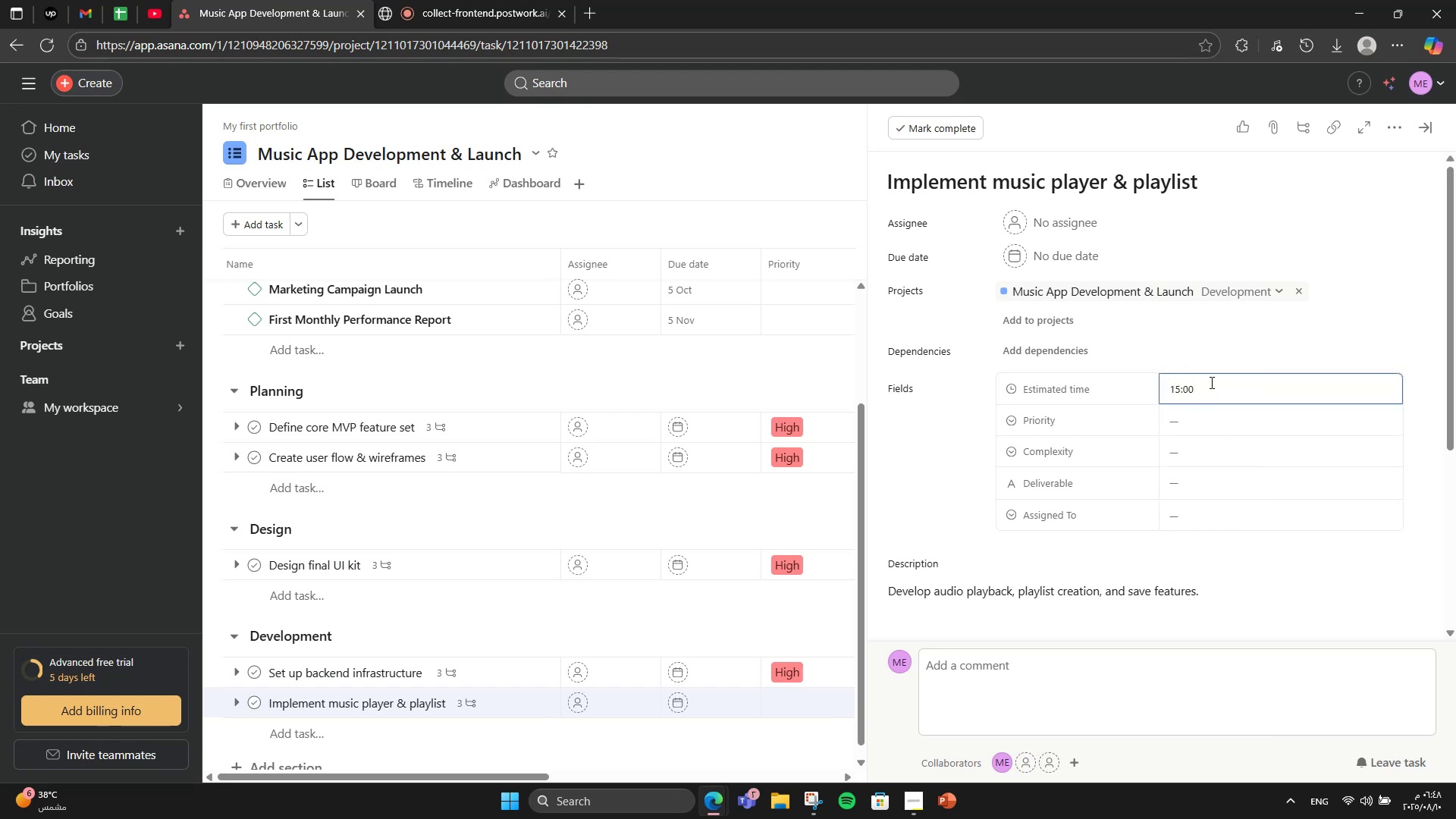 
left_click([1201, 414])
 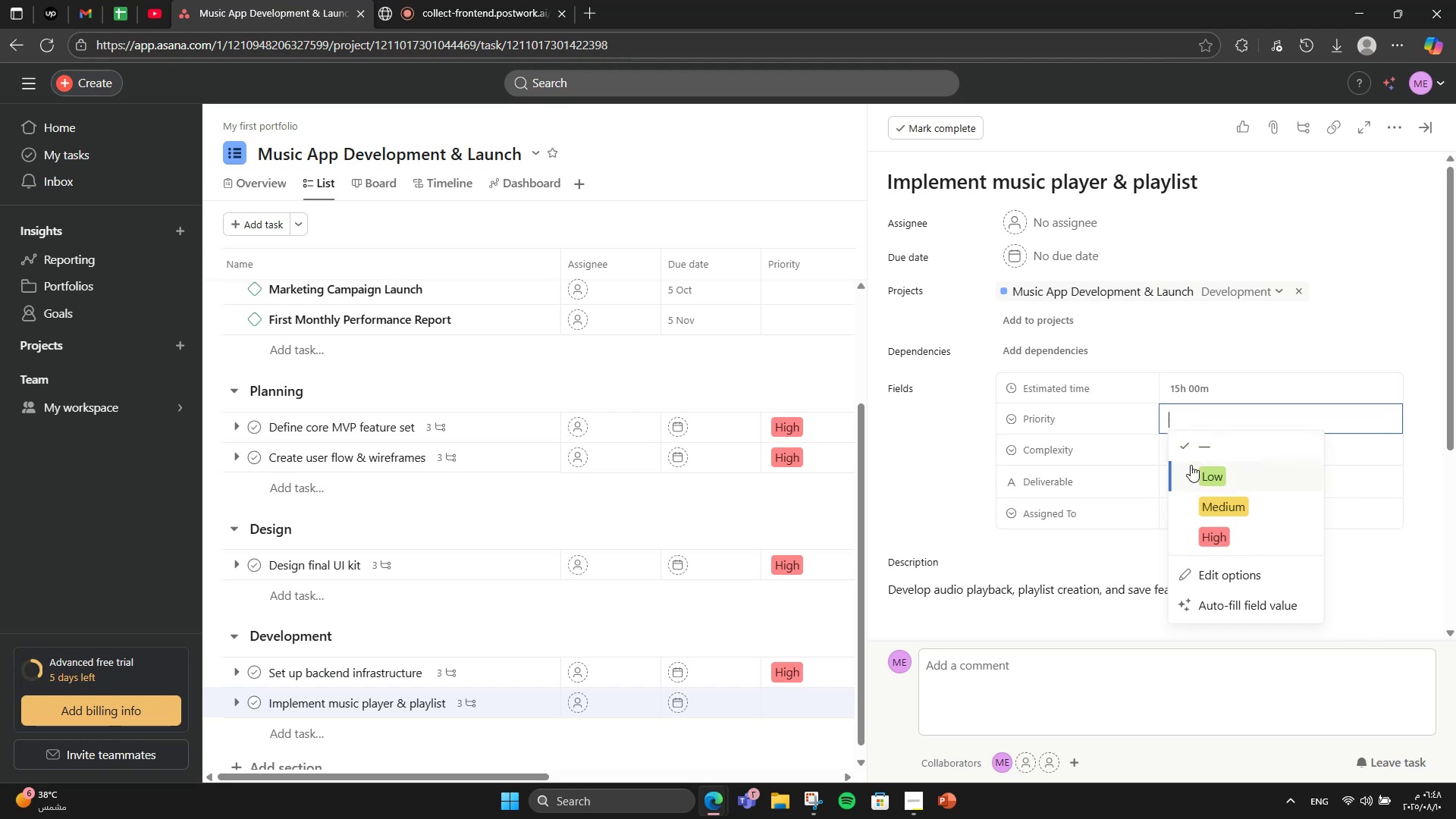 
left_click([1188, 522])
 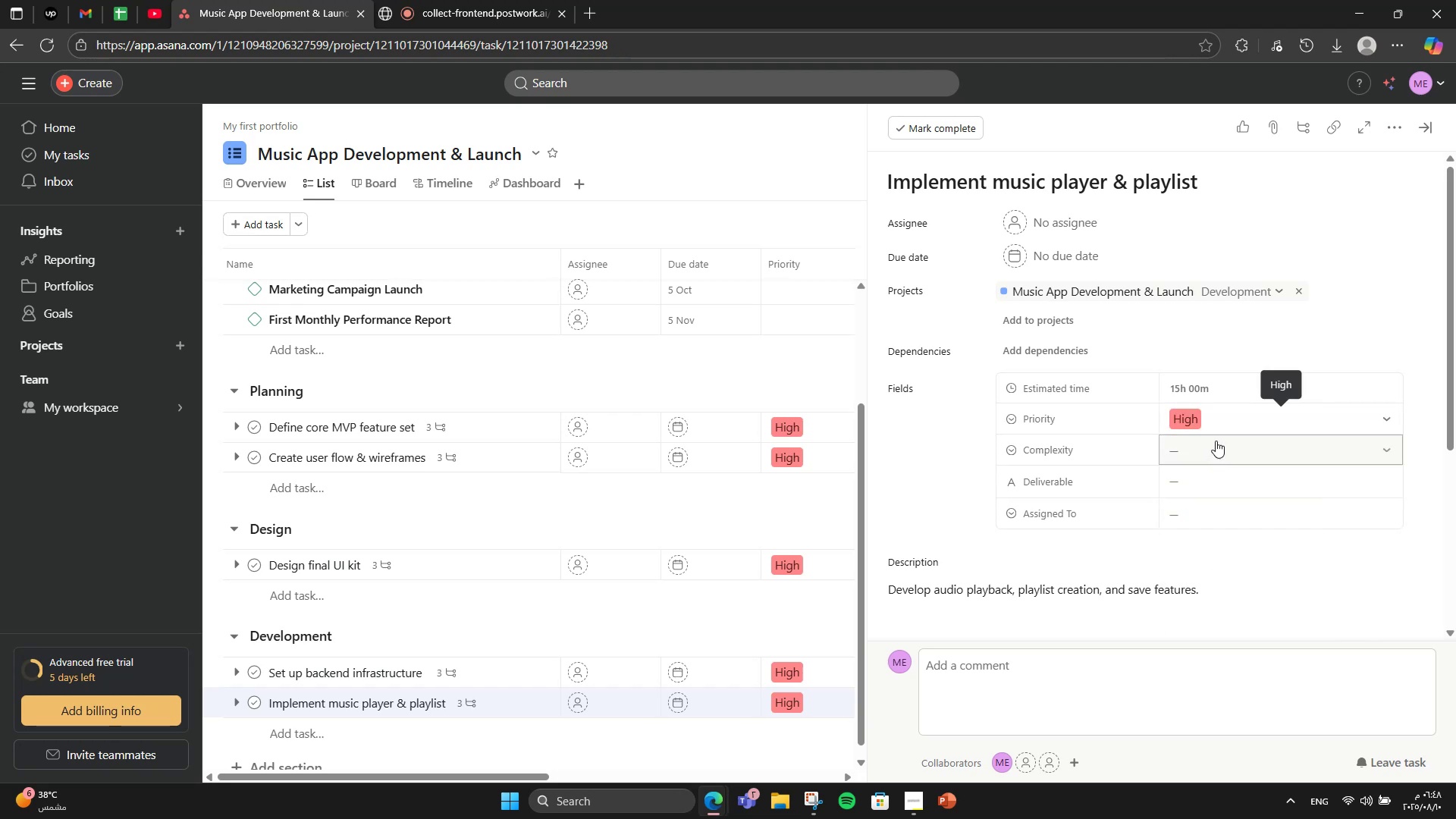 
left_click([1216, 441])
 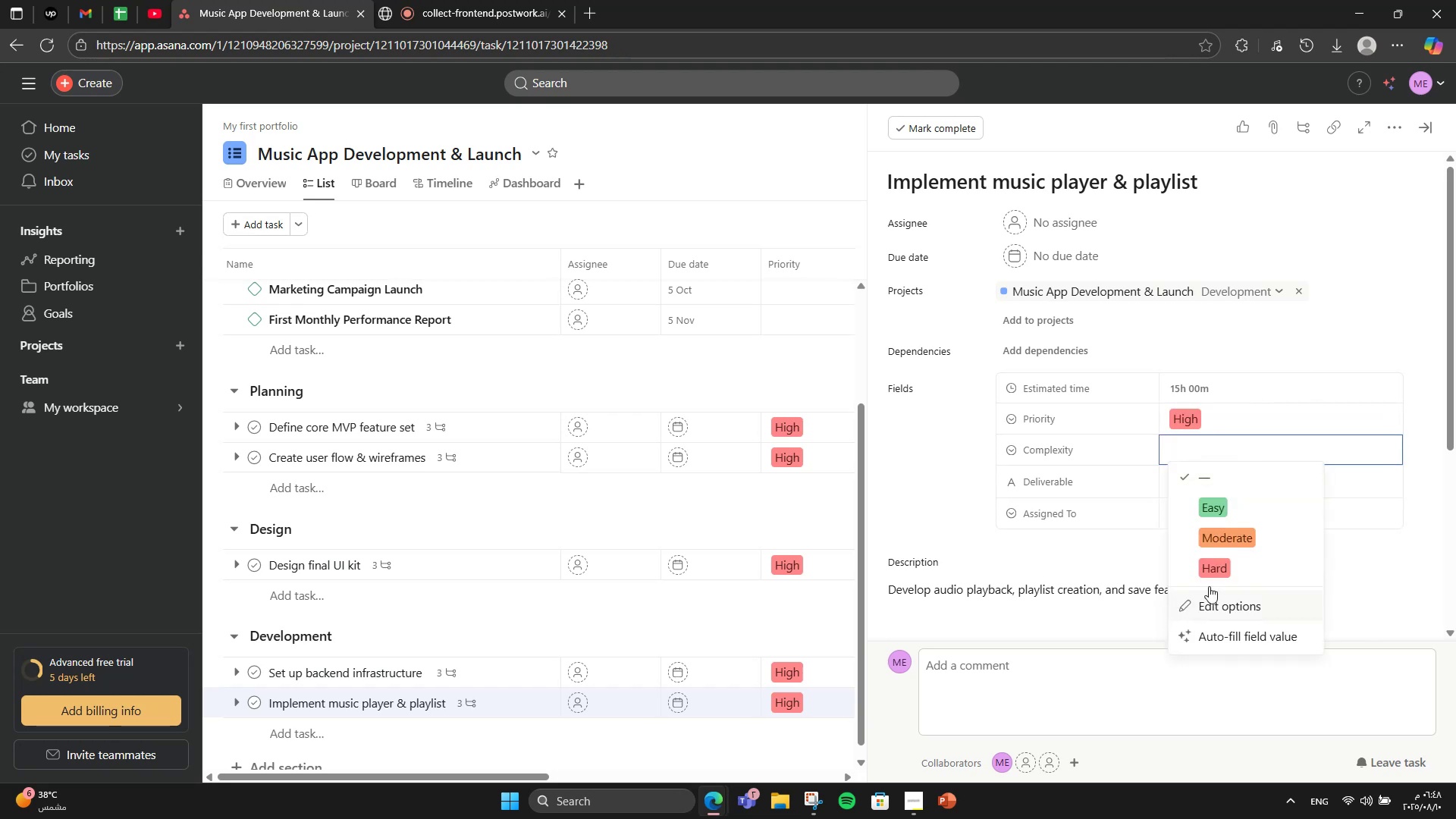 
left_click([1220, 568])
 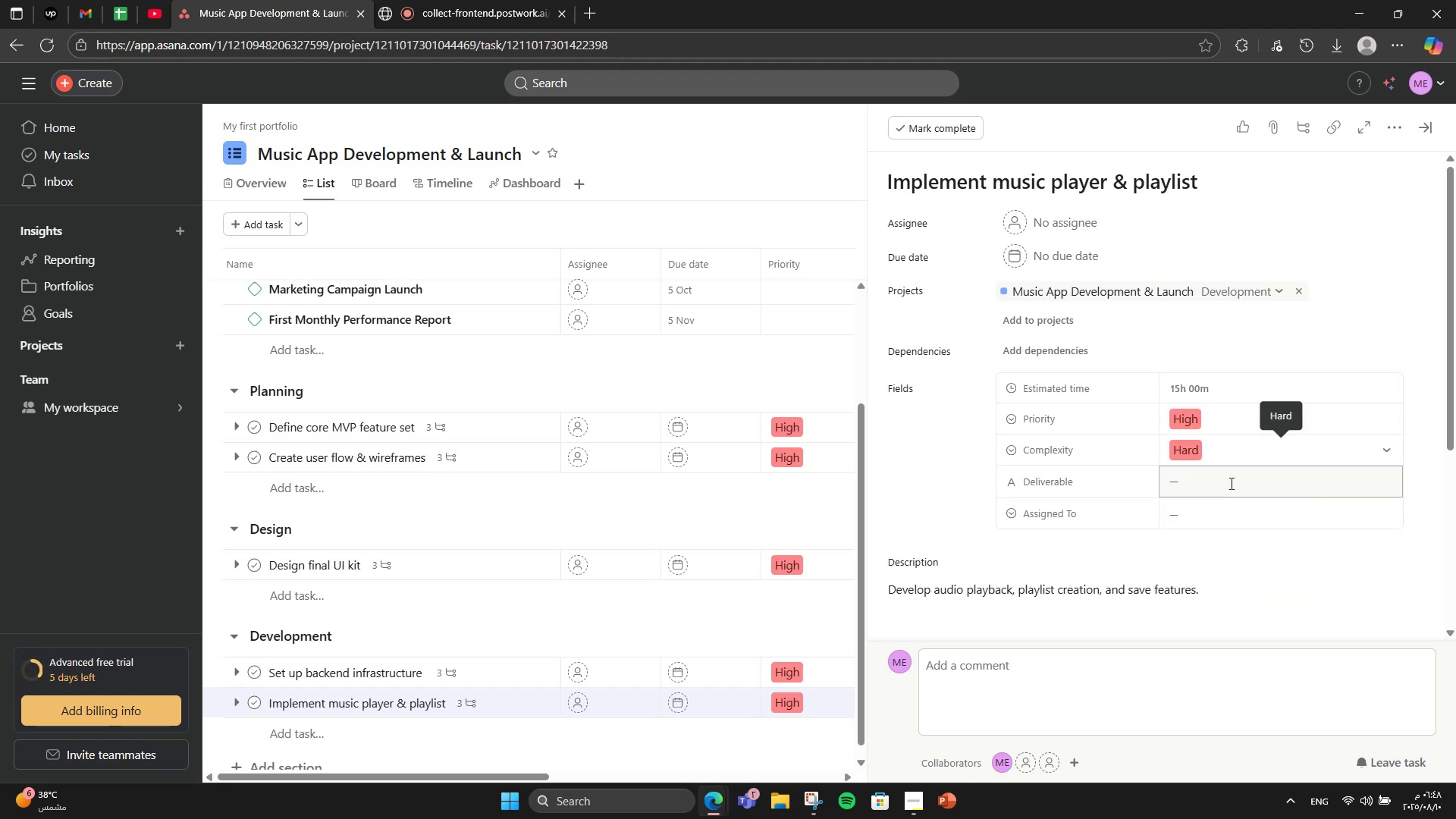 
left_click([1230, 483])
 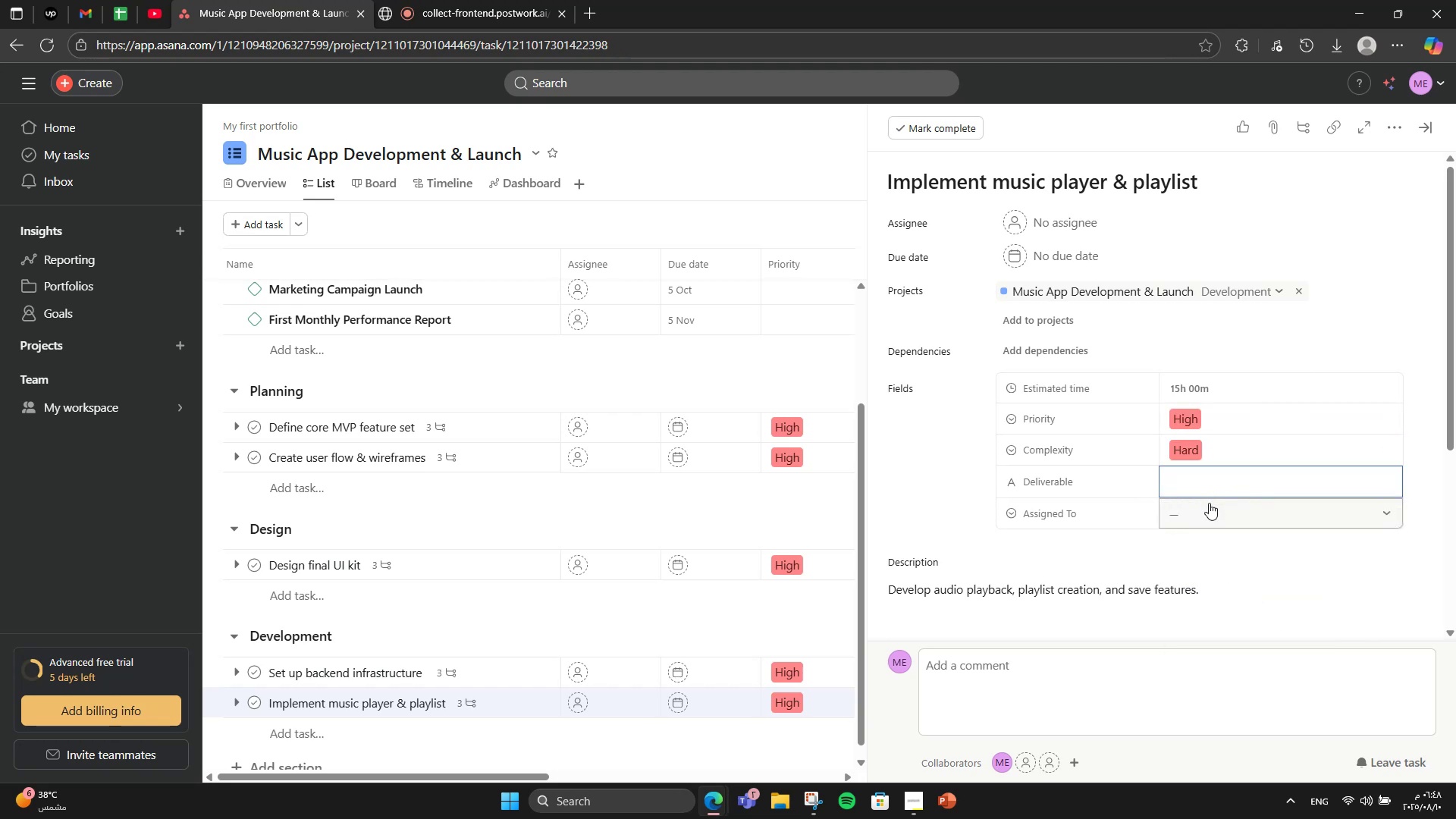 
wait(5.44)
 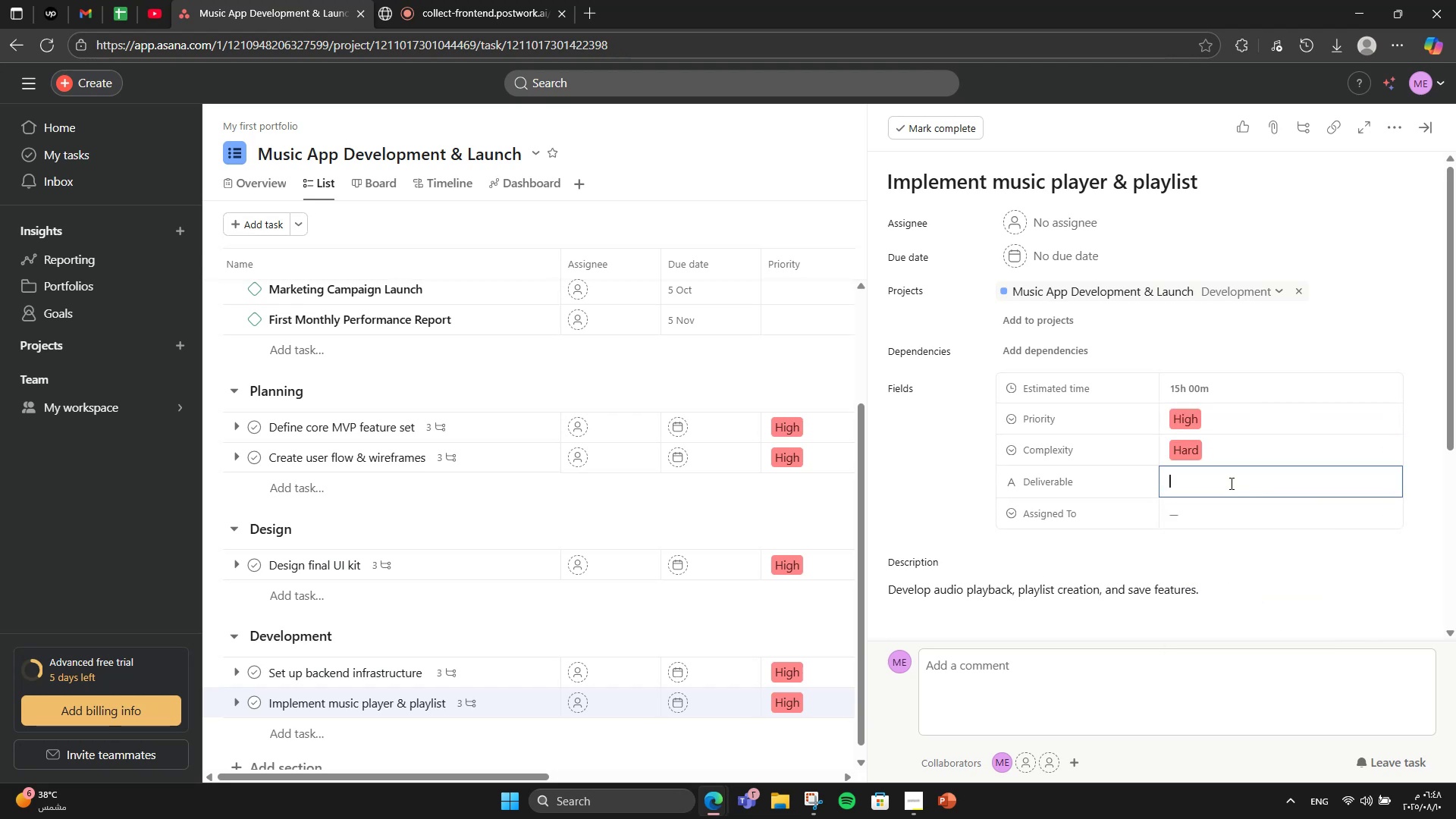 
type(Functional Music Player)
 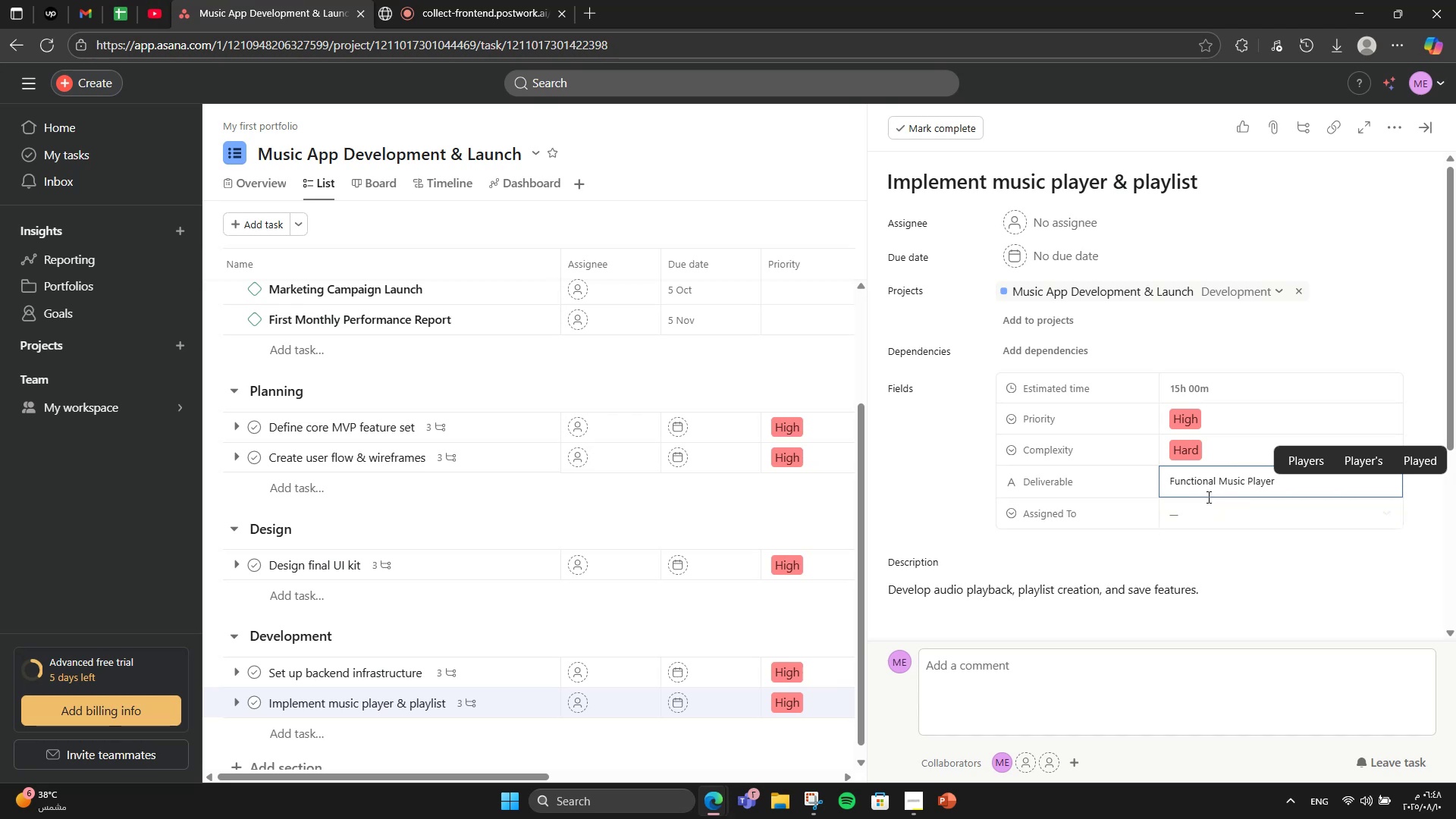 
left_click([1210, 513])
 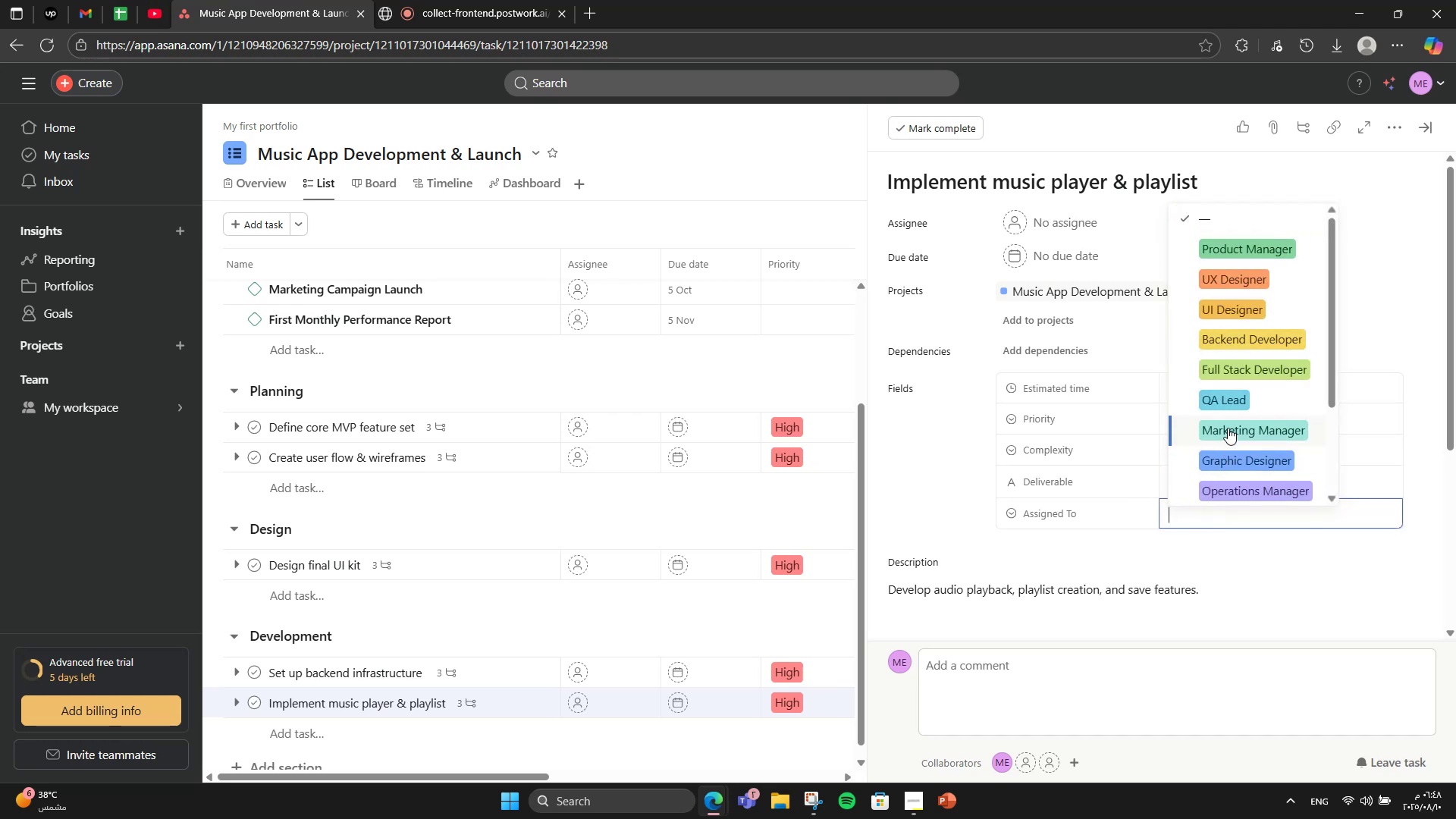 
left_click([1235, 372])
 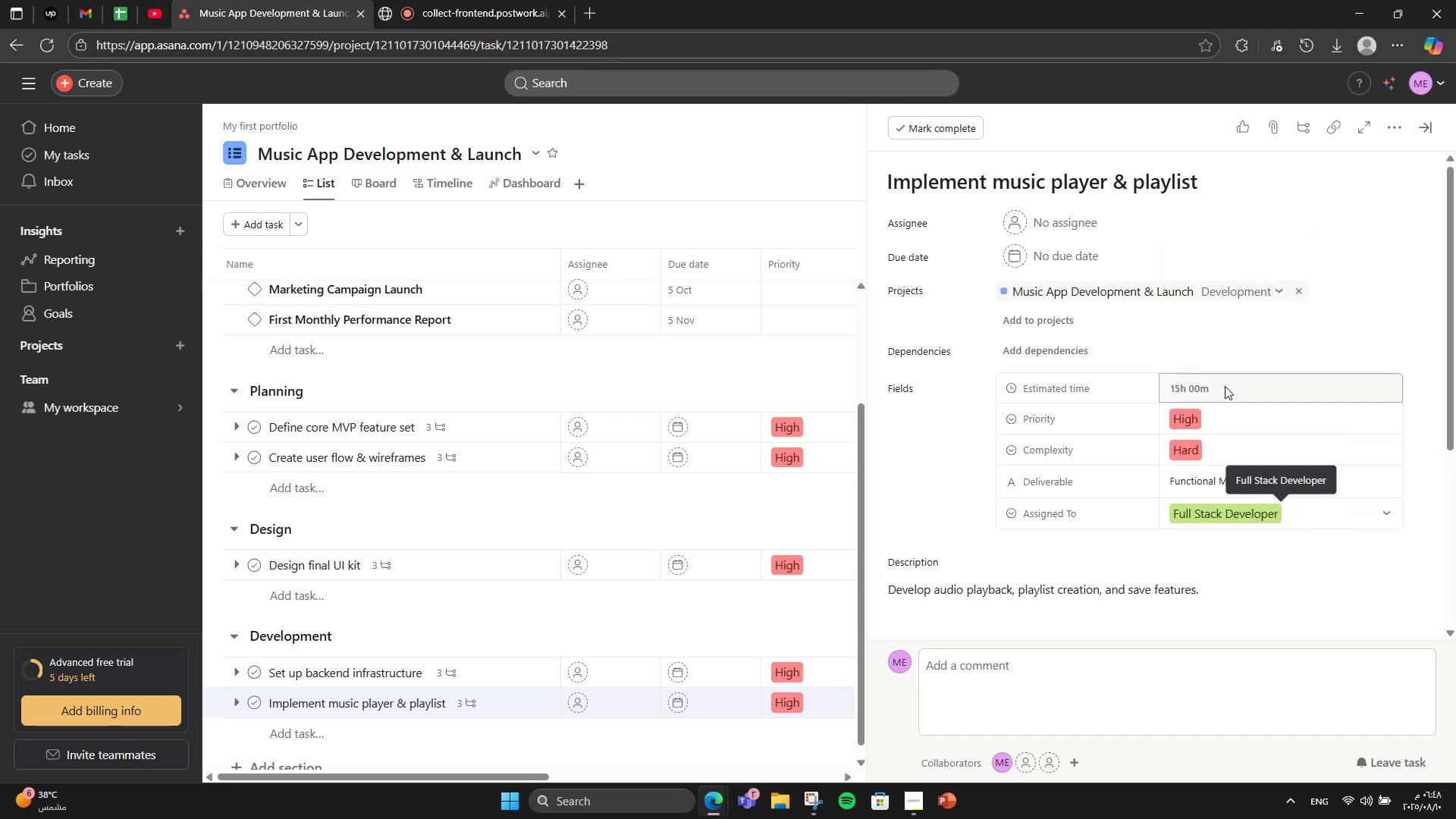 
scroll: coordinate [1325, 581], scroll_direction: up, amount: 1.0
 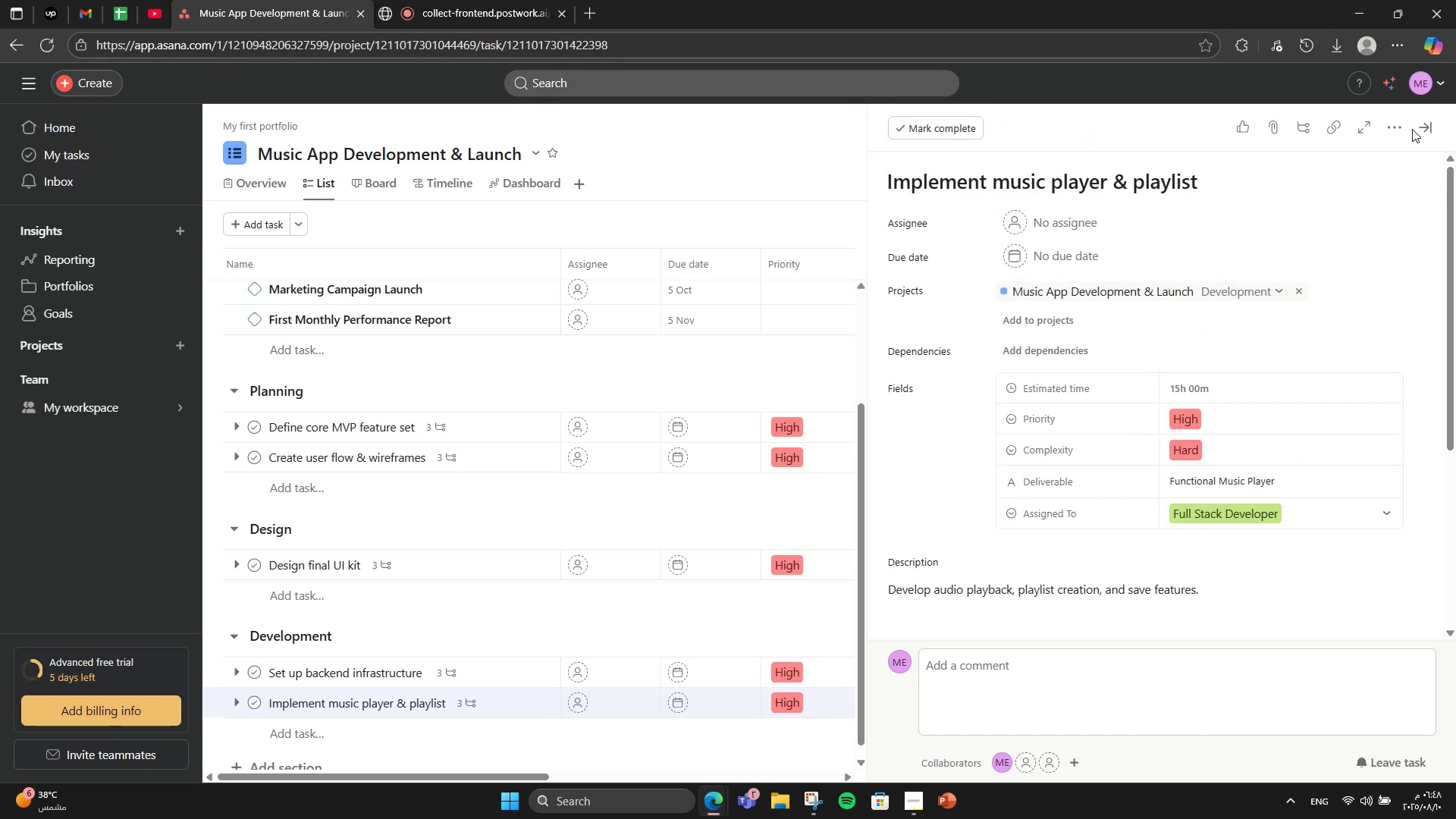 
left_click([1405, 124])
 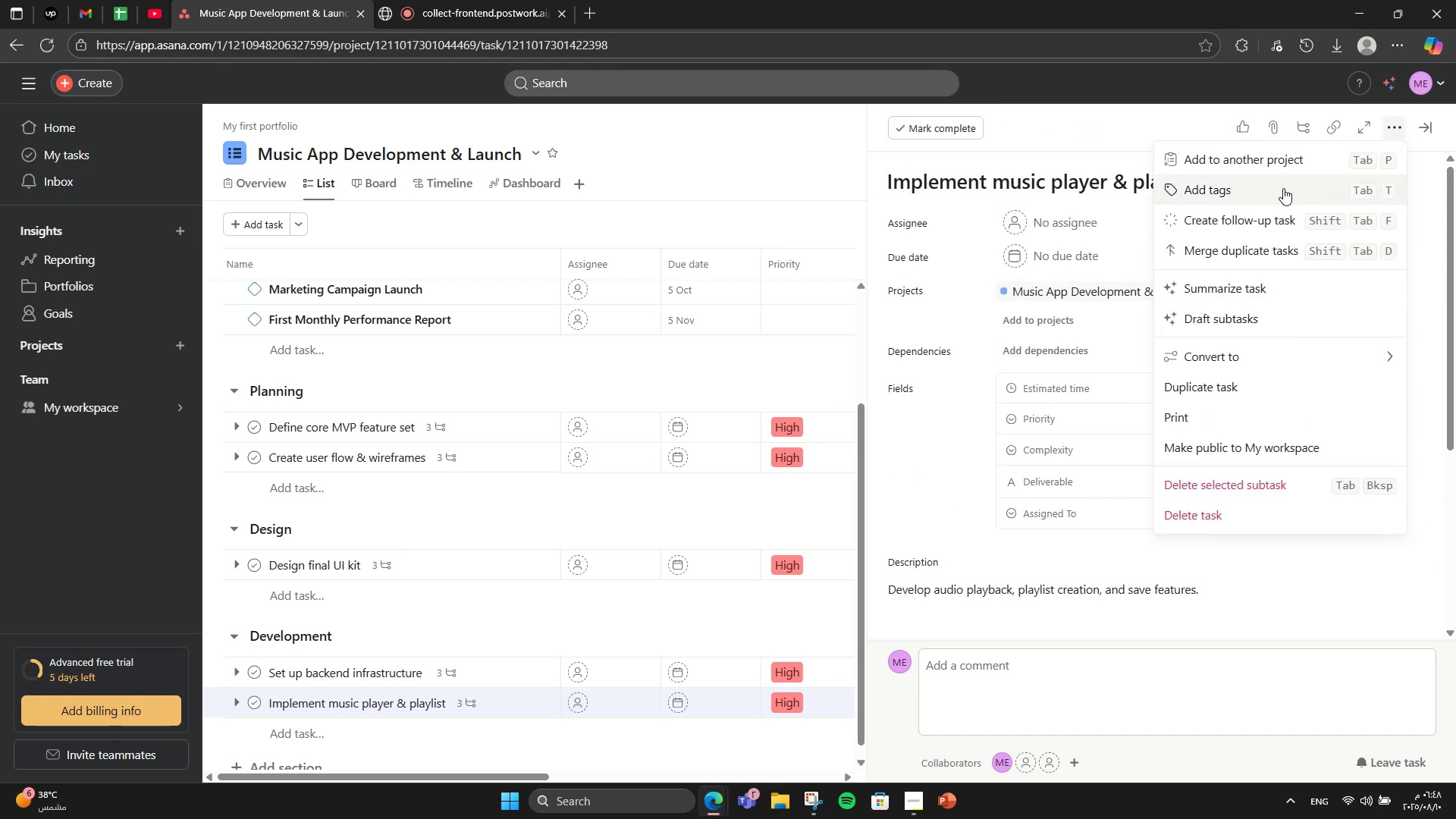 
left_click([1283, 188])
 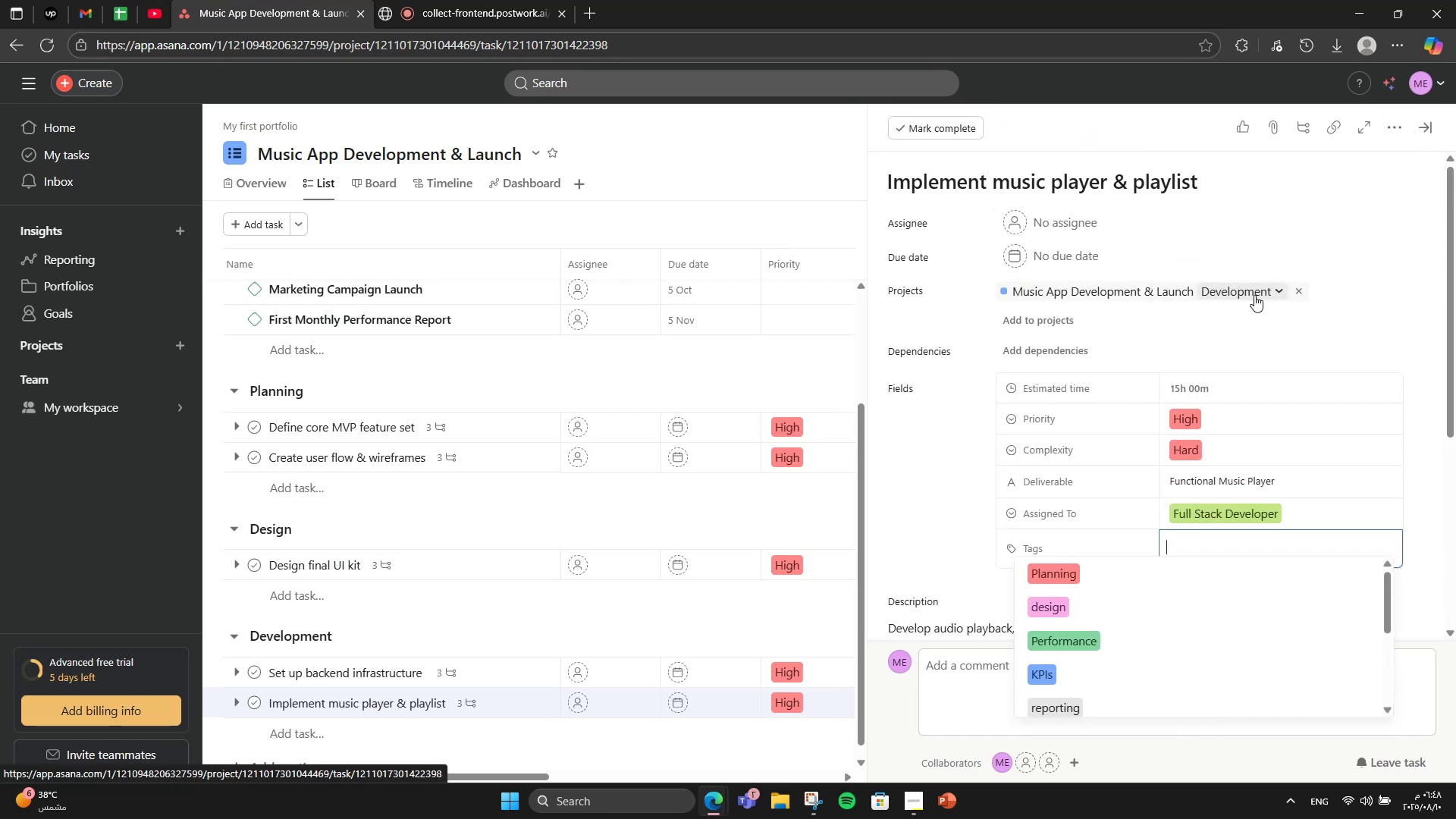 
type(dev)
 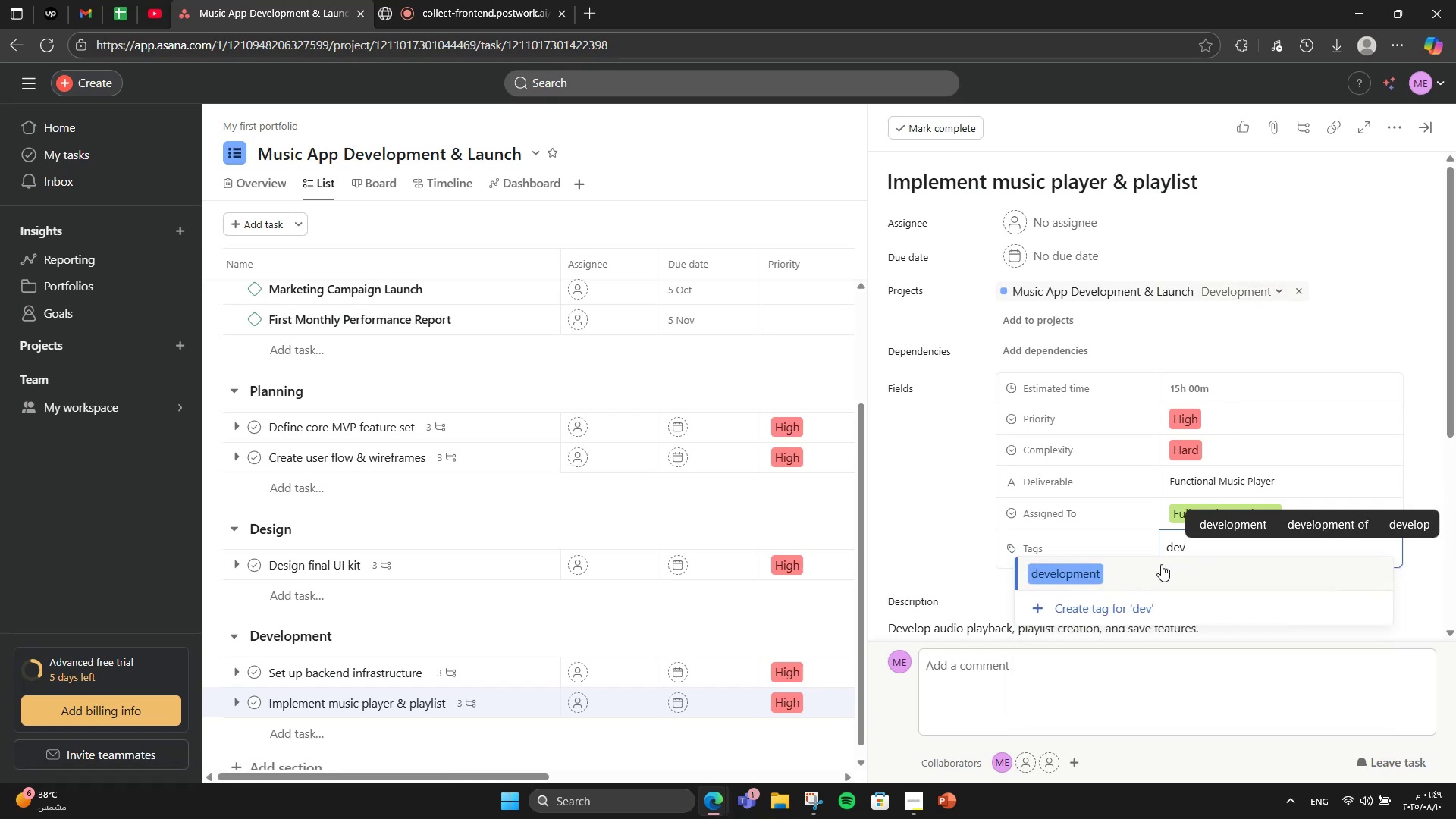 
left_click([1161, 564])
 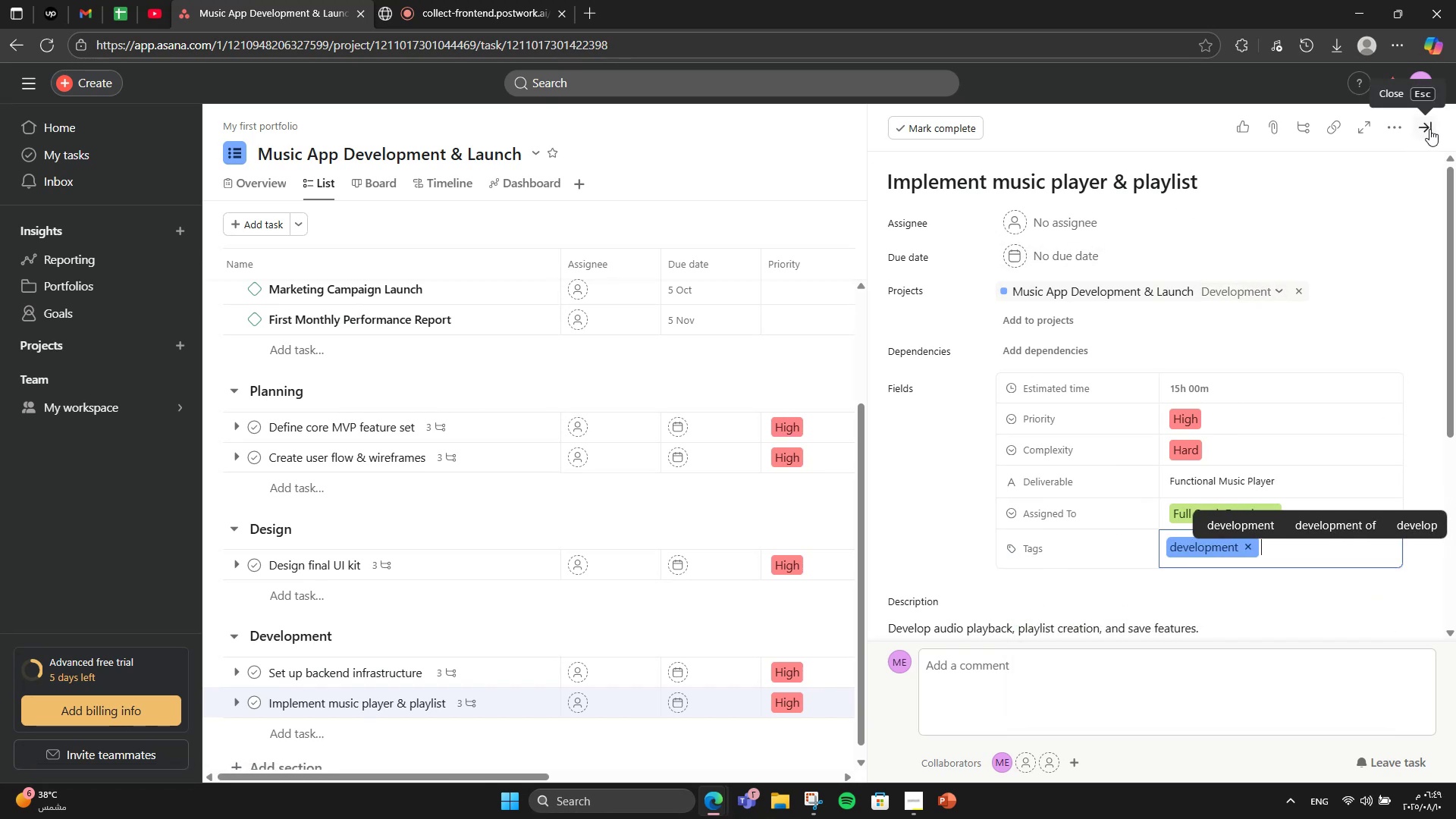 
left_click([1429, 129])
 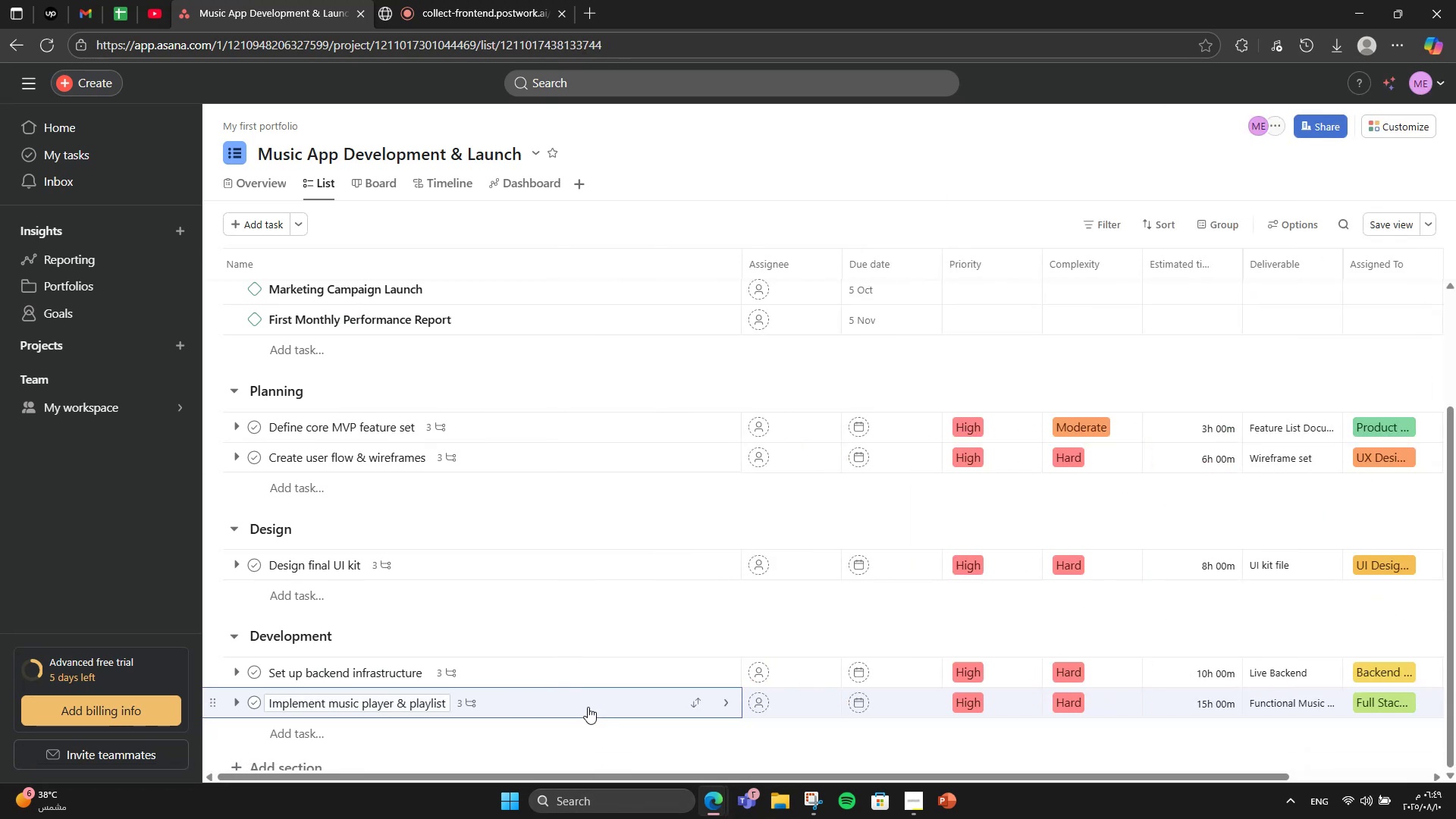 
left_click([494, 673])
 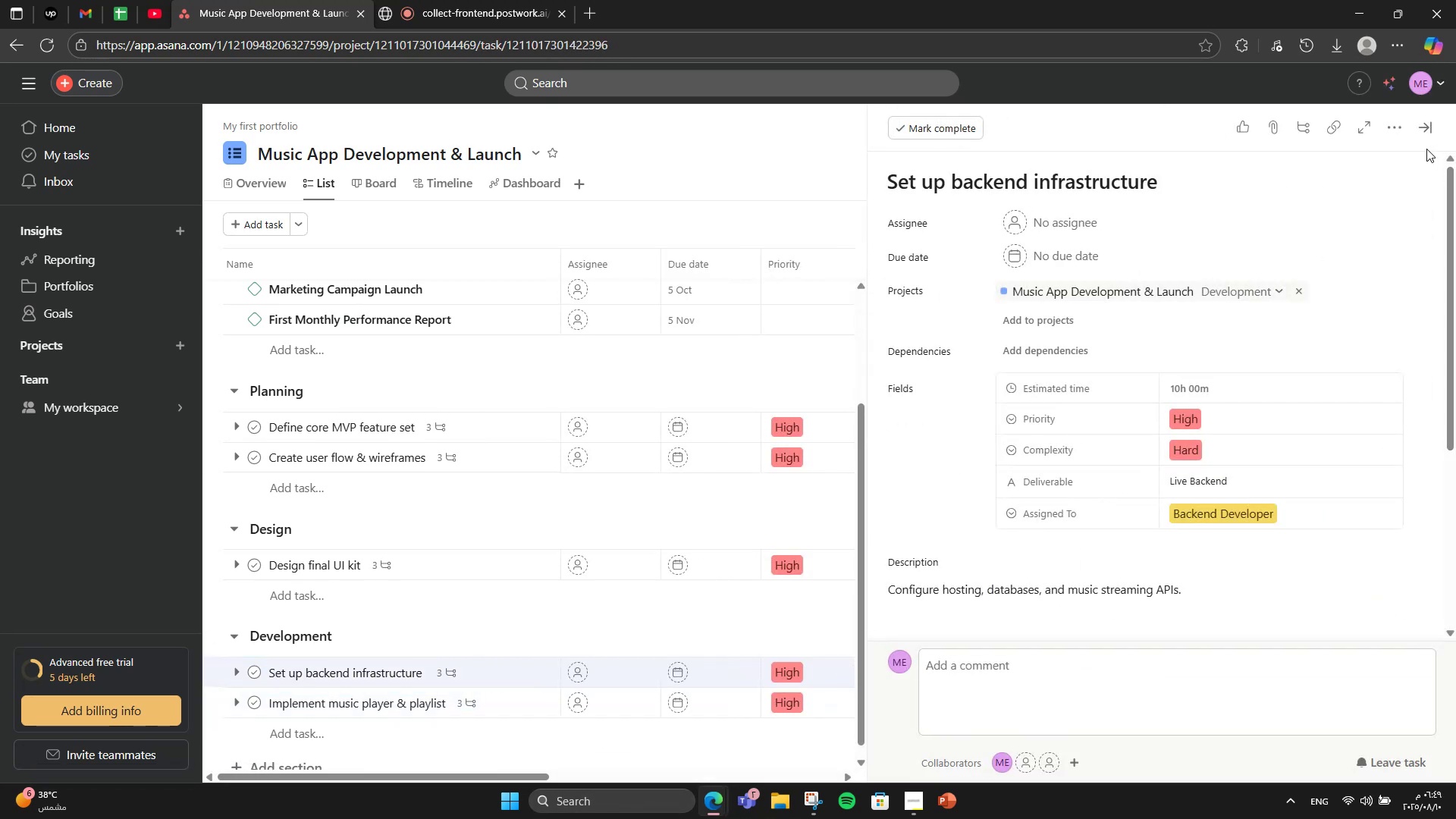 
double_click([1398, 130])
 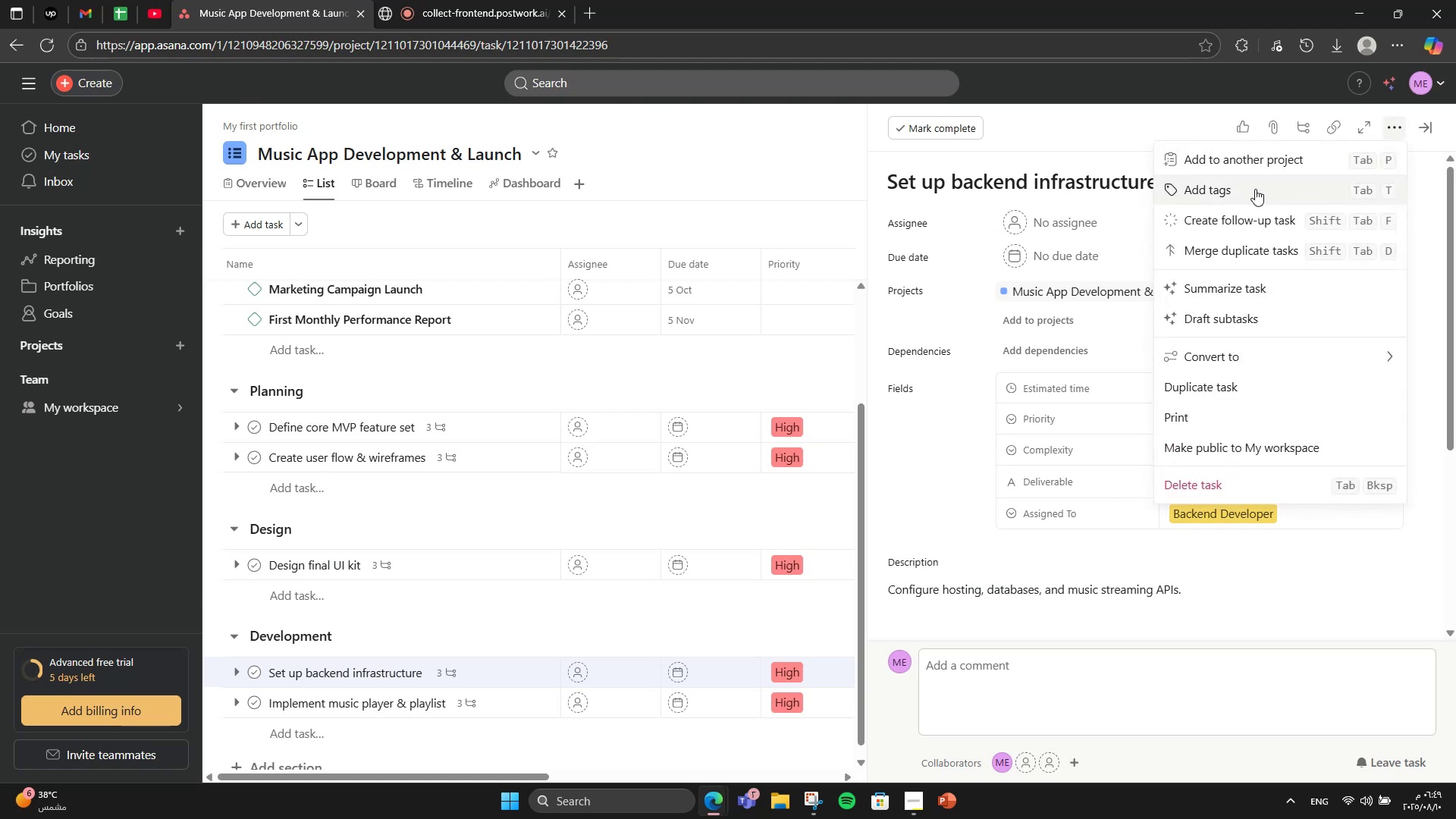 
left_click([1251, 191])
 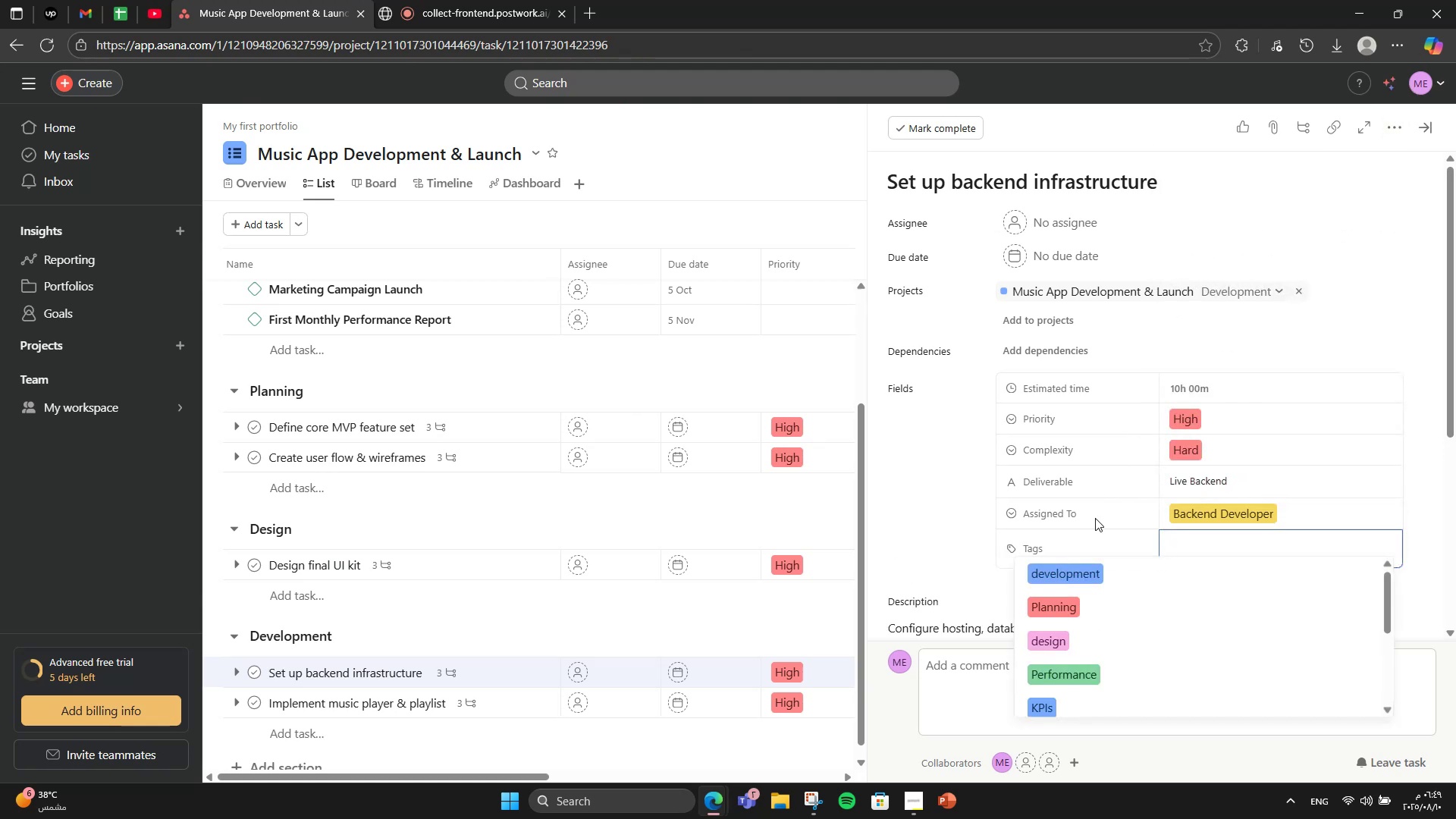 
left_click([1072, 563])
 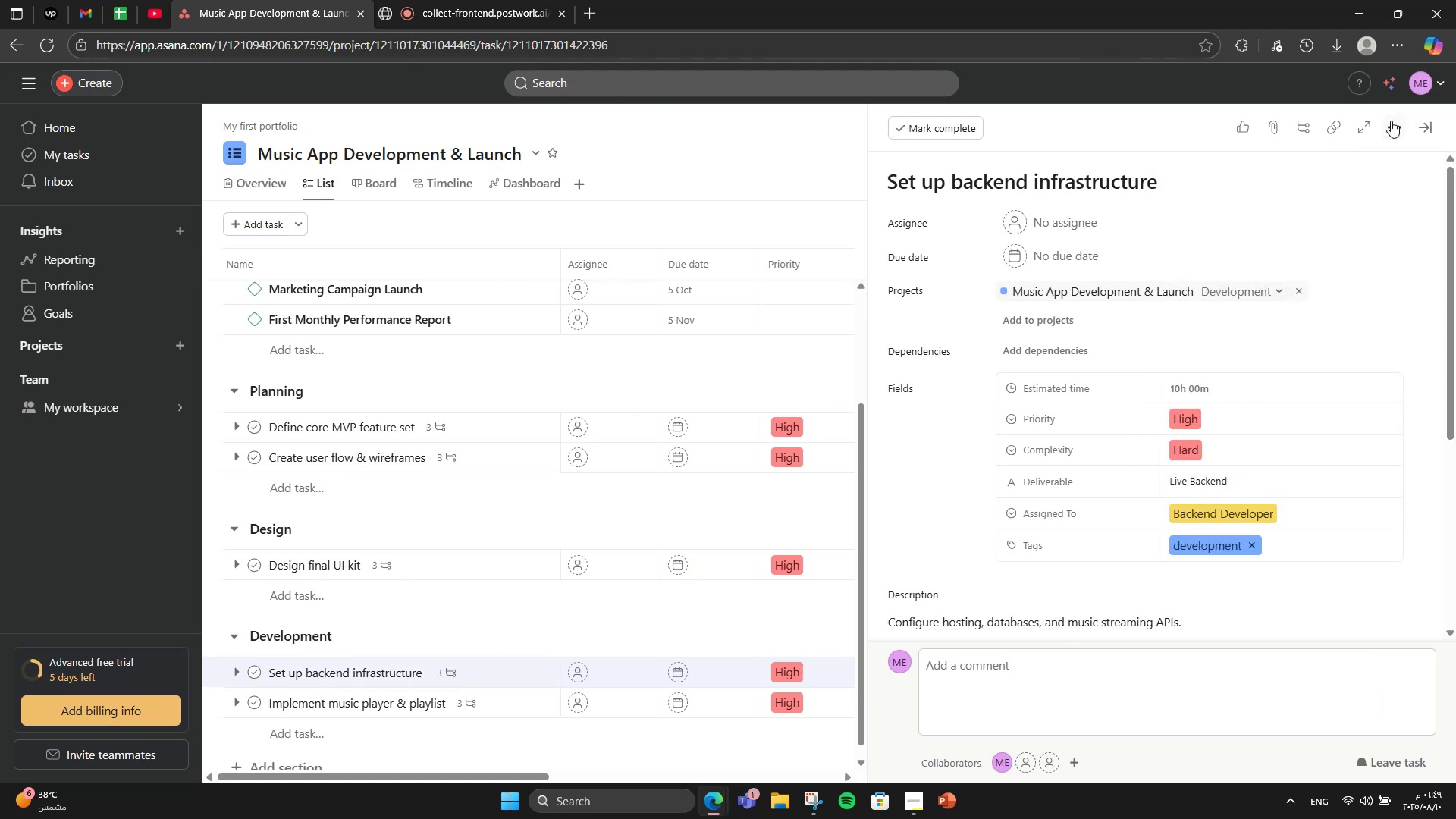 
scroll: coordinate [1307, 259], scroll_direction: down, amount: 2.0
 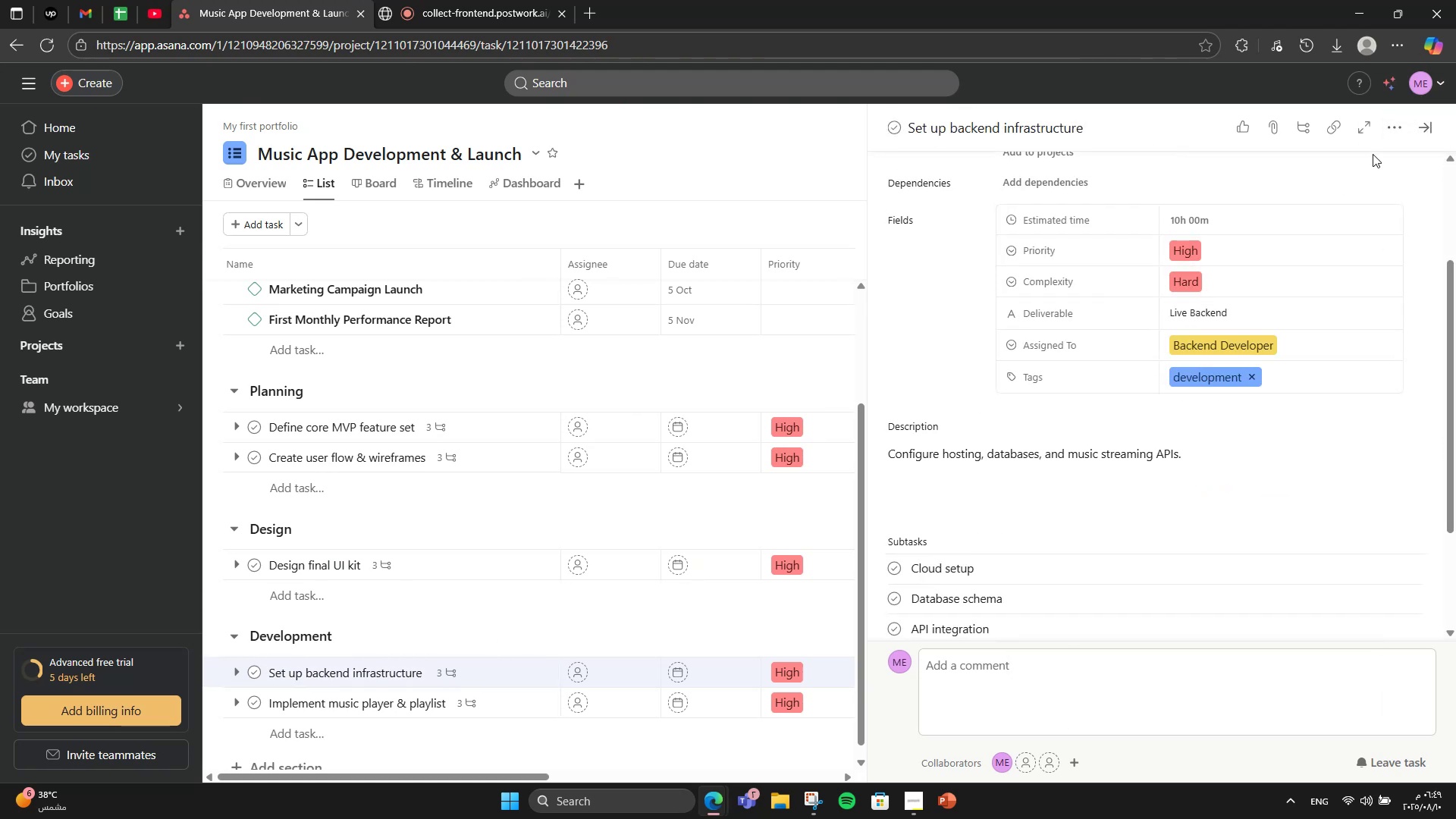 
scroll: coordinate [1391, 200], scroll_direction: up, amount: 2.0
 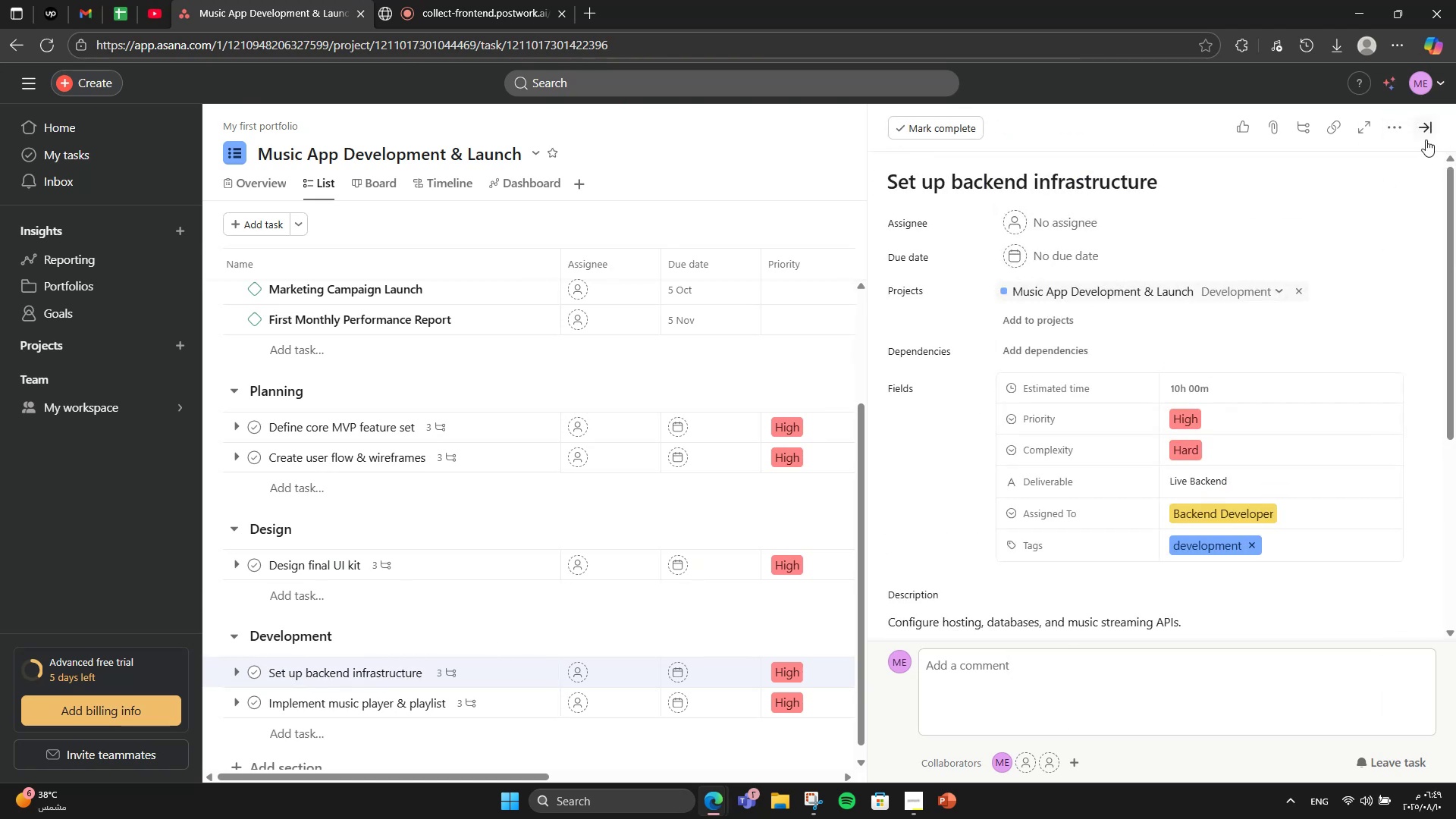 
left_click([1426, 136])
 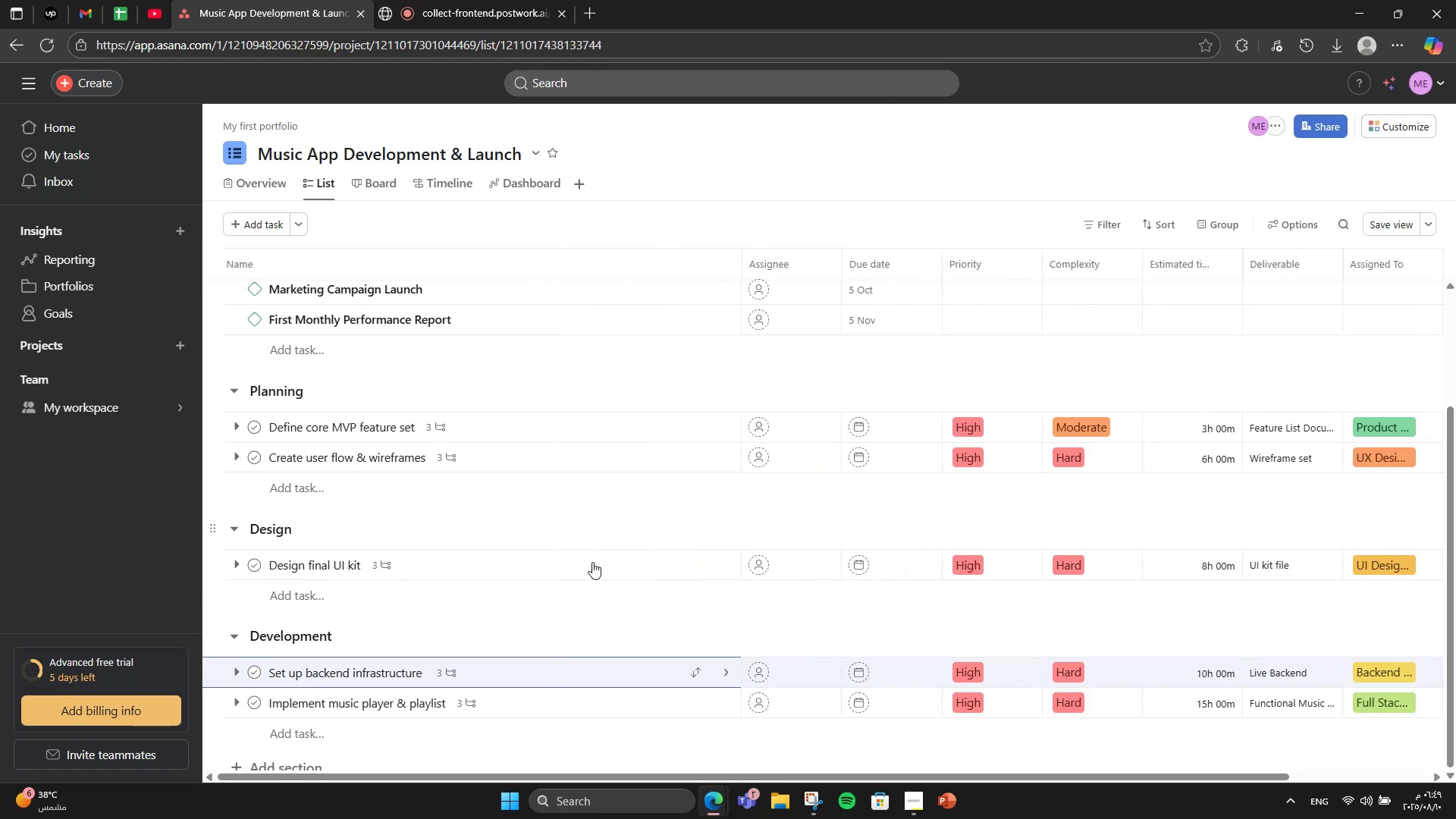 
left_click([512, 576])
 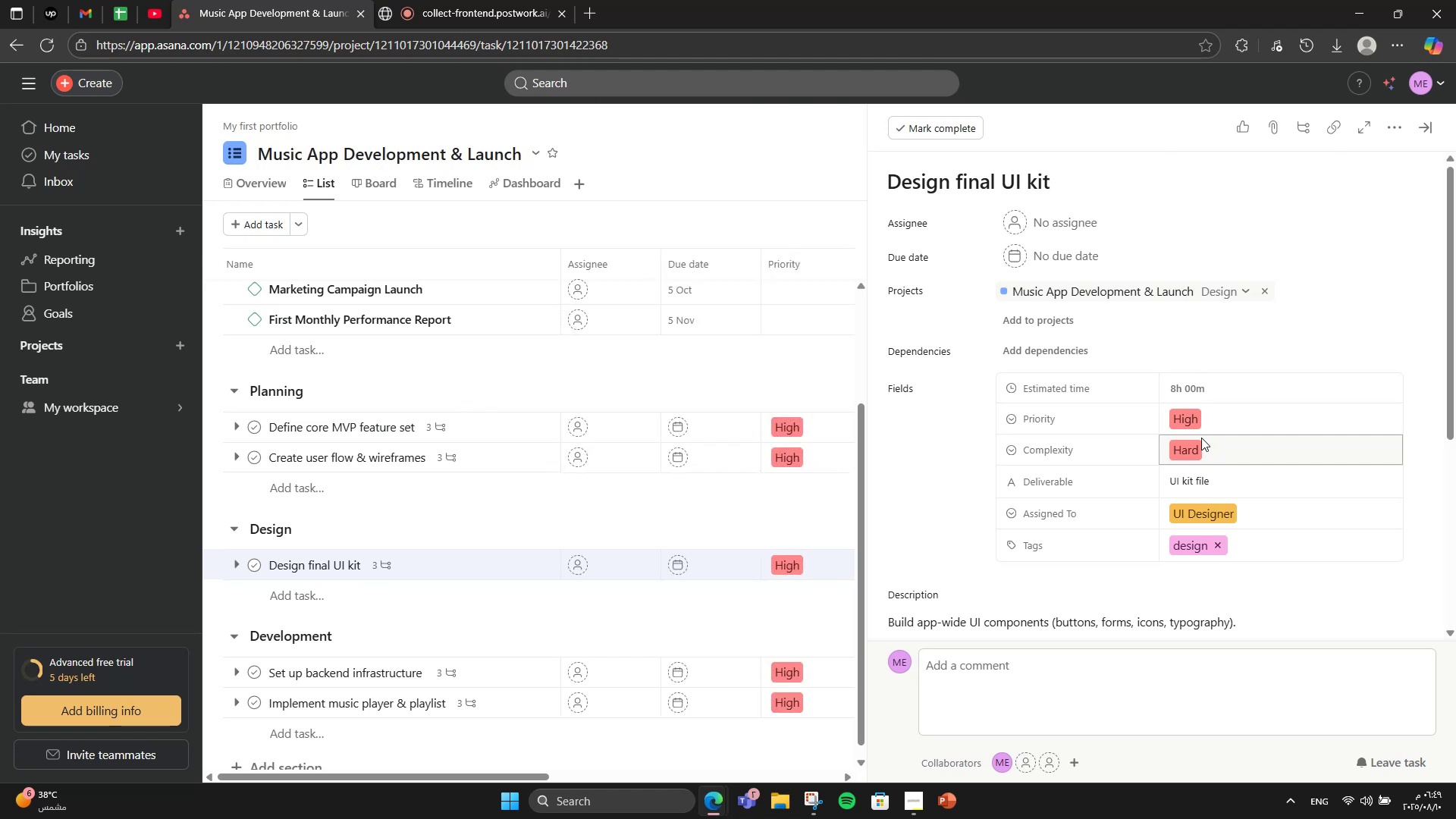 
mouse_move([1389, 131])
 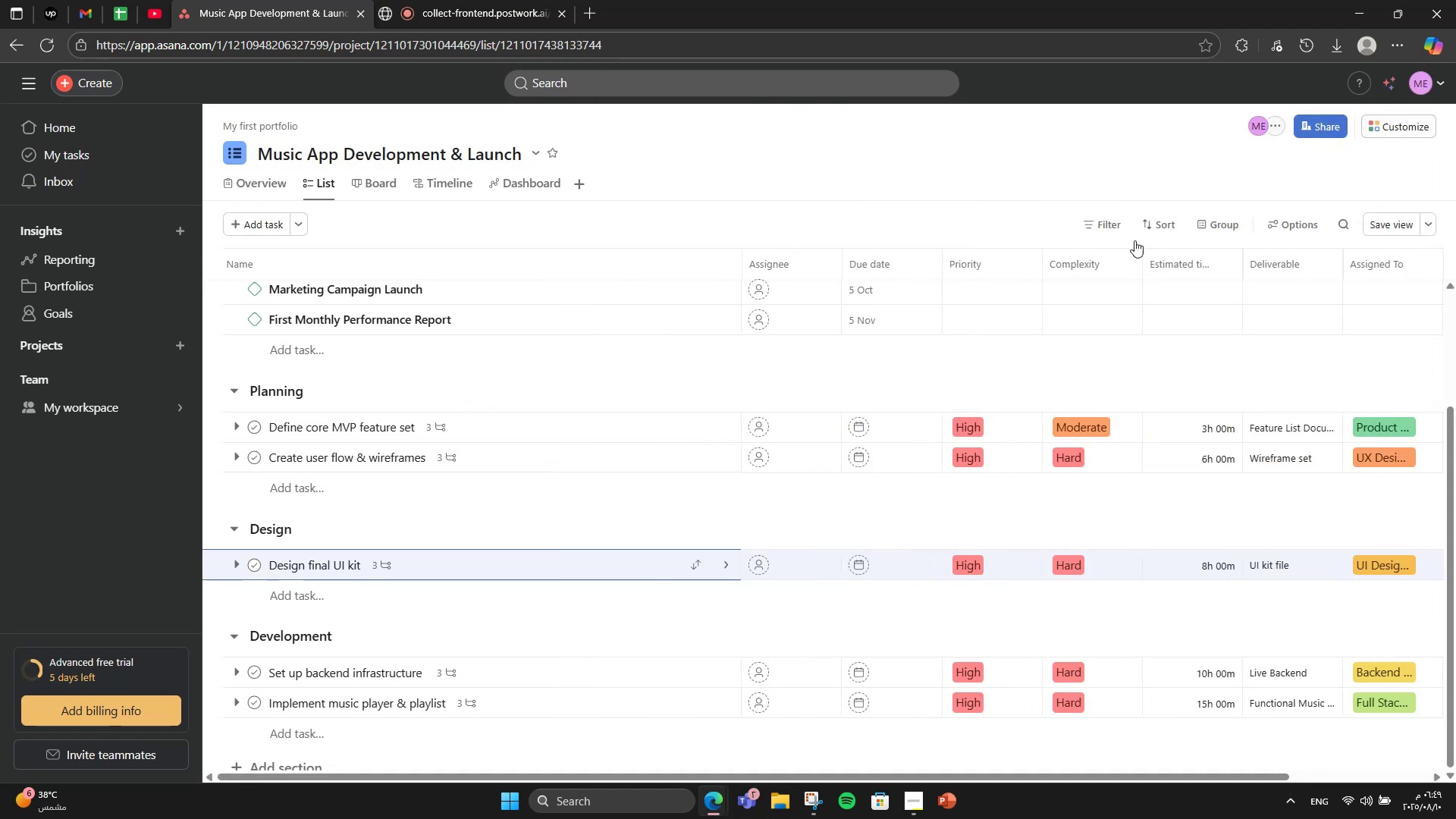 
scroll: coordinate [507, 715], scroll_direction: down, amount: 5.0
 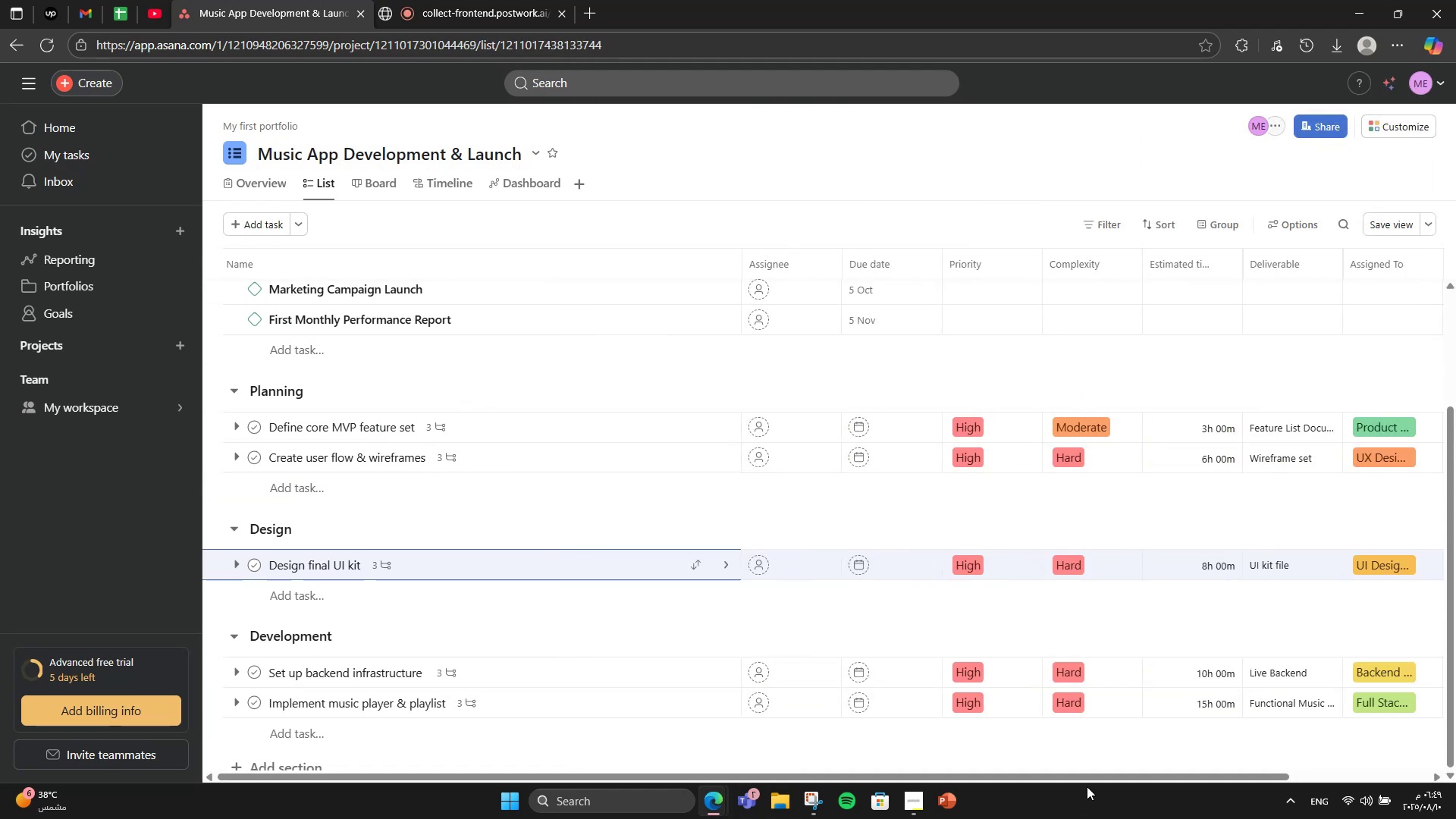 
left_click_drag(start_coordinate=[1087, 780], to_coordinate=[1006, 742])
 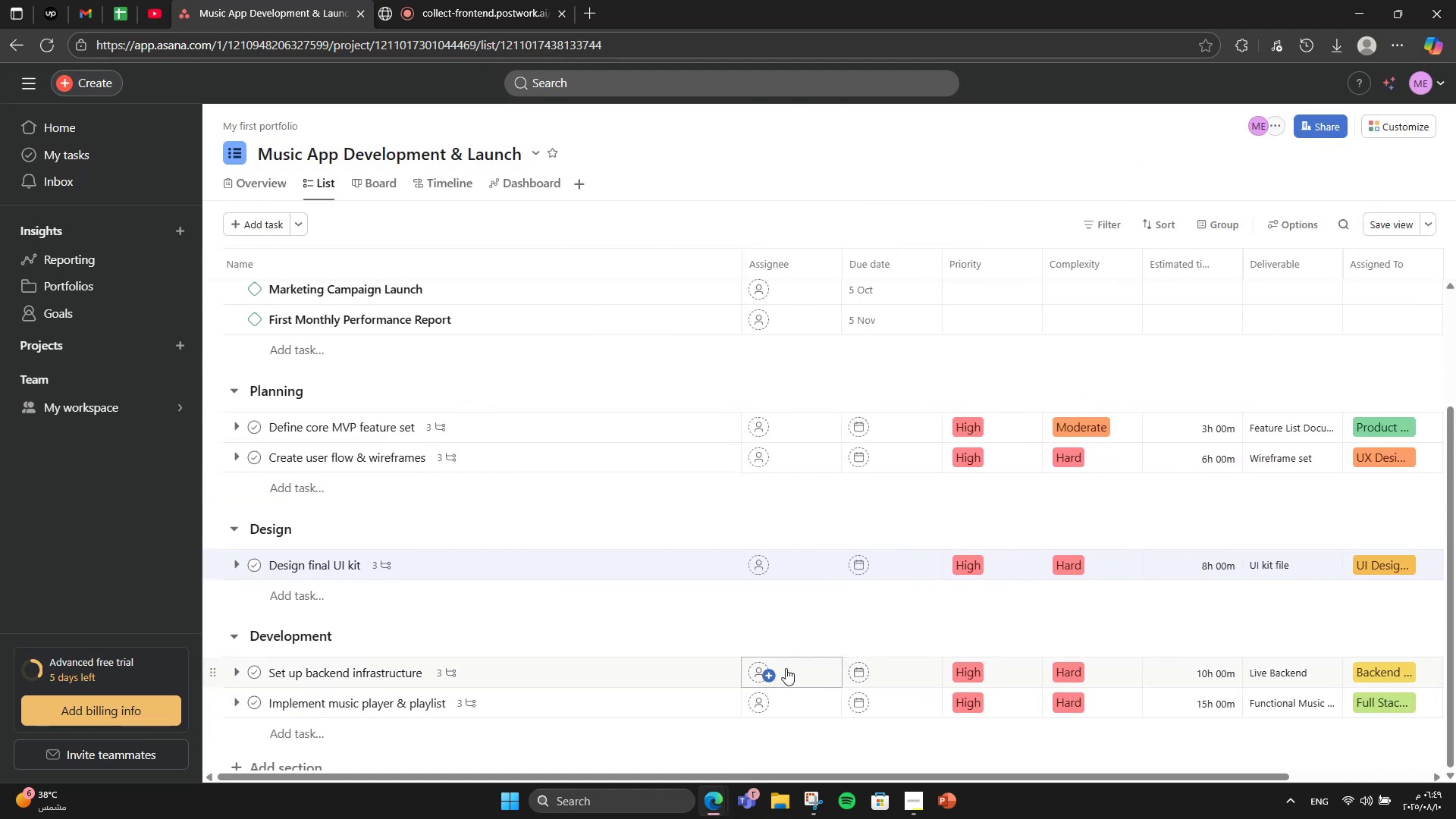 
scroll: coordinate [262, 720], scroll_direction: down, amount: 3.0
 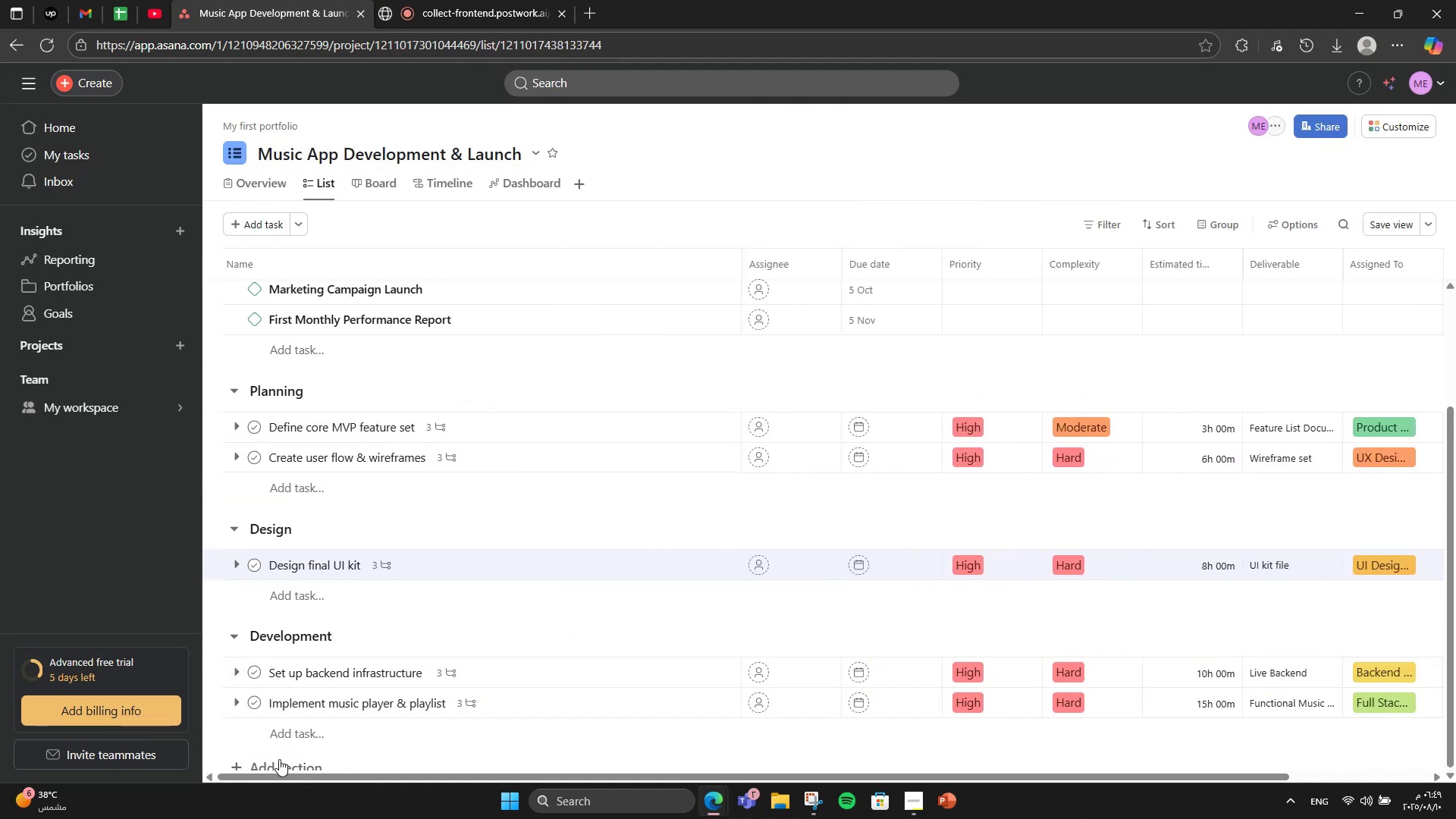 
left_click([283, 754])
 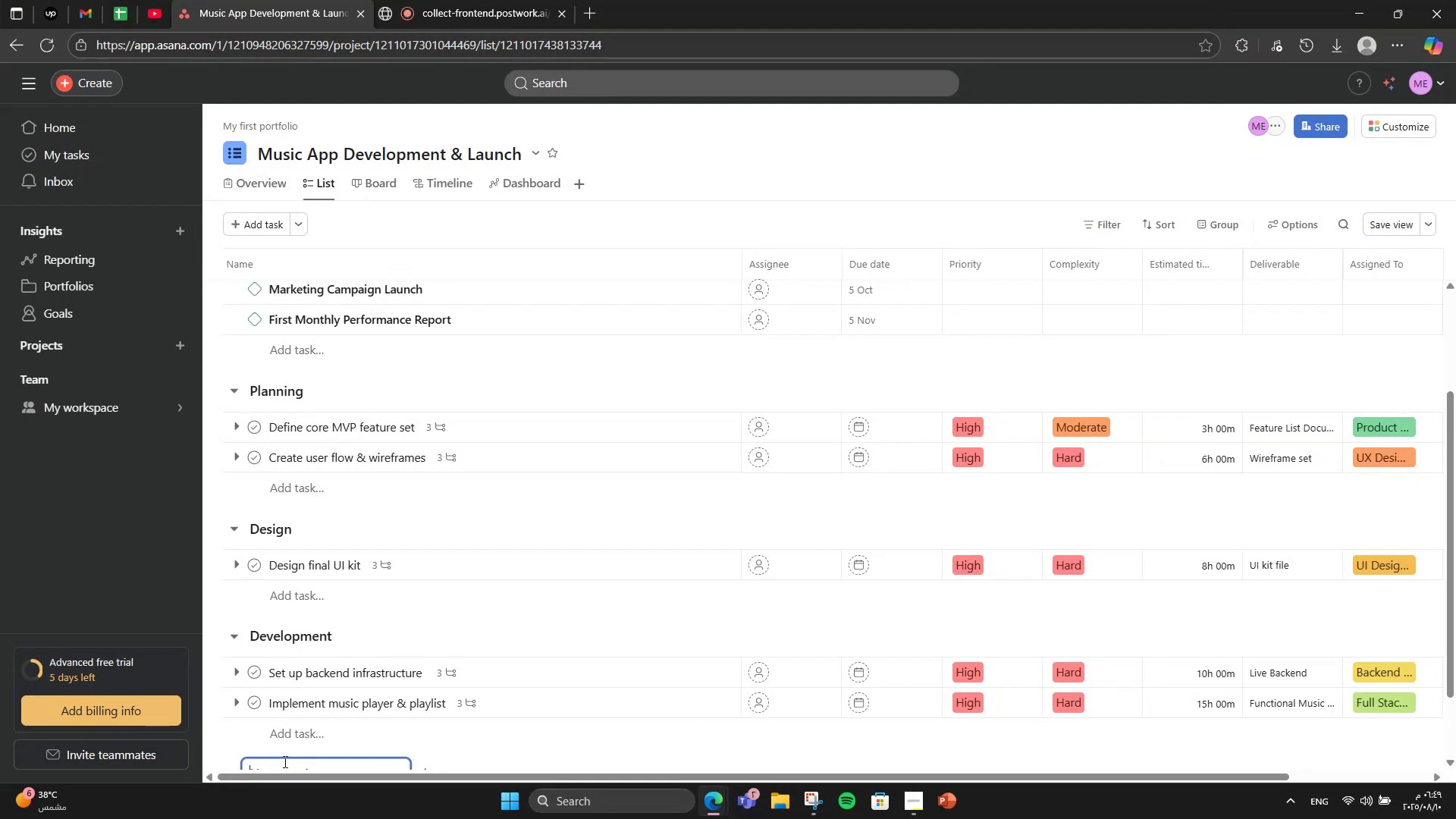 
scroll: coordinate [327, 738], scroll_direction: down, amount: 3.0
 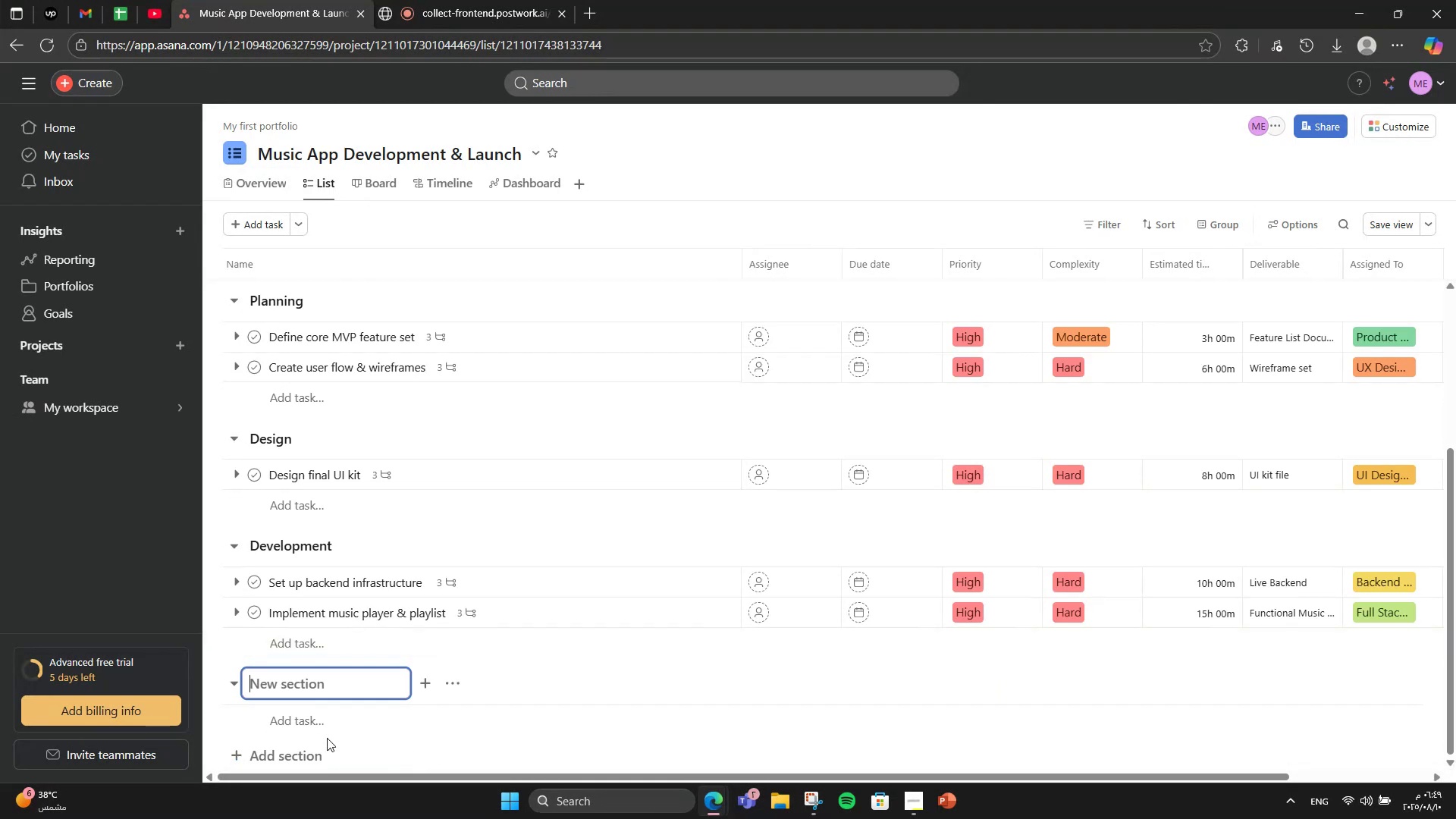 
wait(7.54)
 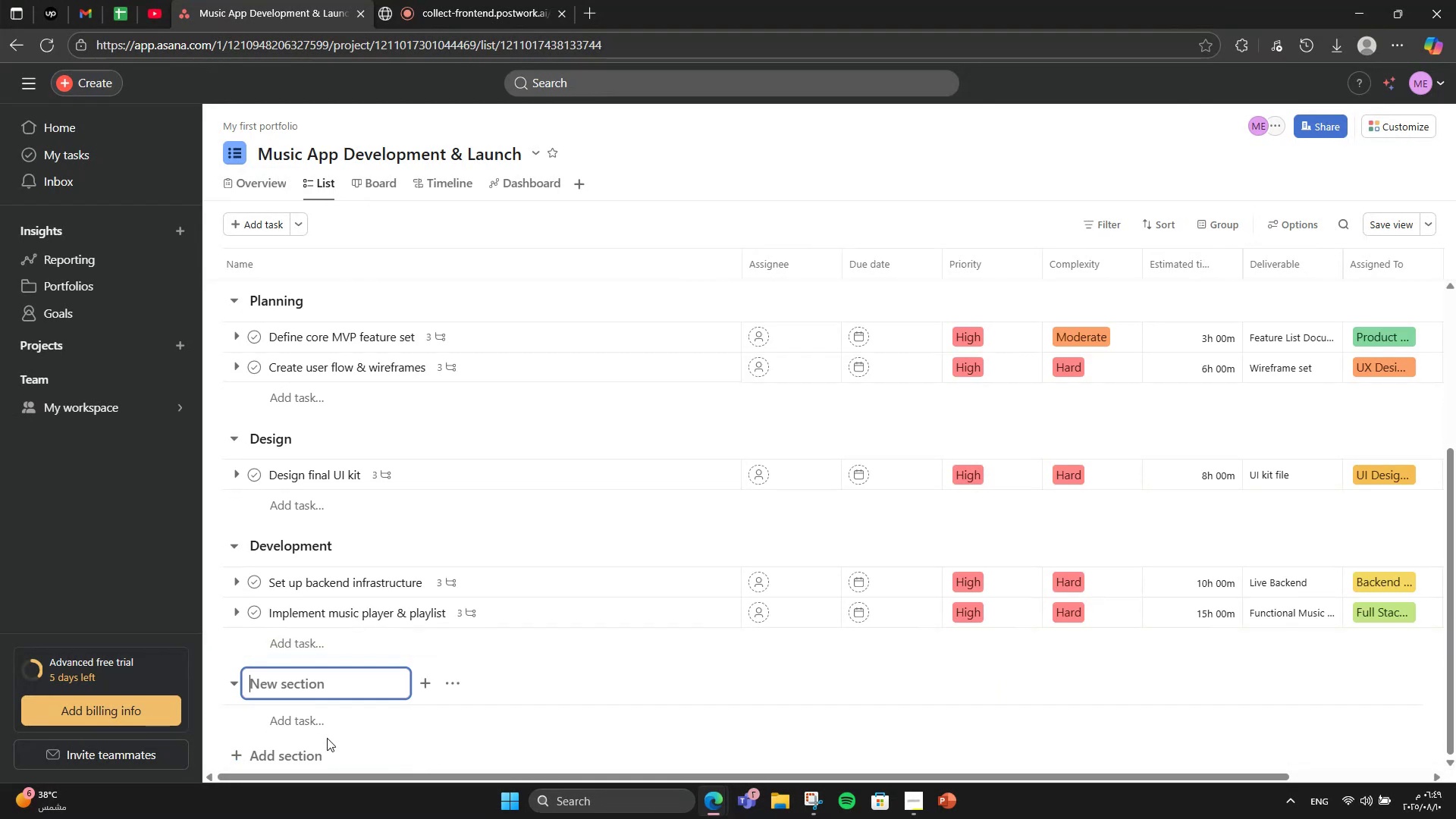 
type(QA)
 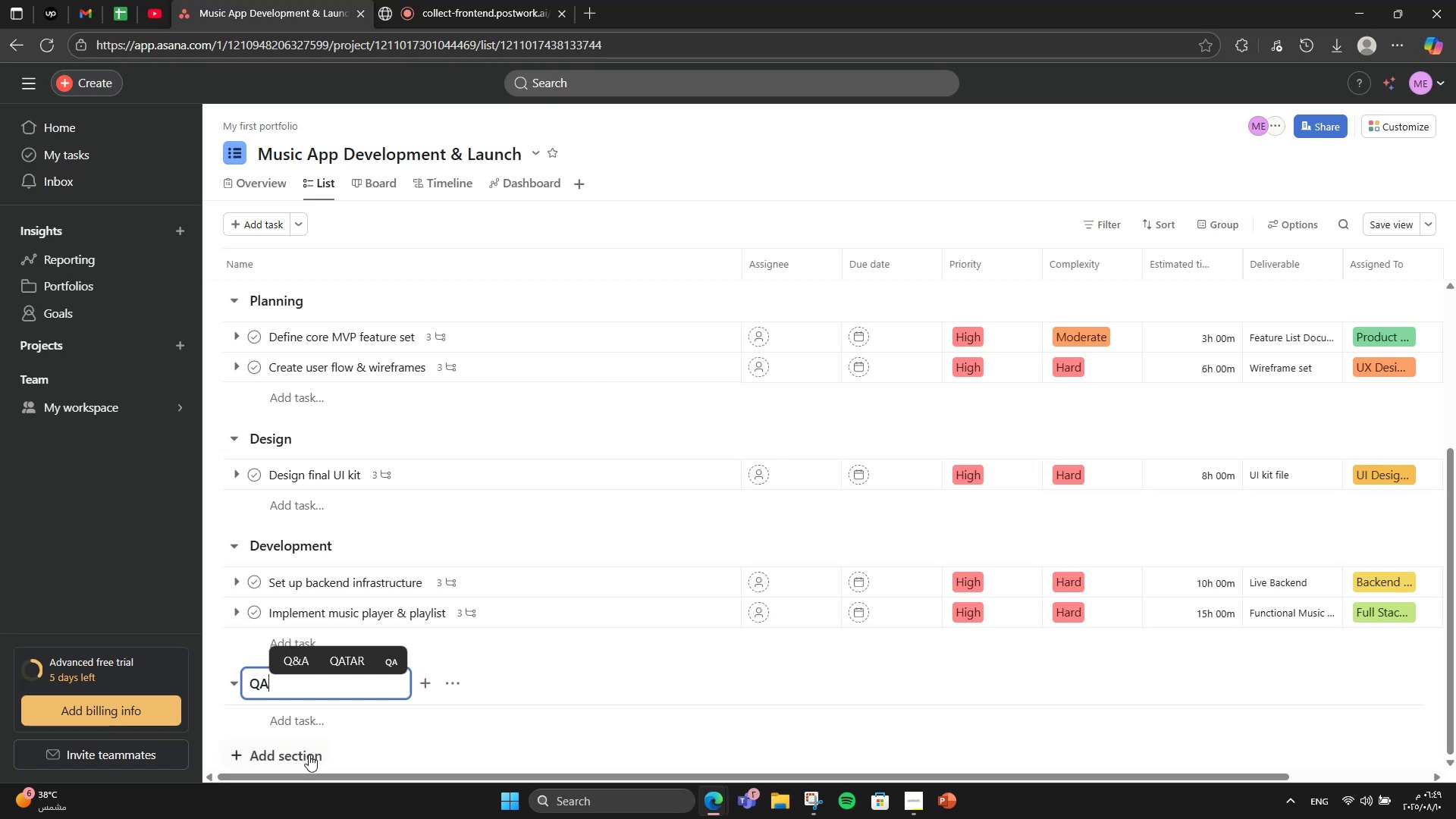 
left_click([304, 718])
 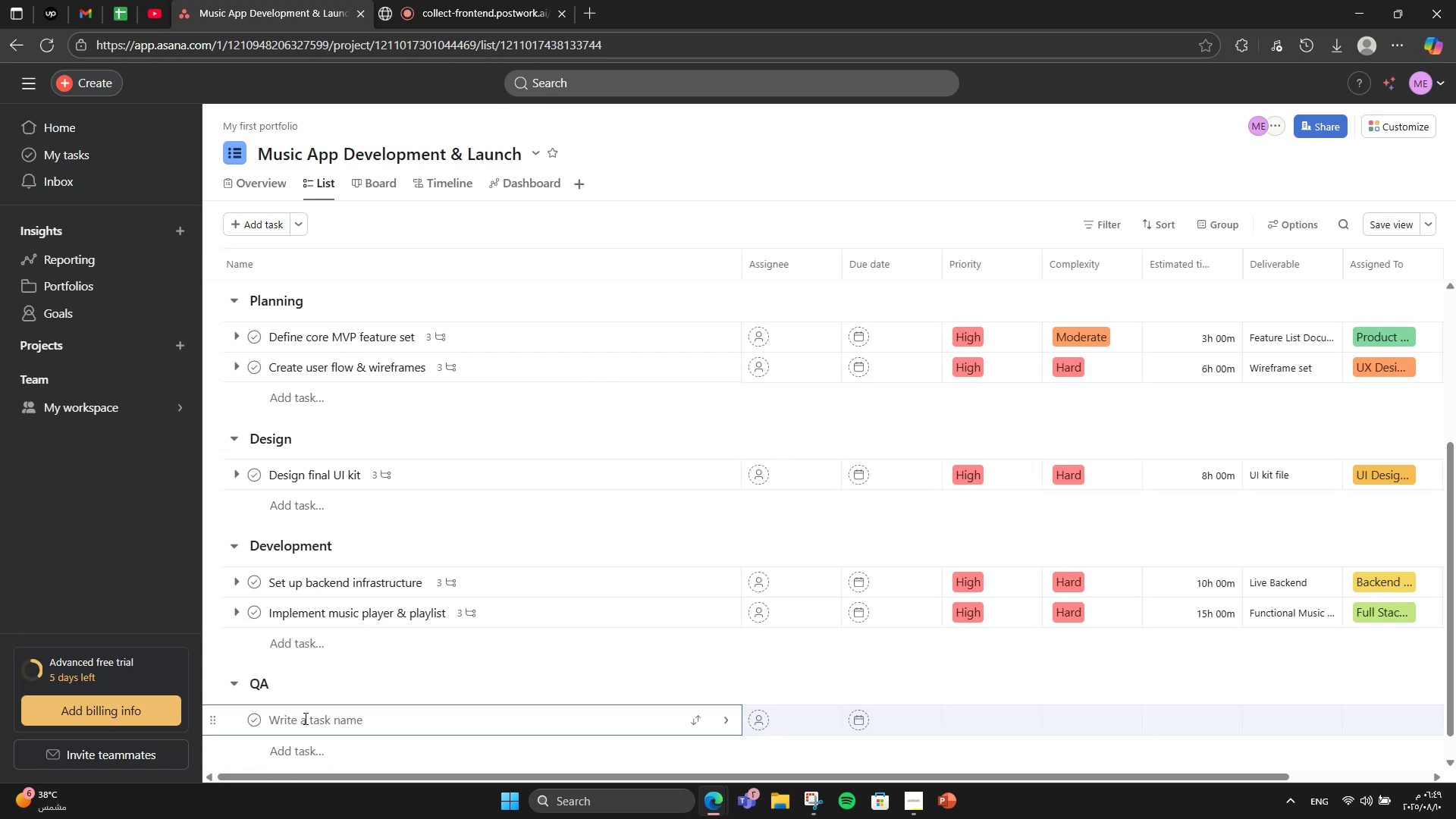 
type(Conduct beta testing)
 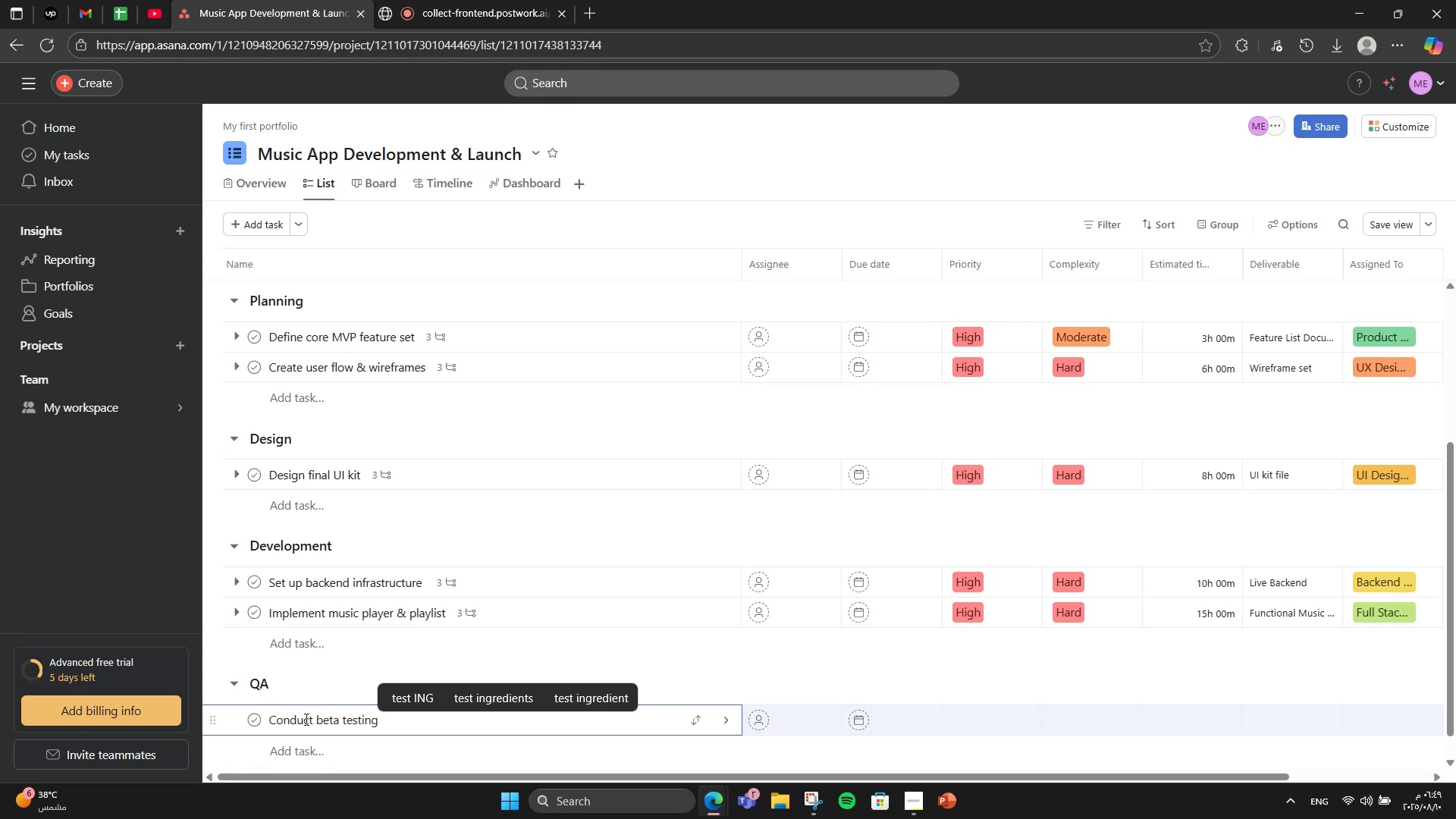 
scroll: coordinate [284, 708], scroll_direction: down, amount: 2.0
 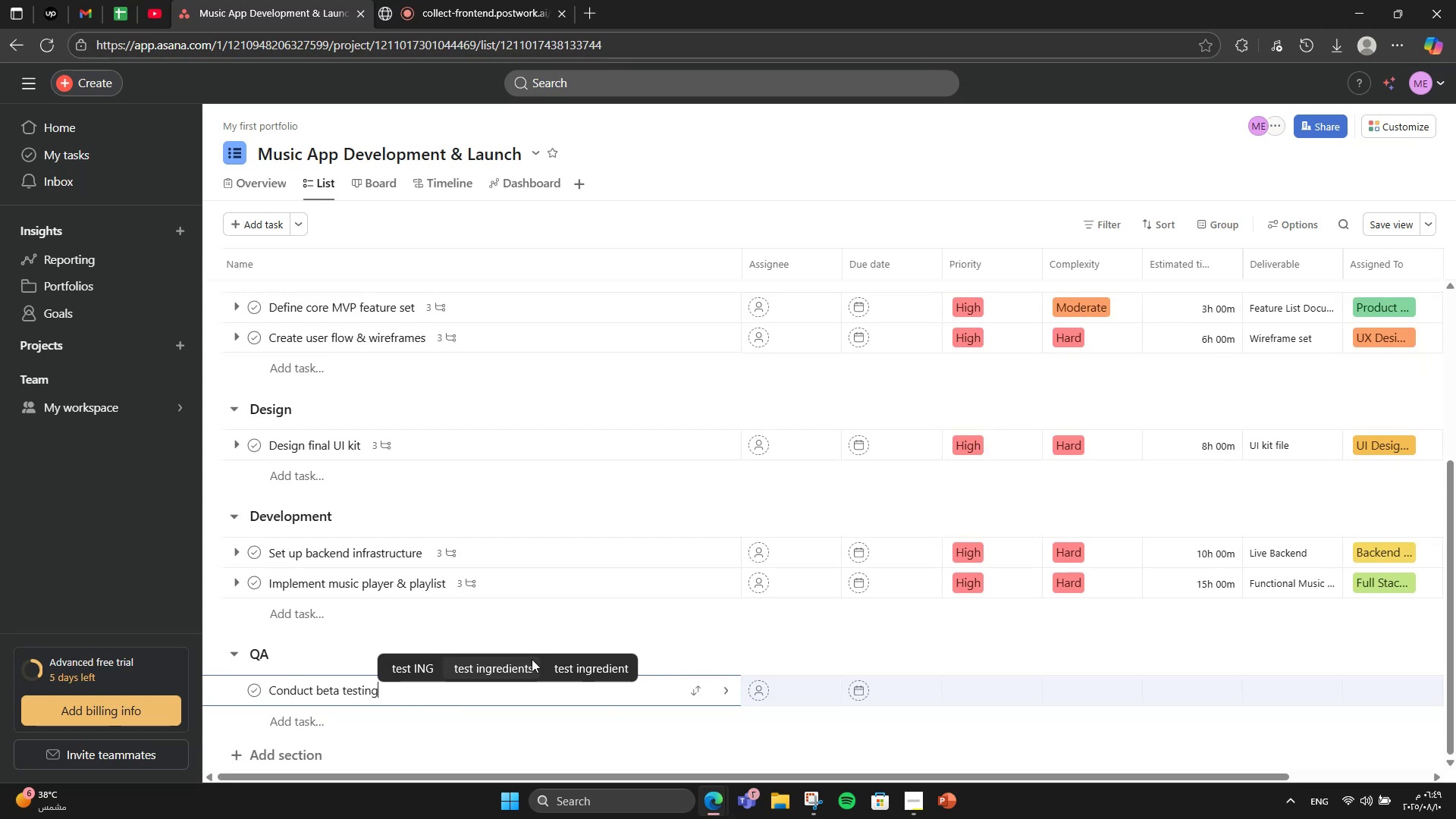 
left_click([544, 643])
 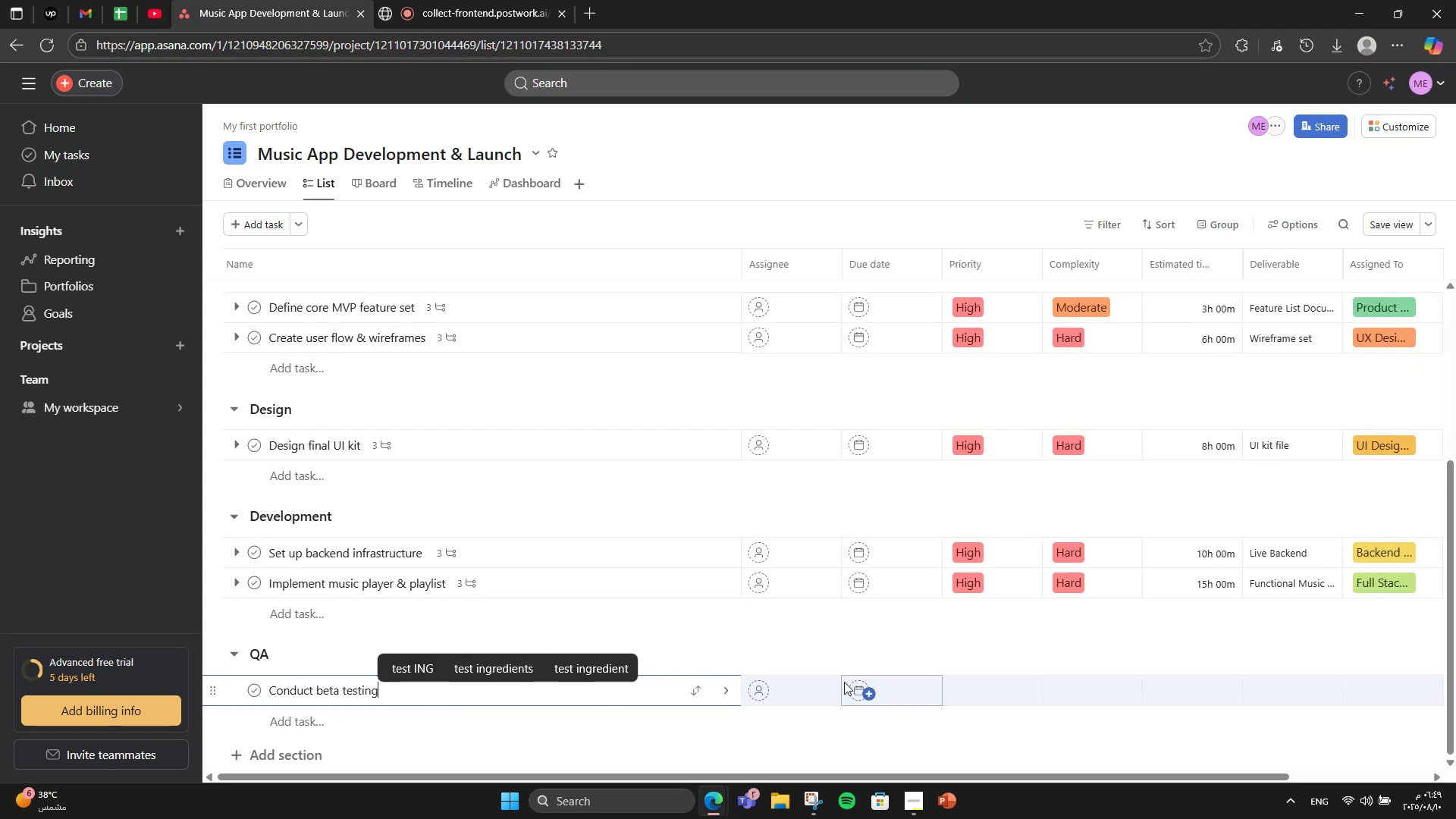 
left_click([789, 661])
 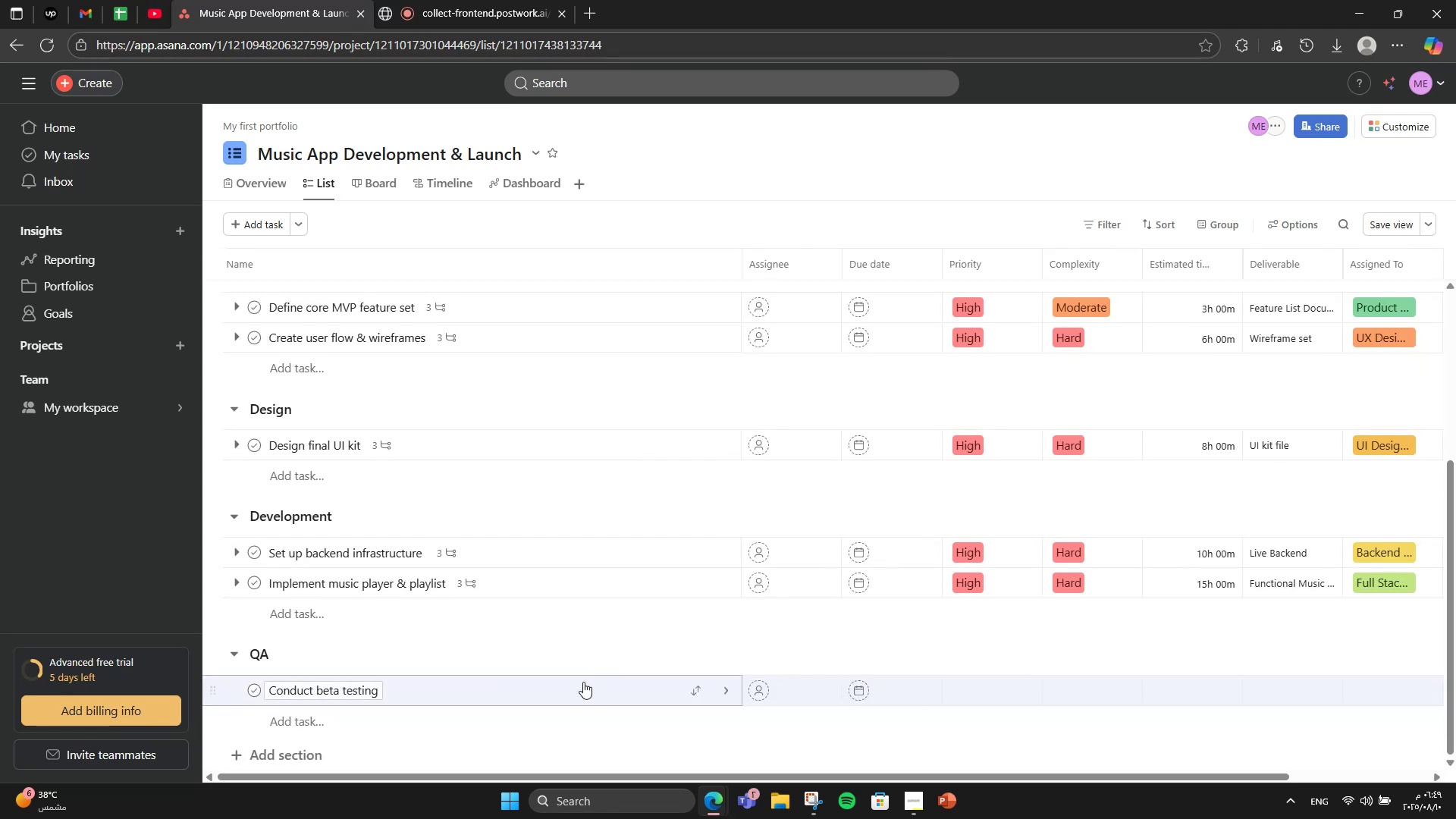 
left_click([582, 682])
 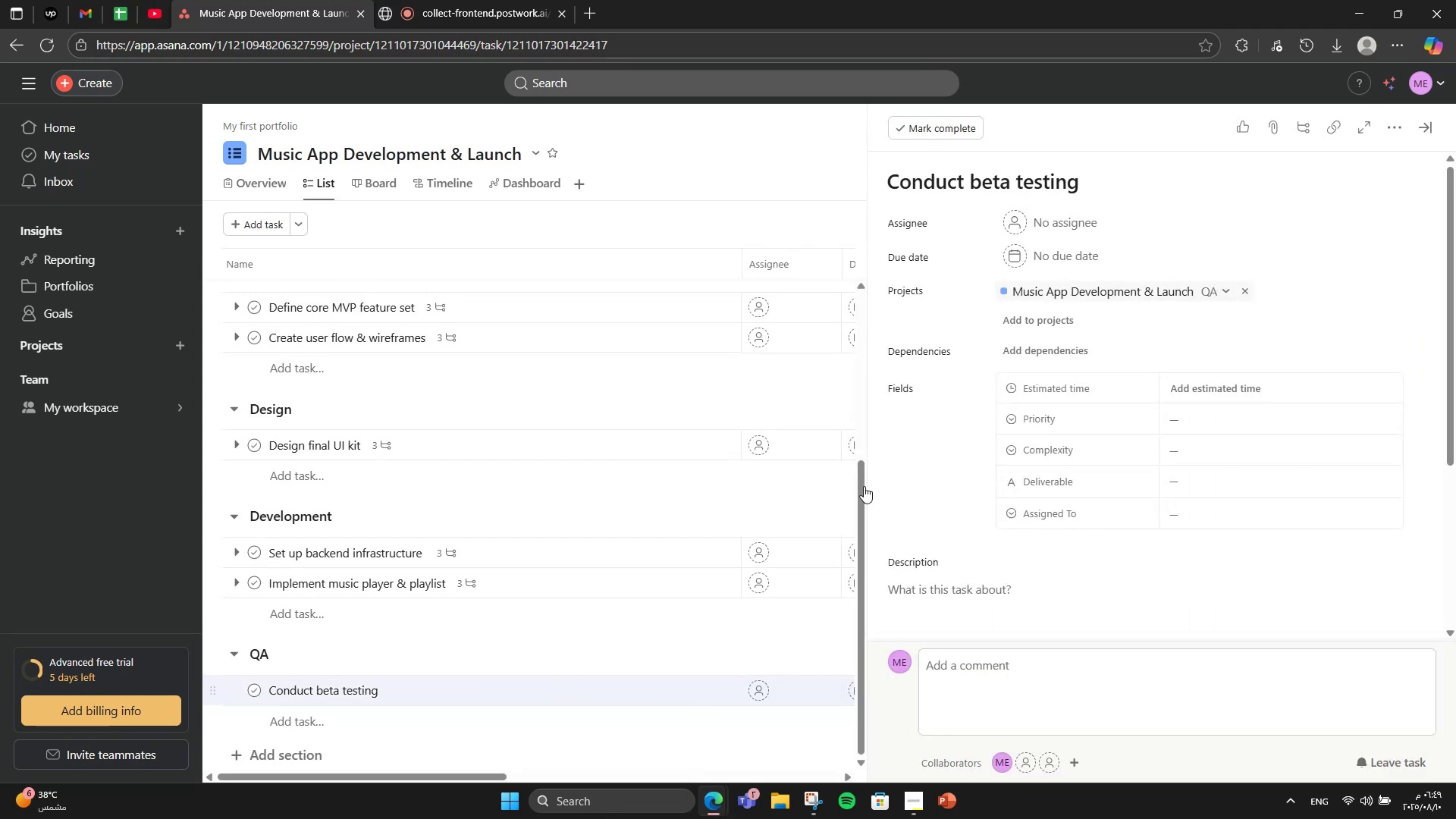 
scroll: coordinate [1015, 519], scroll_direction: down, amount: 2.0
 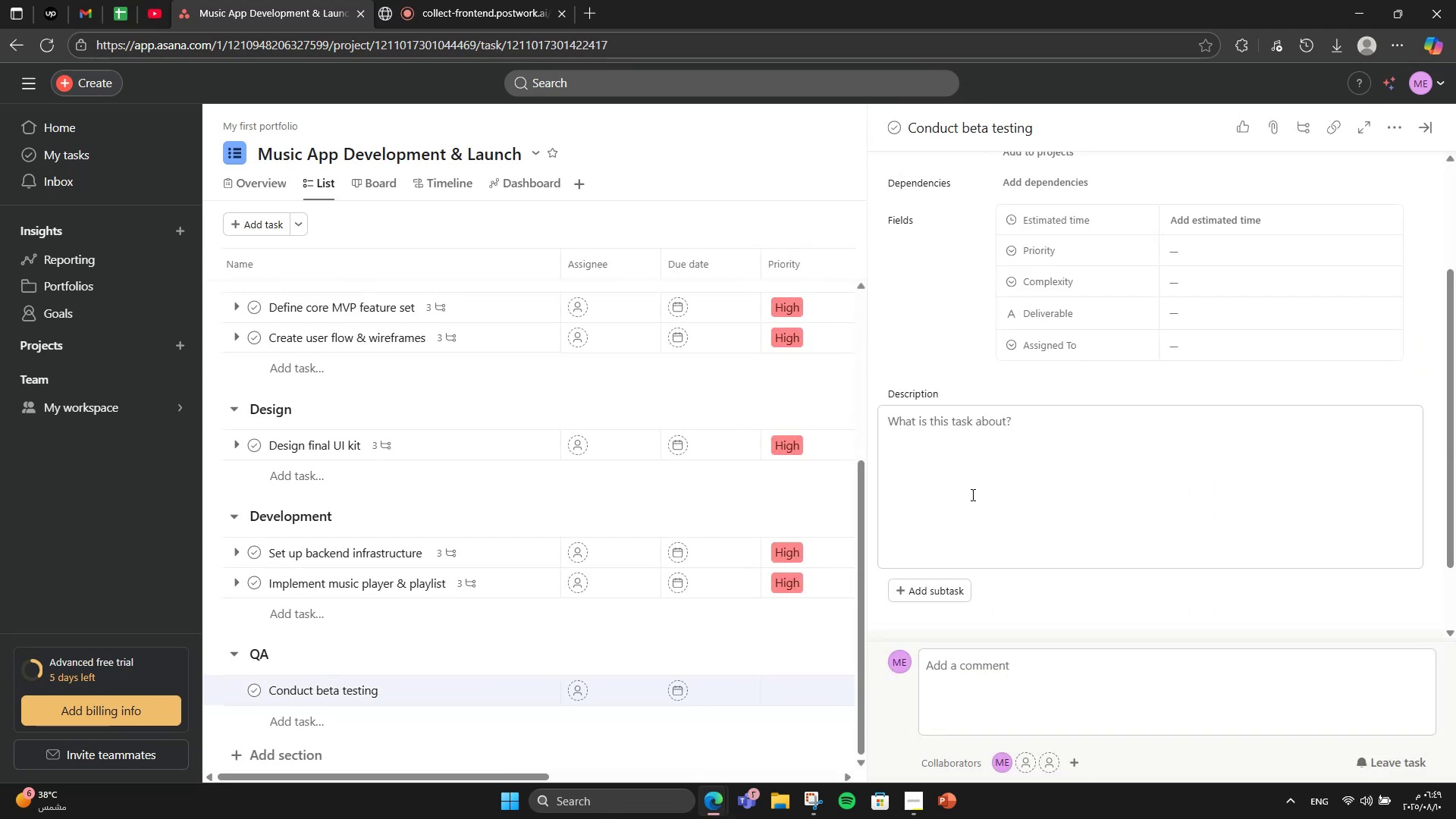 
left_click([967, 489])
 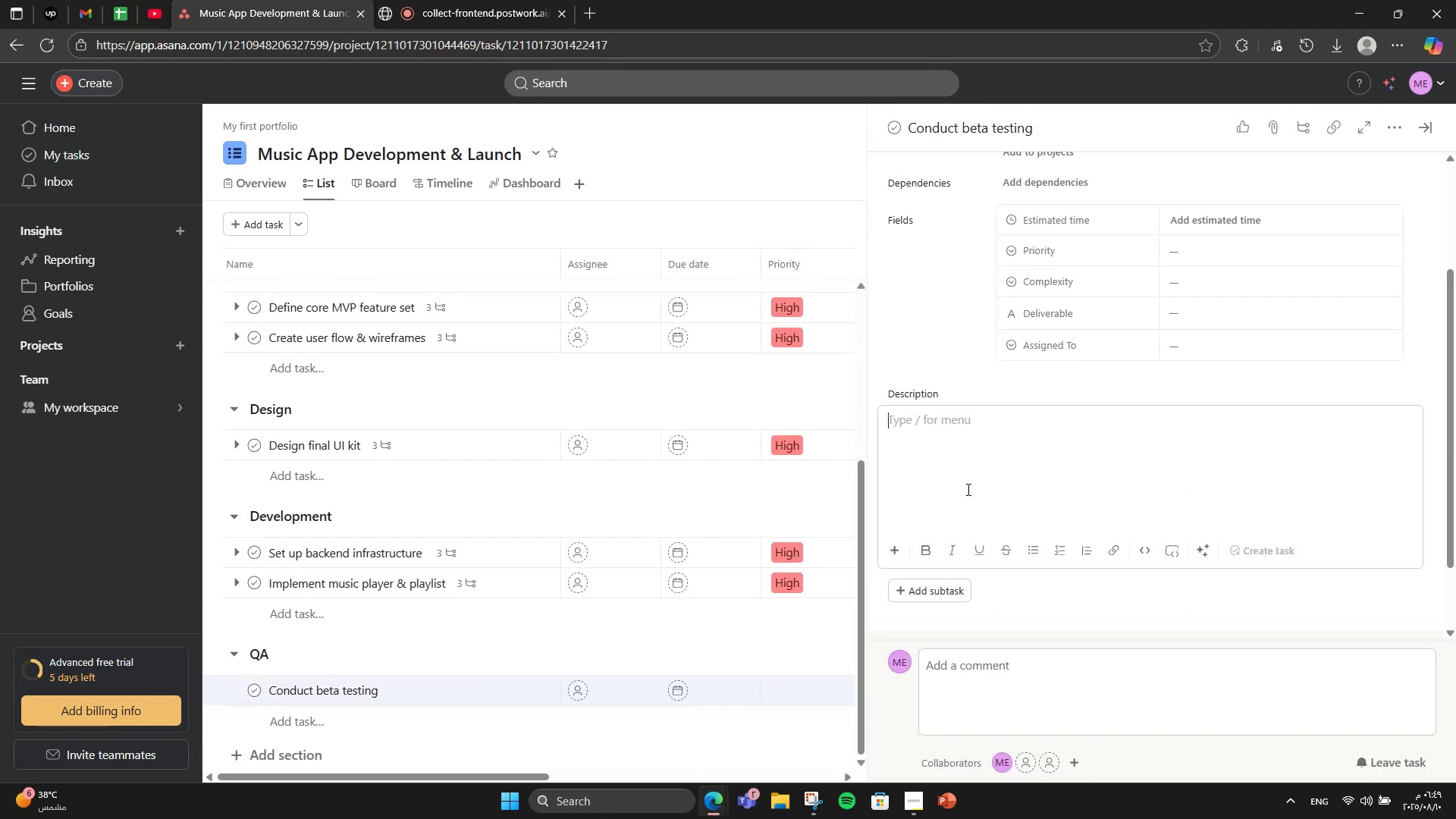 
type(Test app with selected users and gather fed)
key(Backspace)
type(edback.)
 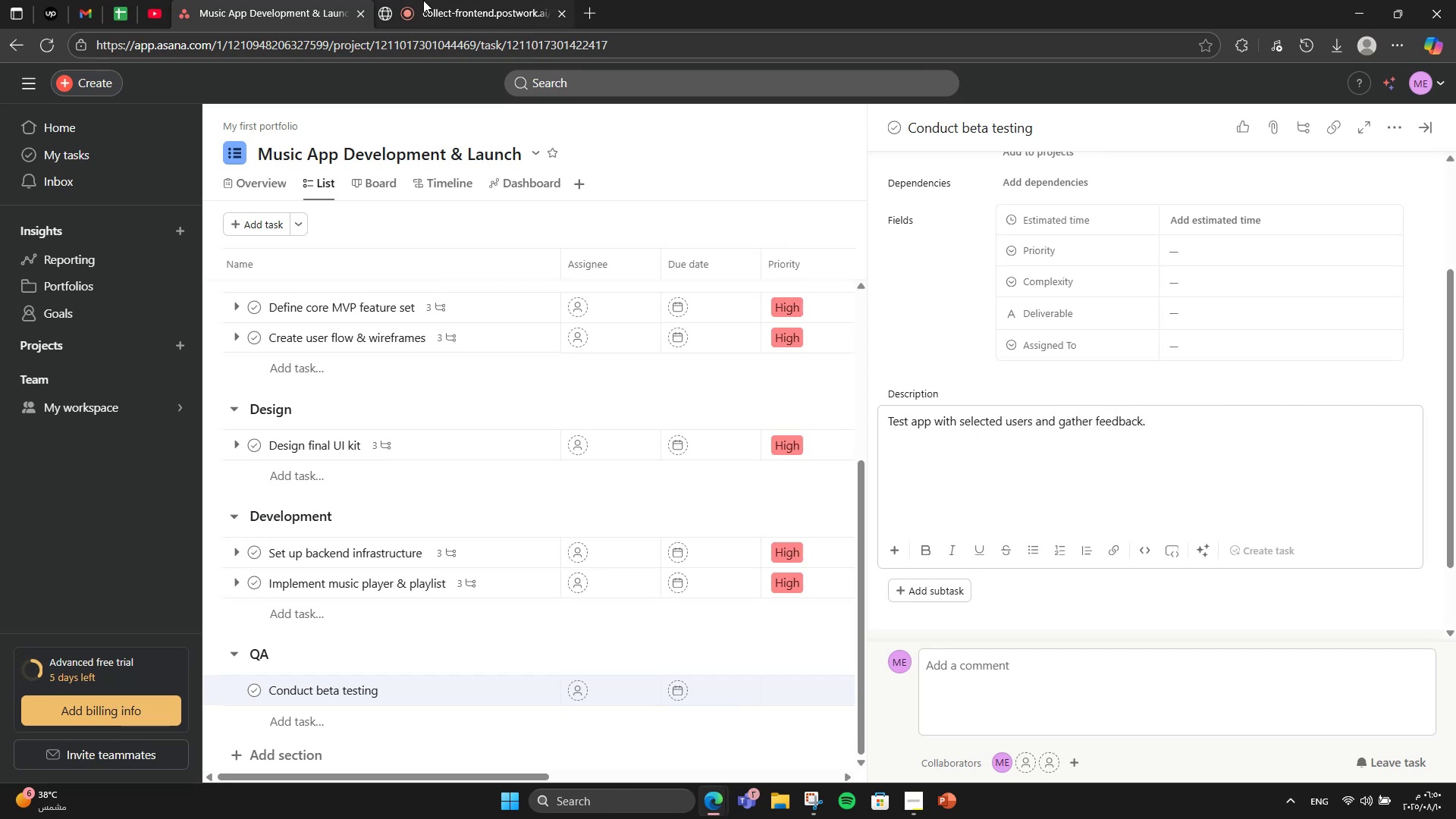 
left_click([425, 0])
 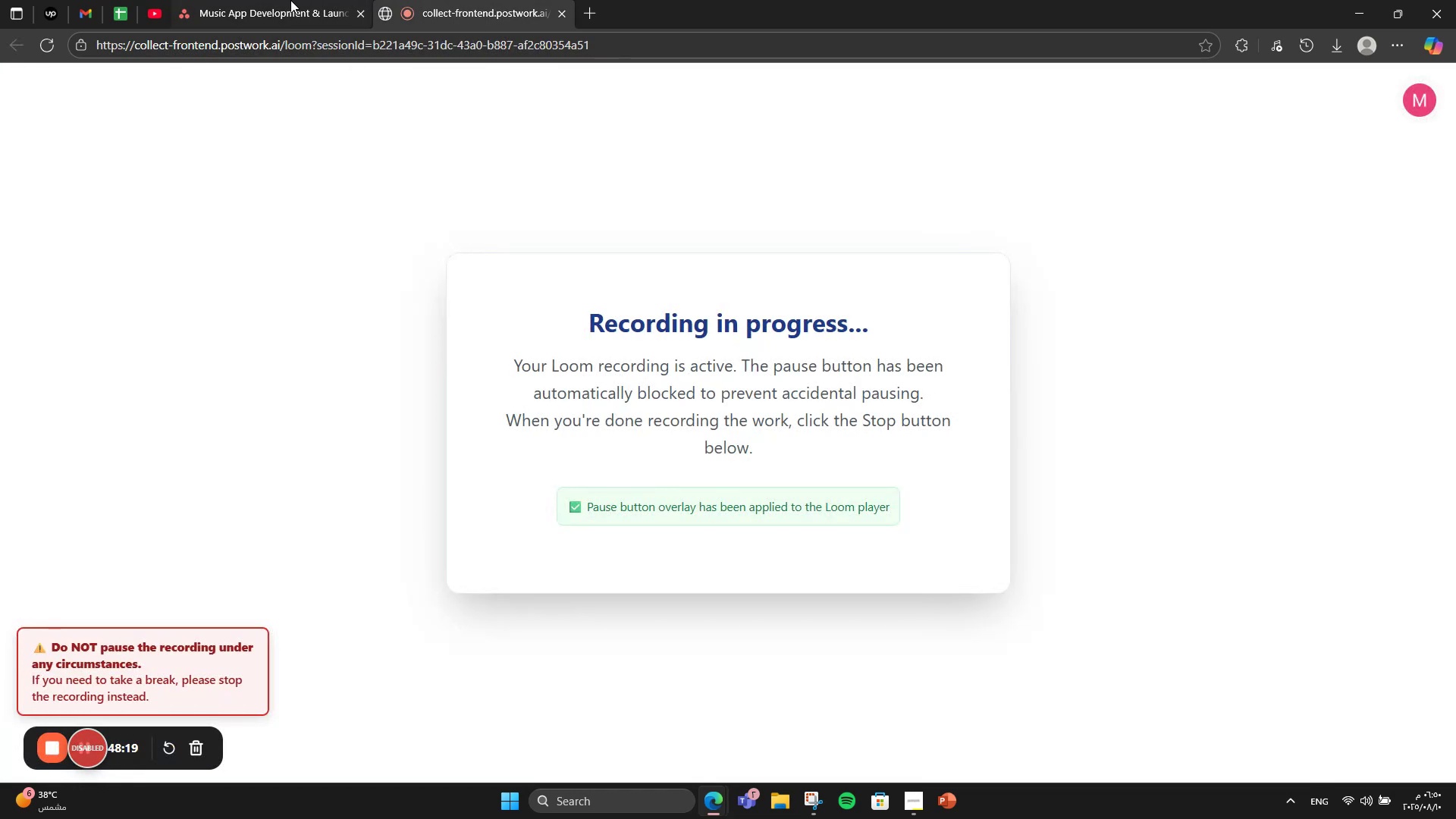 
left_click([288, 0])
 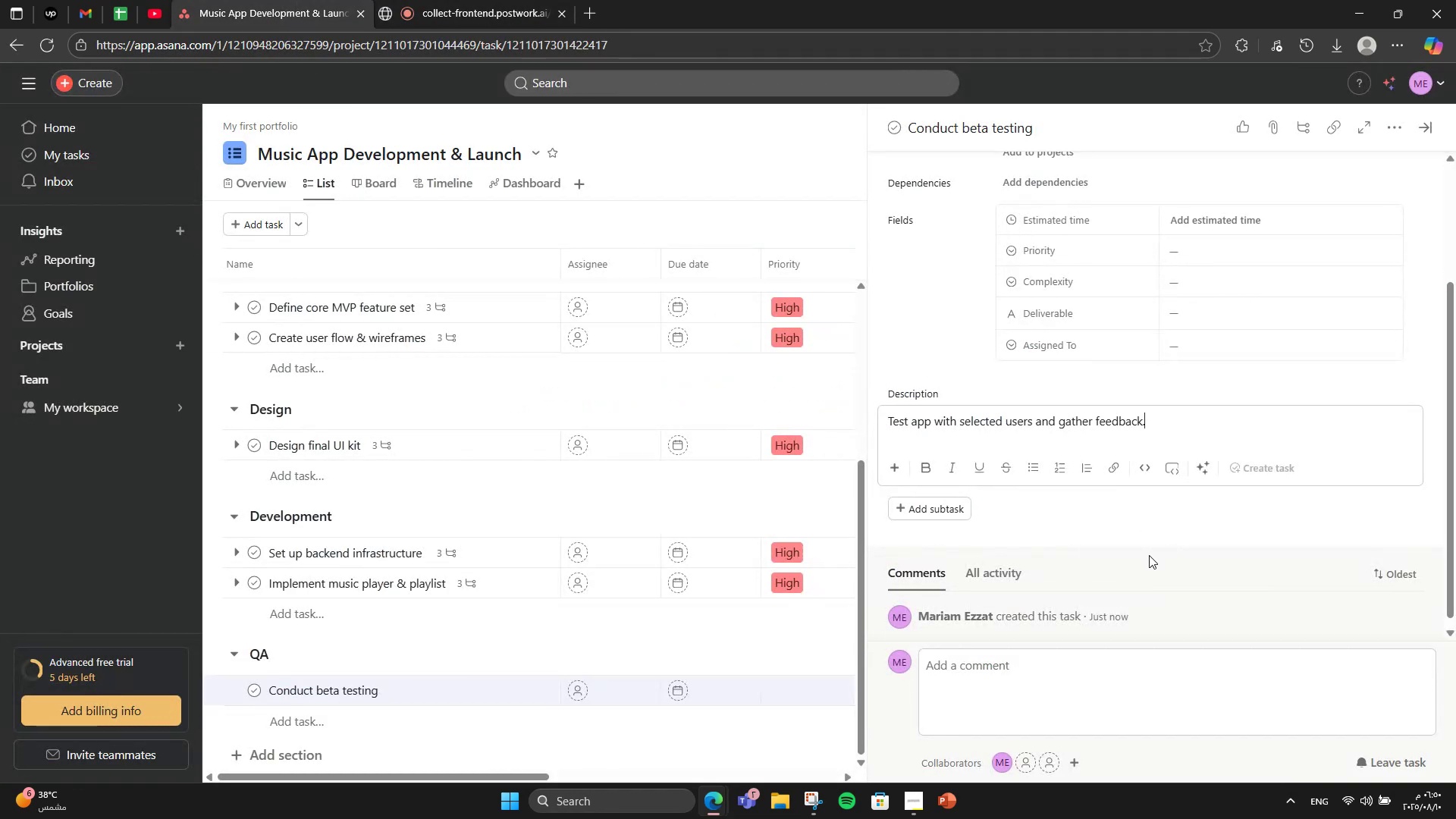 
scroll: coordinate [943, 377], scroll_direction: up, amount: 3.0
 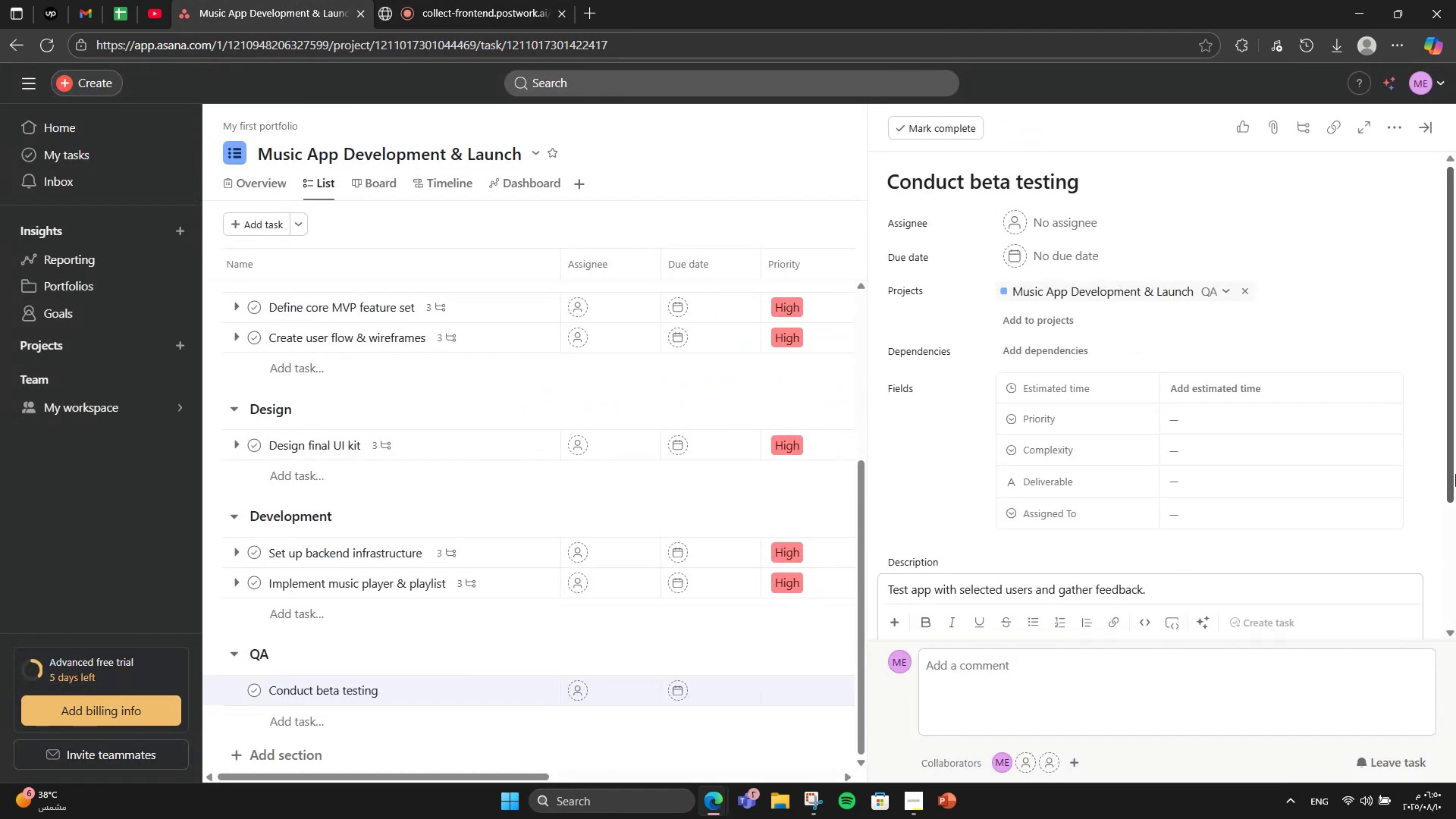 
left_click([1189, 419])
 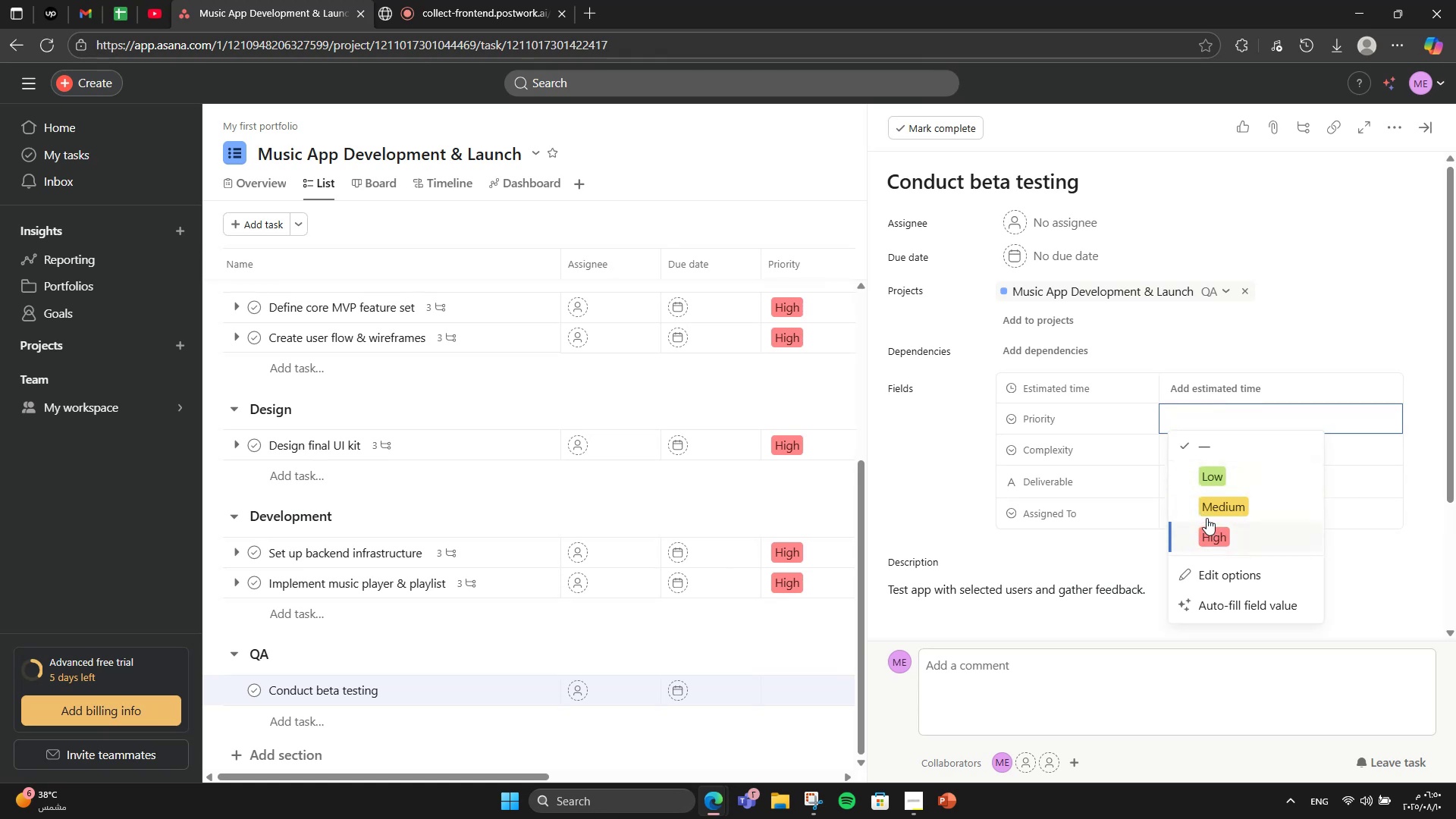 
double_click([1215, 441])
 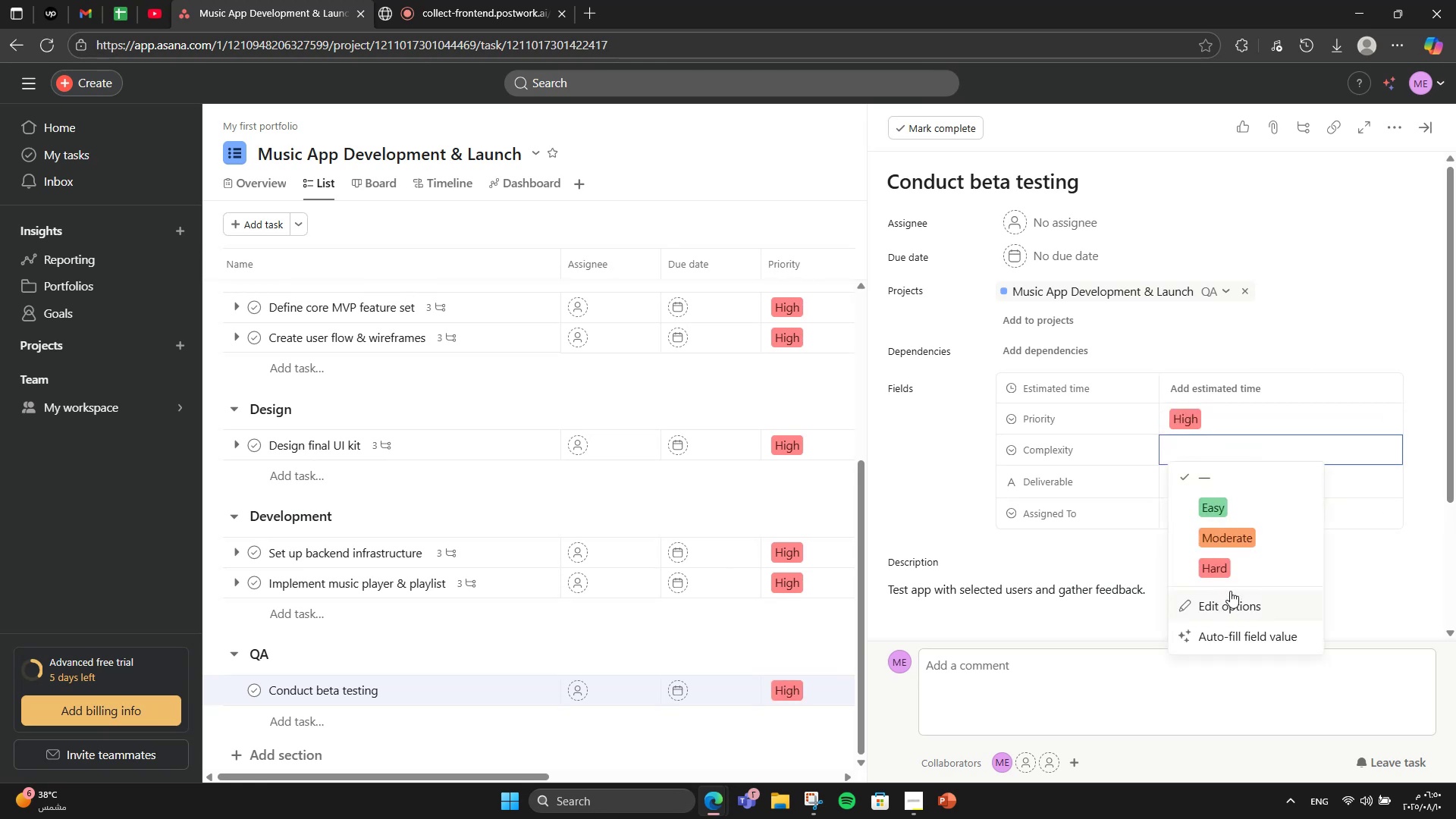 
left_click([1237, 560])
 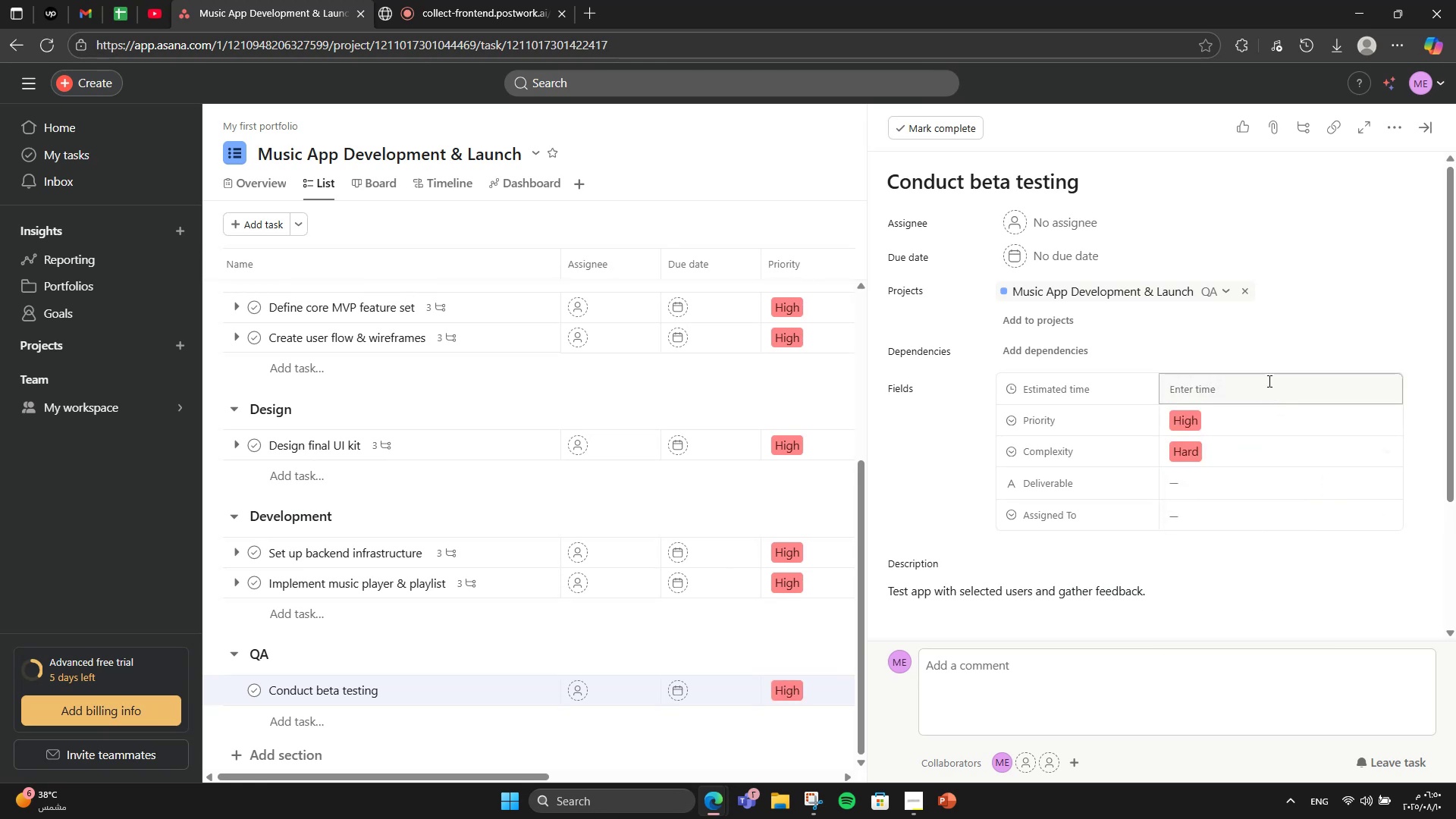 
double_click([1268, 381])
 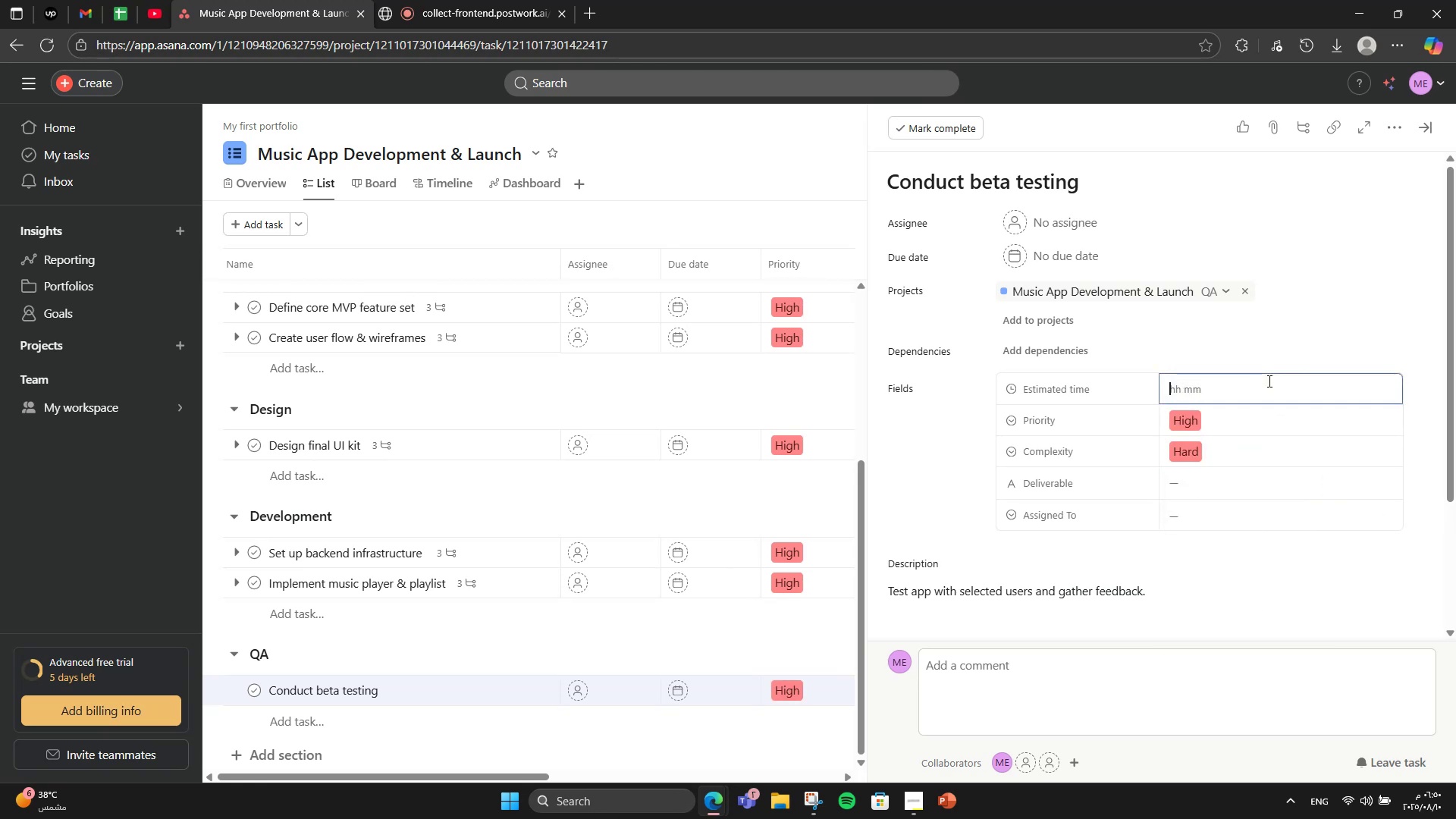 
key(Numpad6)
 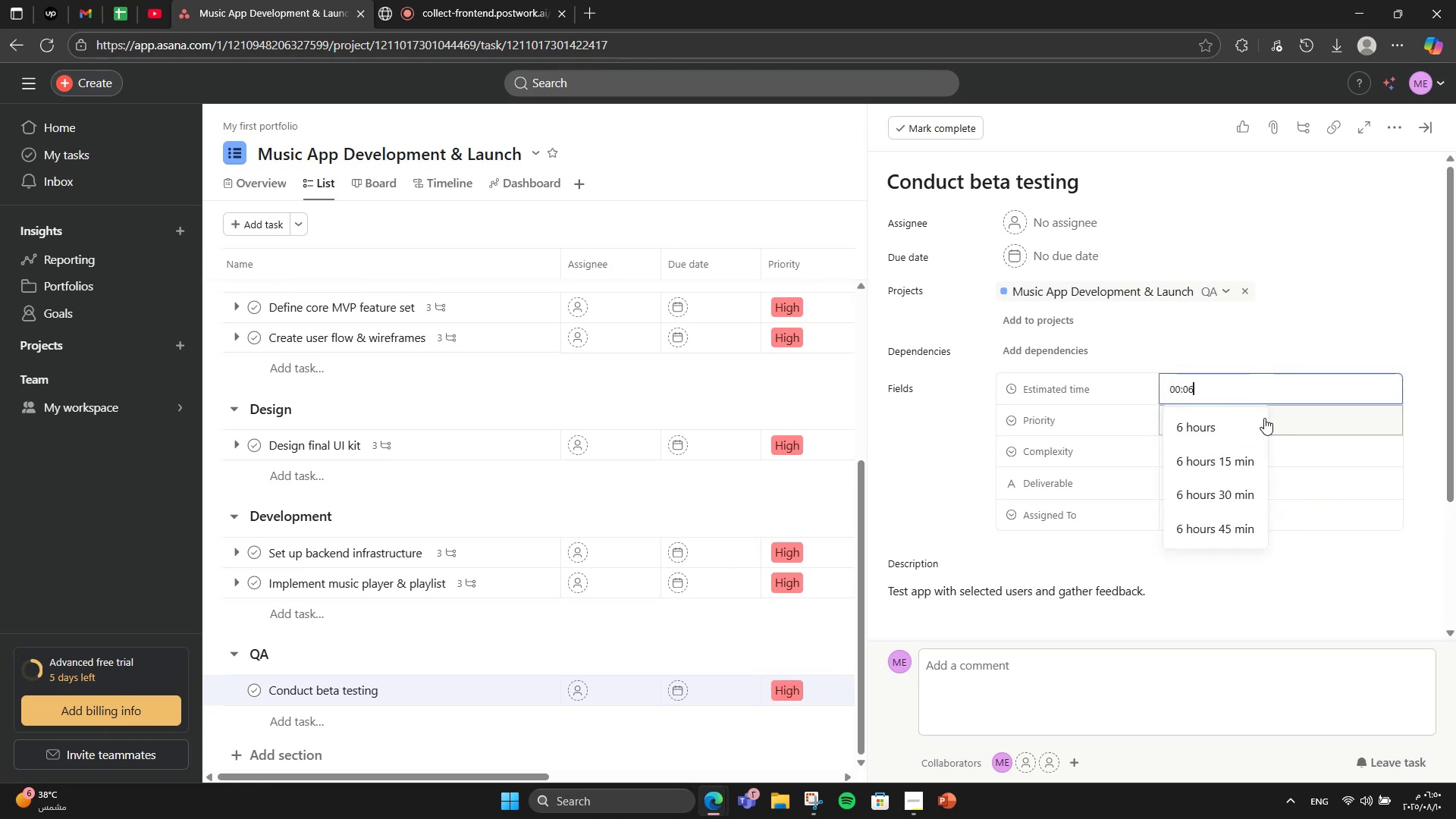 
left_click([1257, 435])
 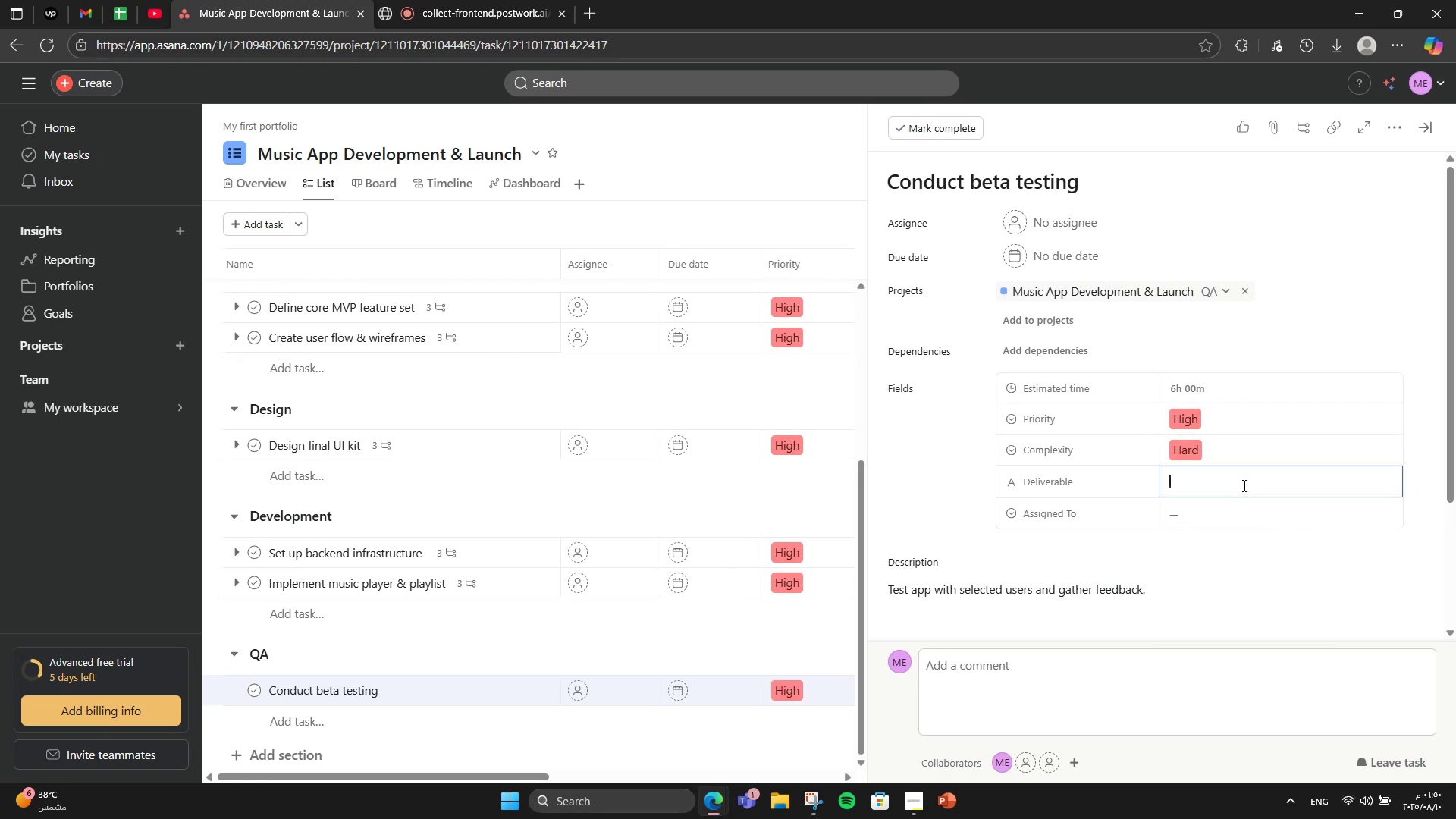 
wait(5.68)
 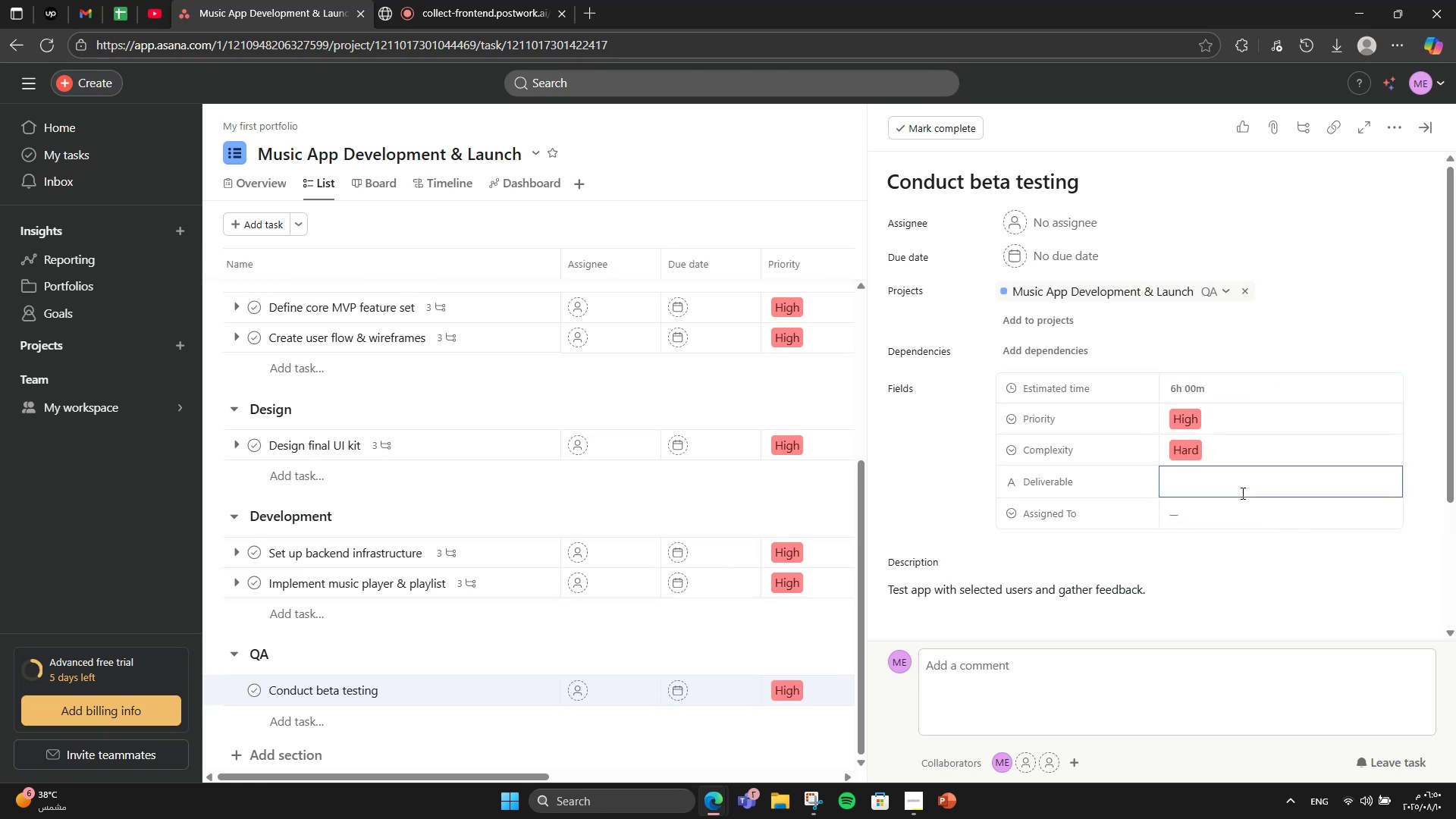 
type(Beta Feedback Report)
 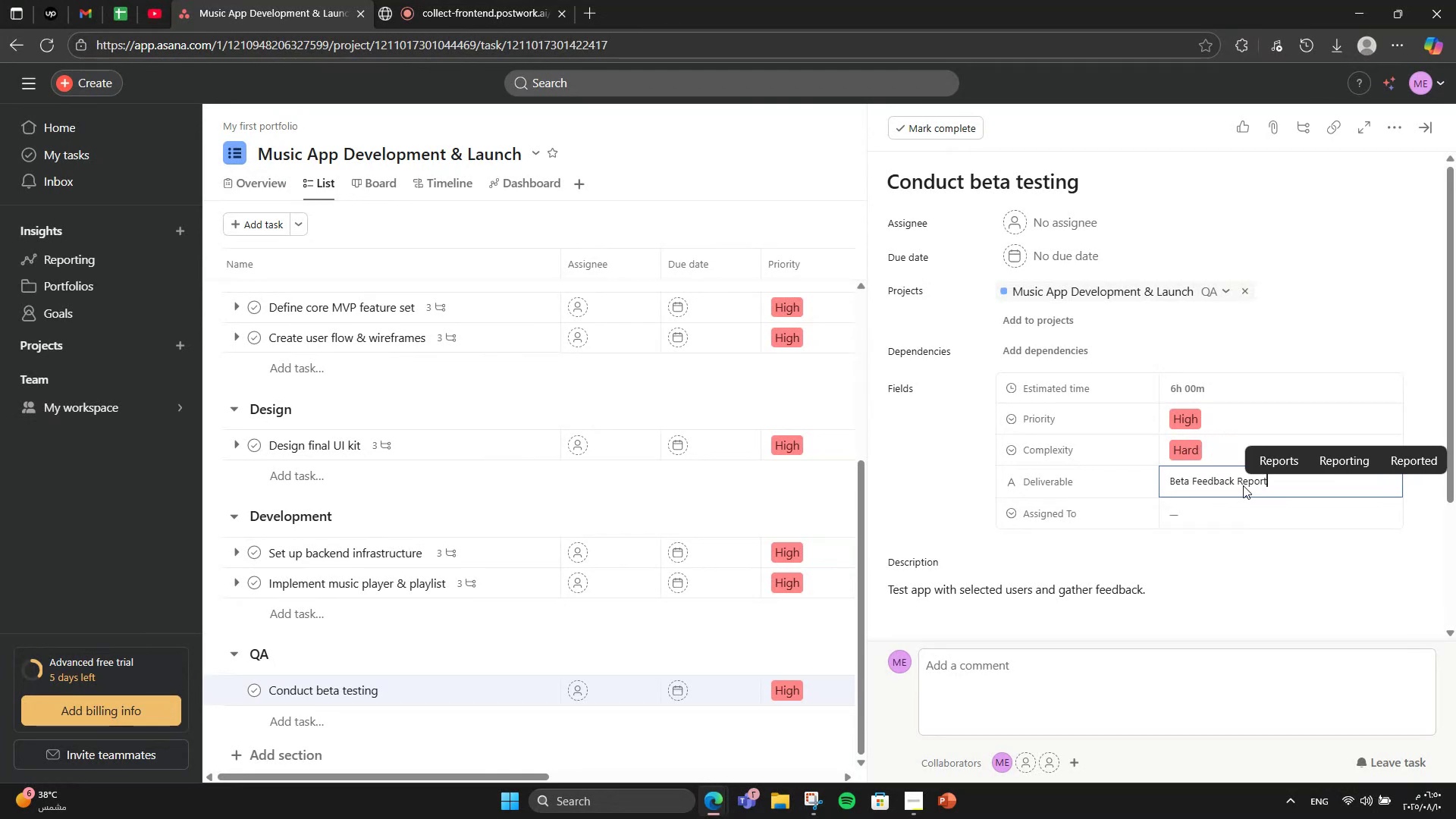 
left_click([1229, 516])
 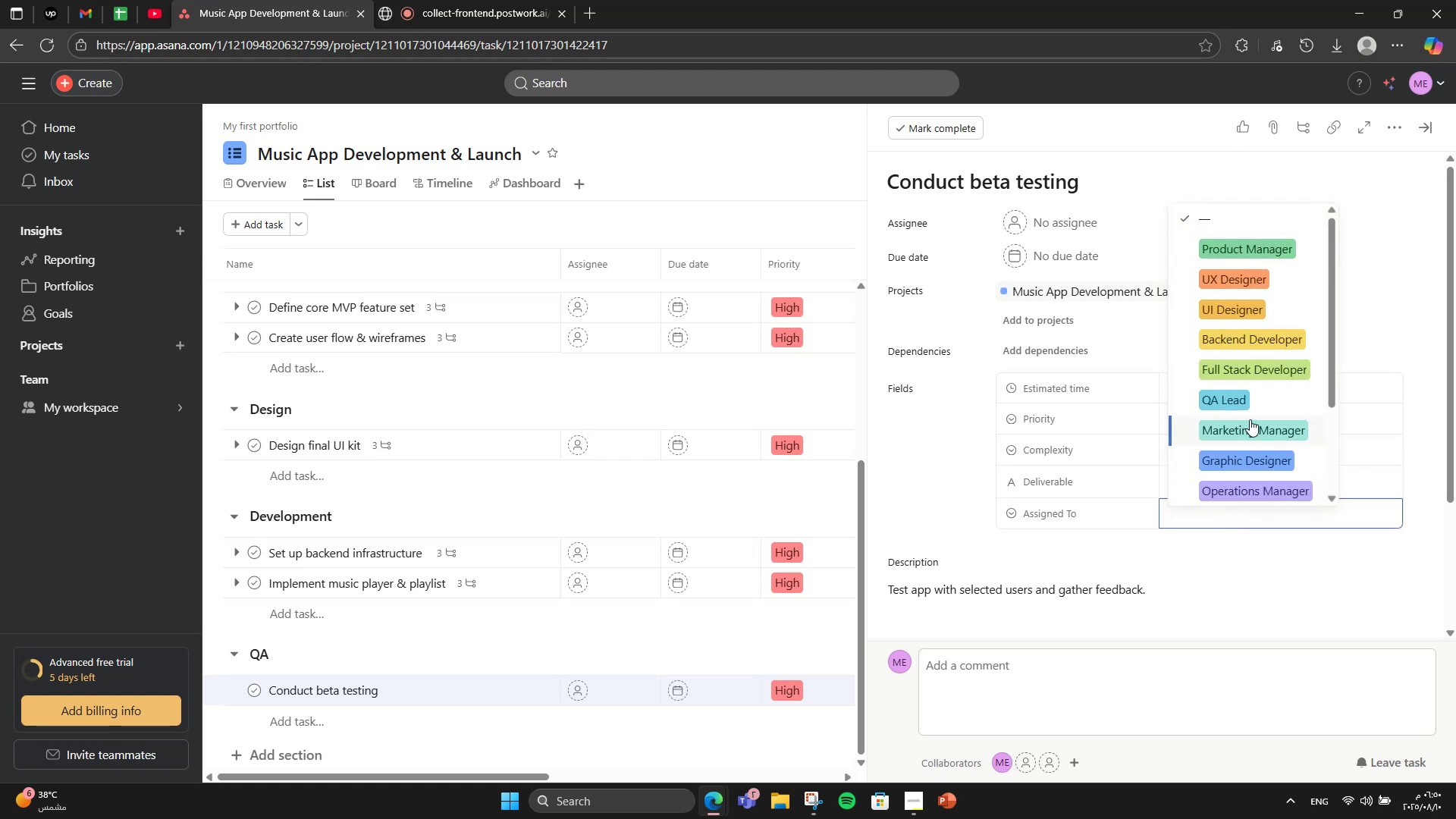 
left_click([1253, 400])
 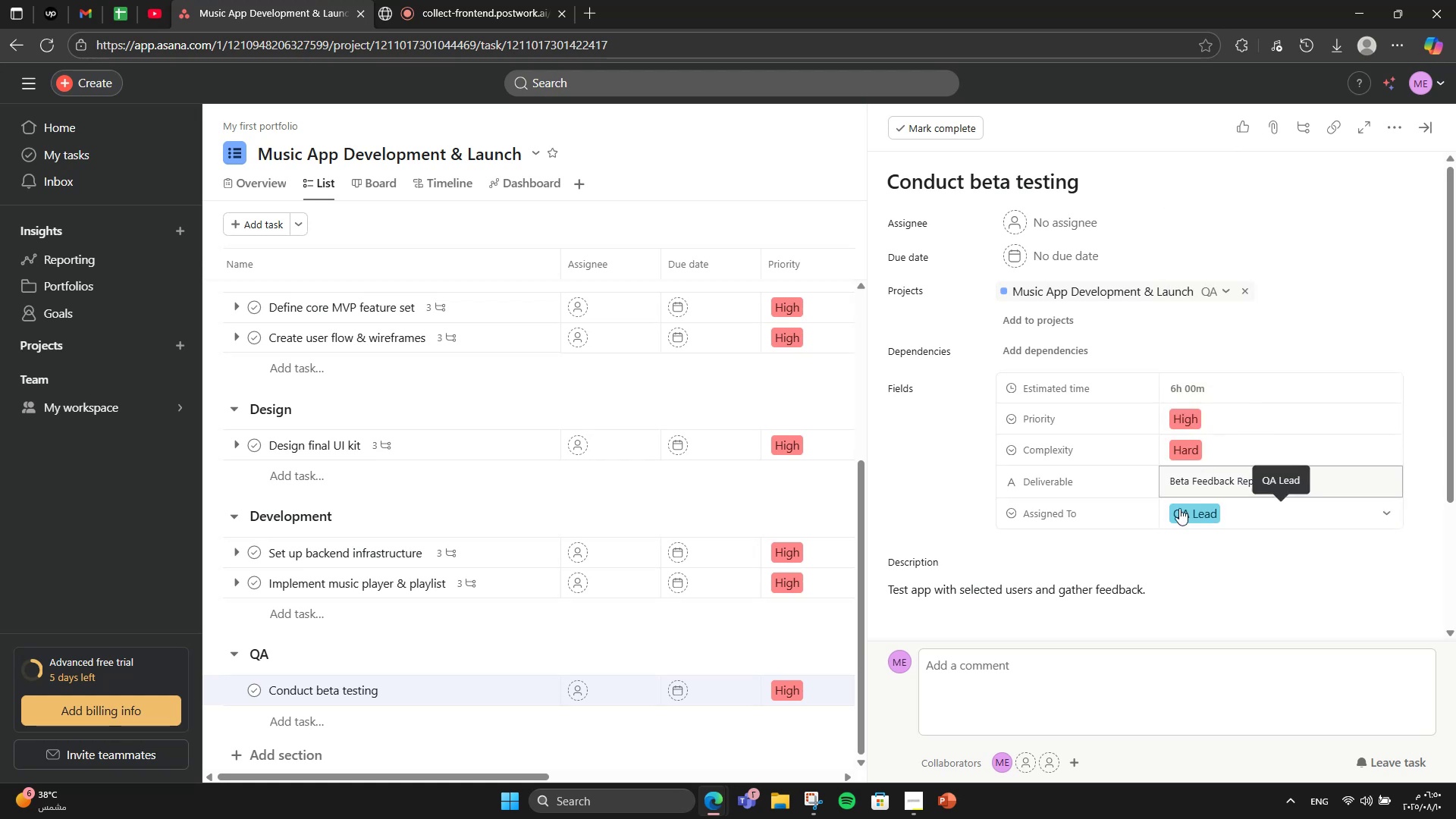 
scroll: coordinate [1174, 516], scroll_direction: down, amount: 3.0
 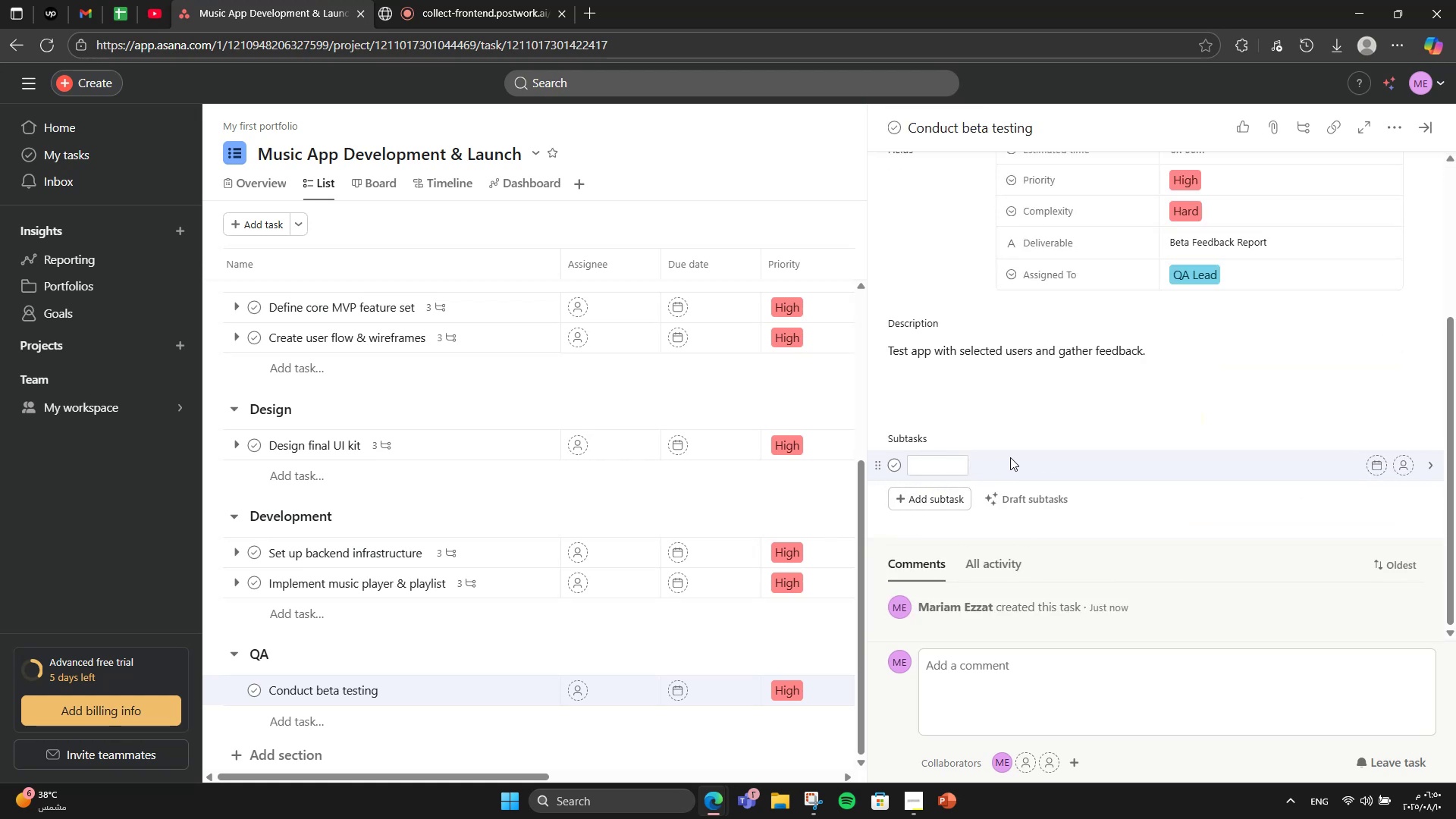 
type(Test scenarios)
 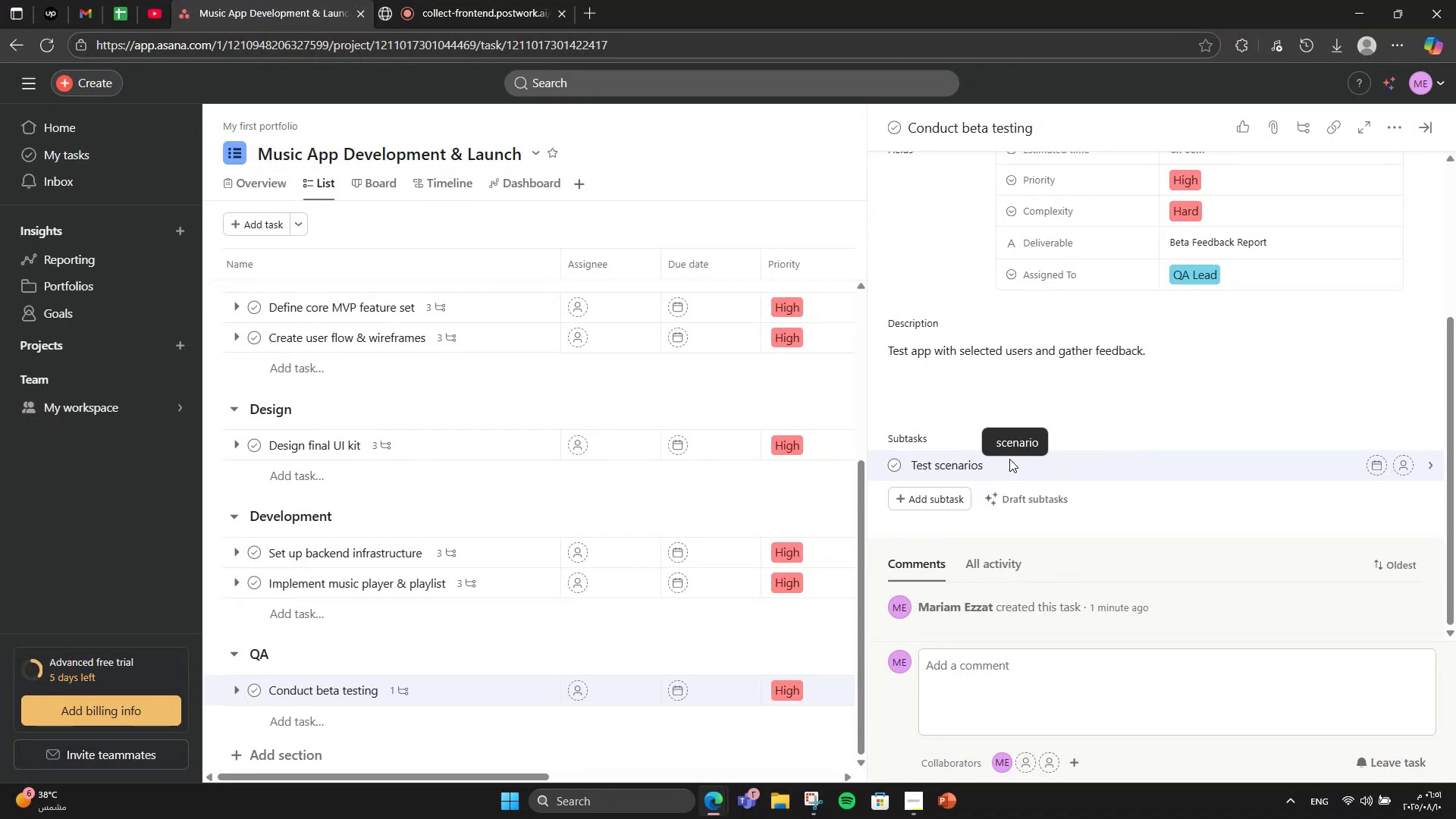 
key(Enter)
 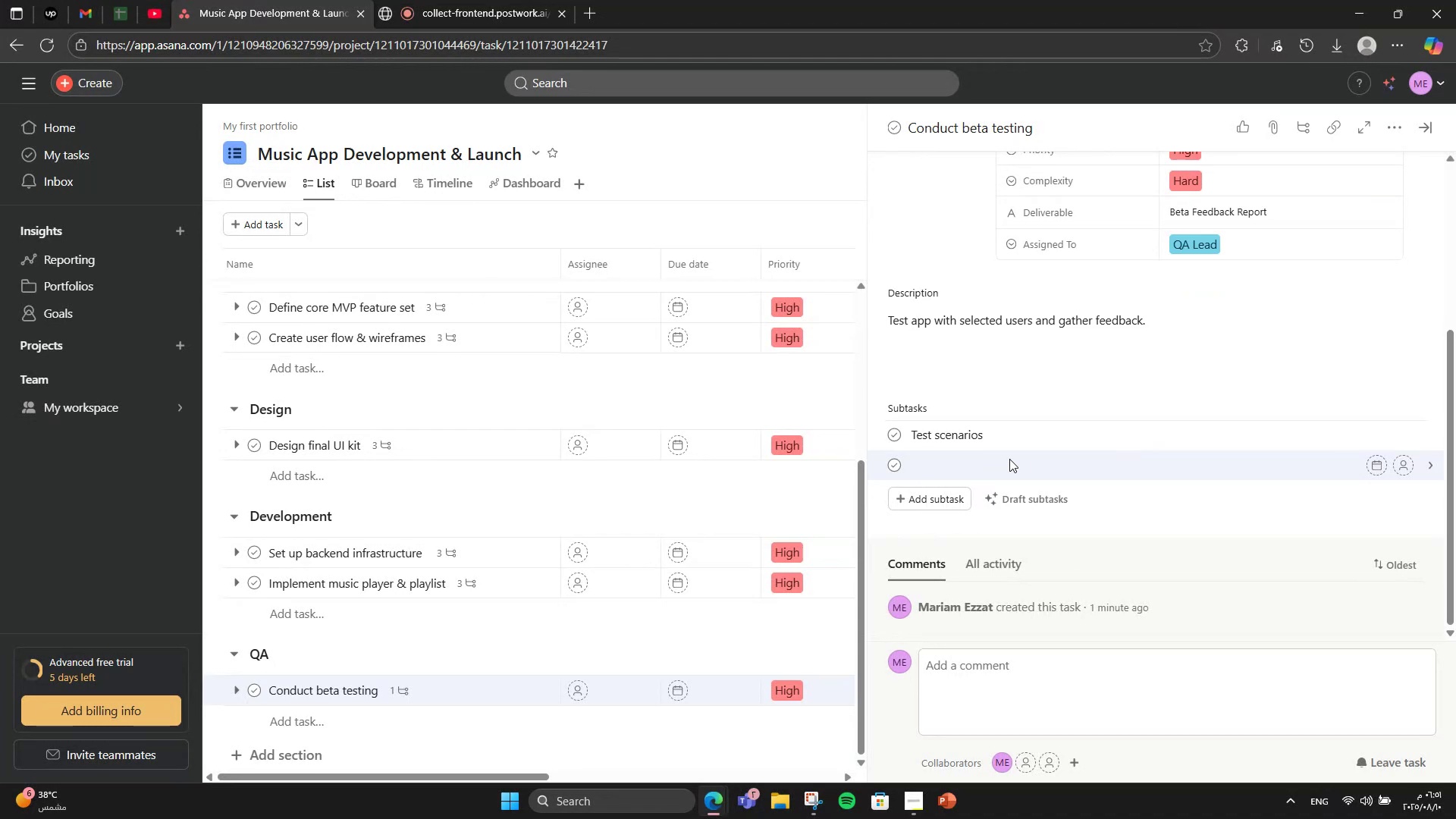 
type(Bug report)
 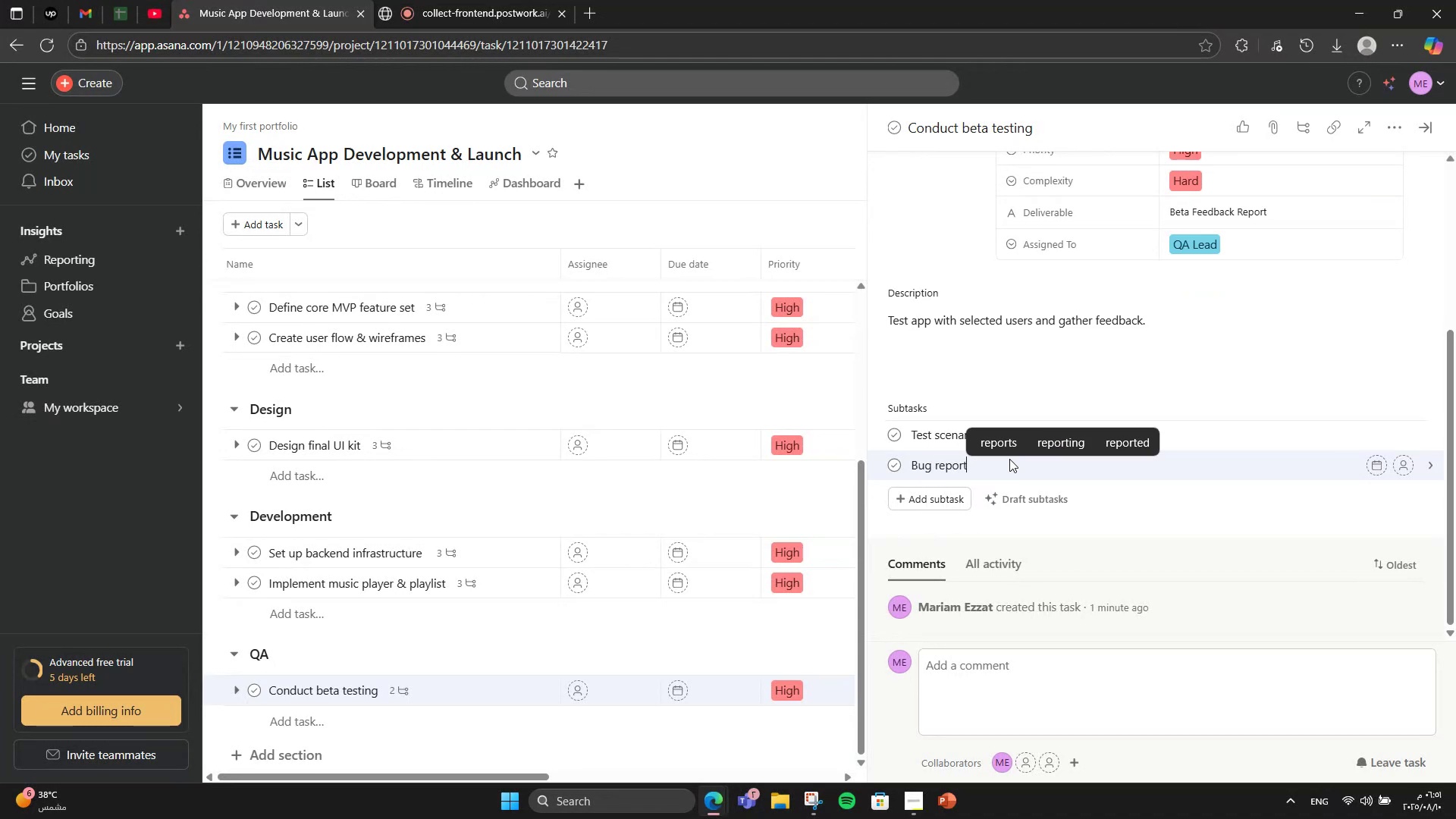 
key(Enter)
 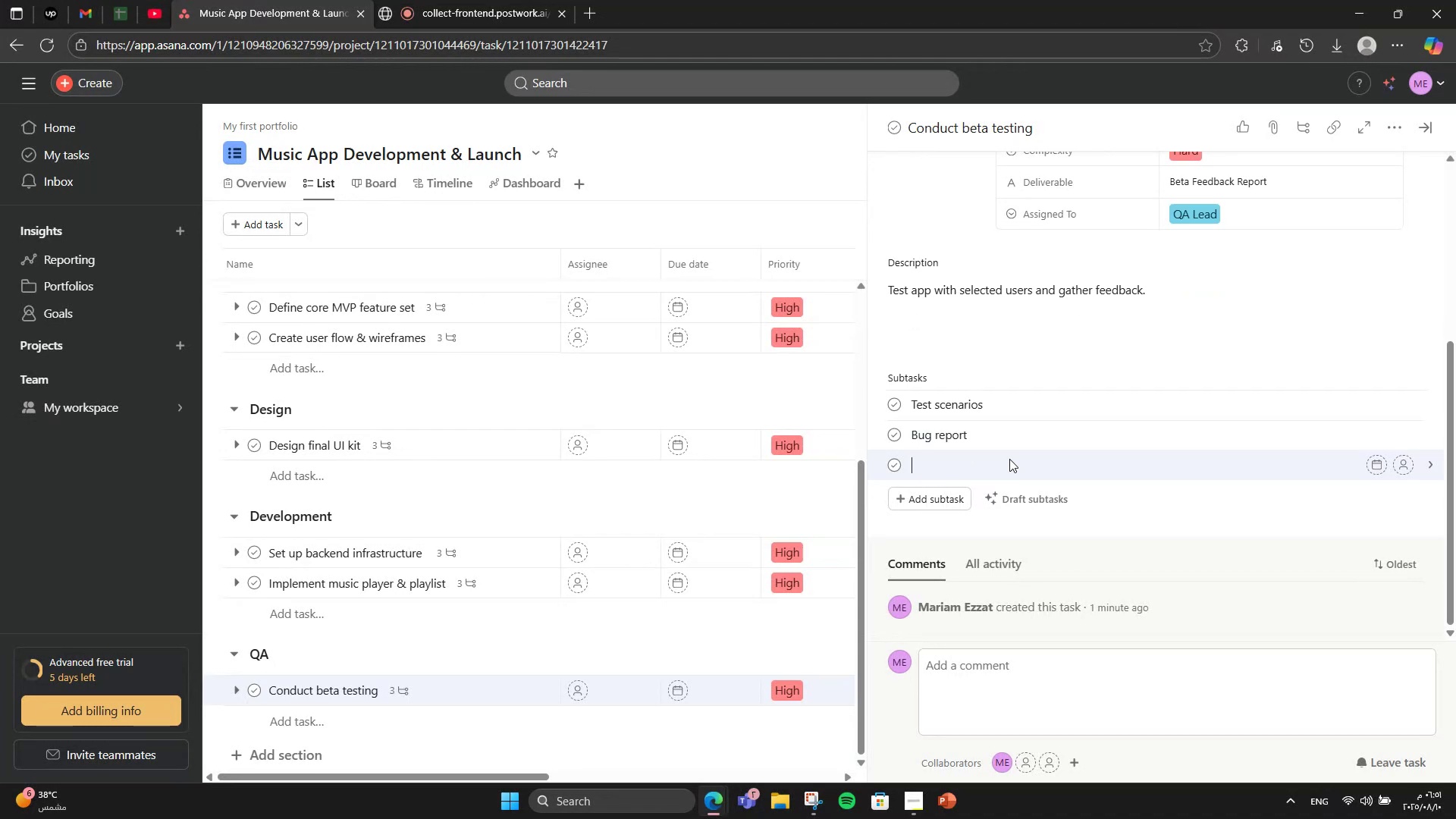 
key(Backspace)
 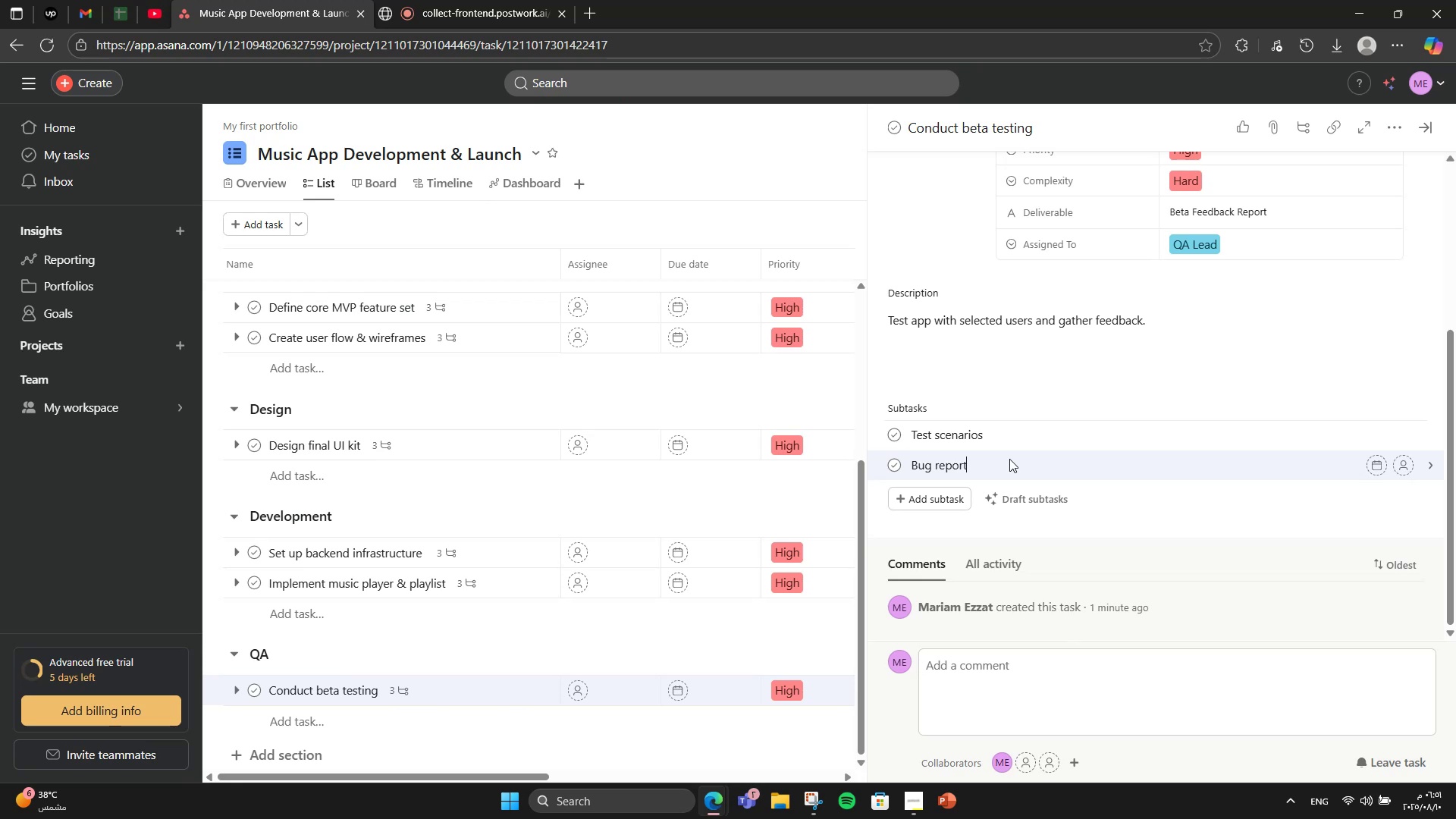 
key(S)
 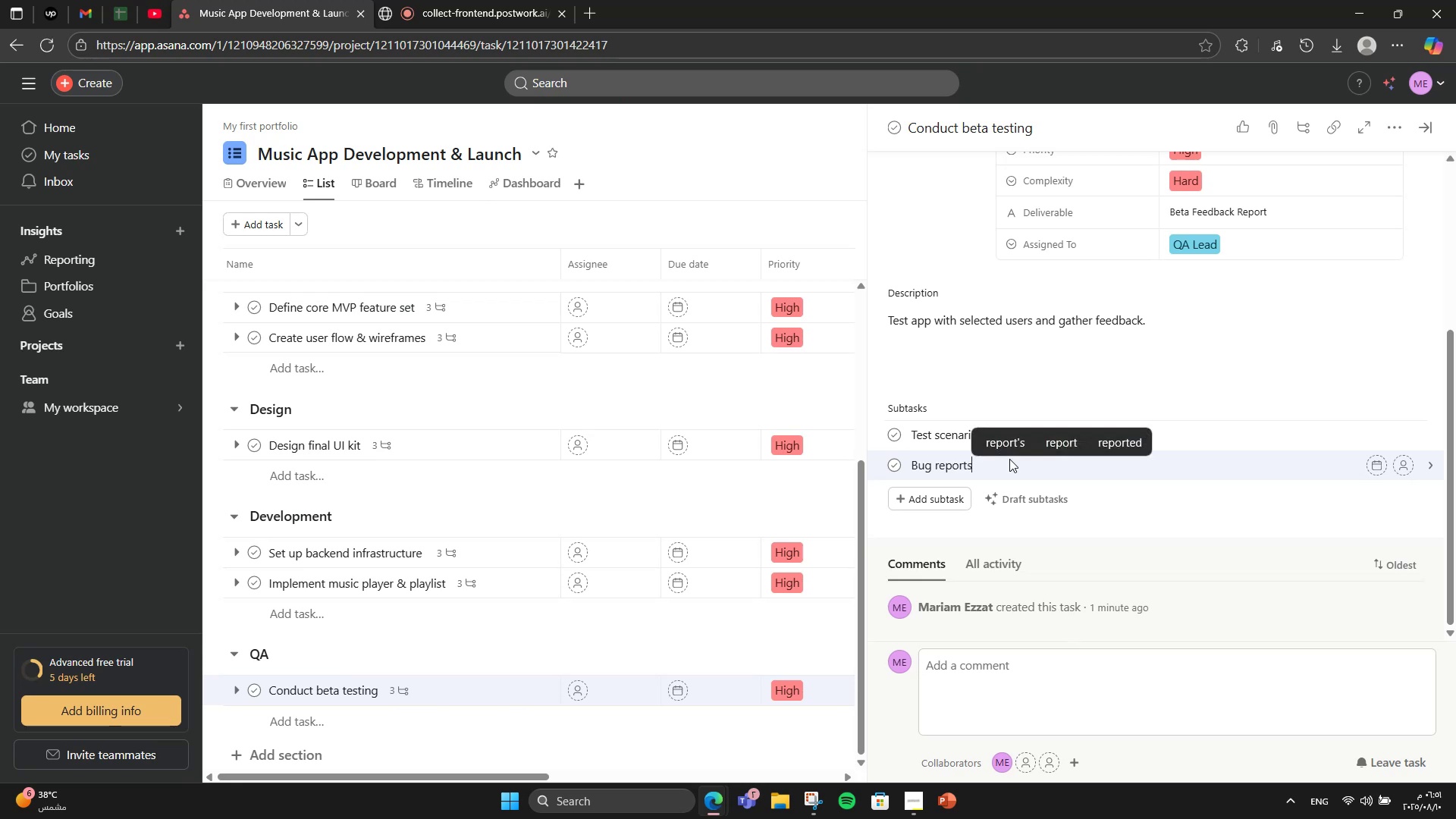 
key(Enter)
 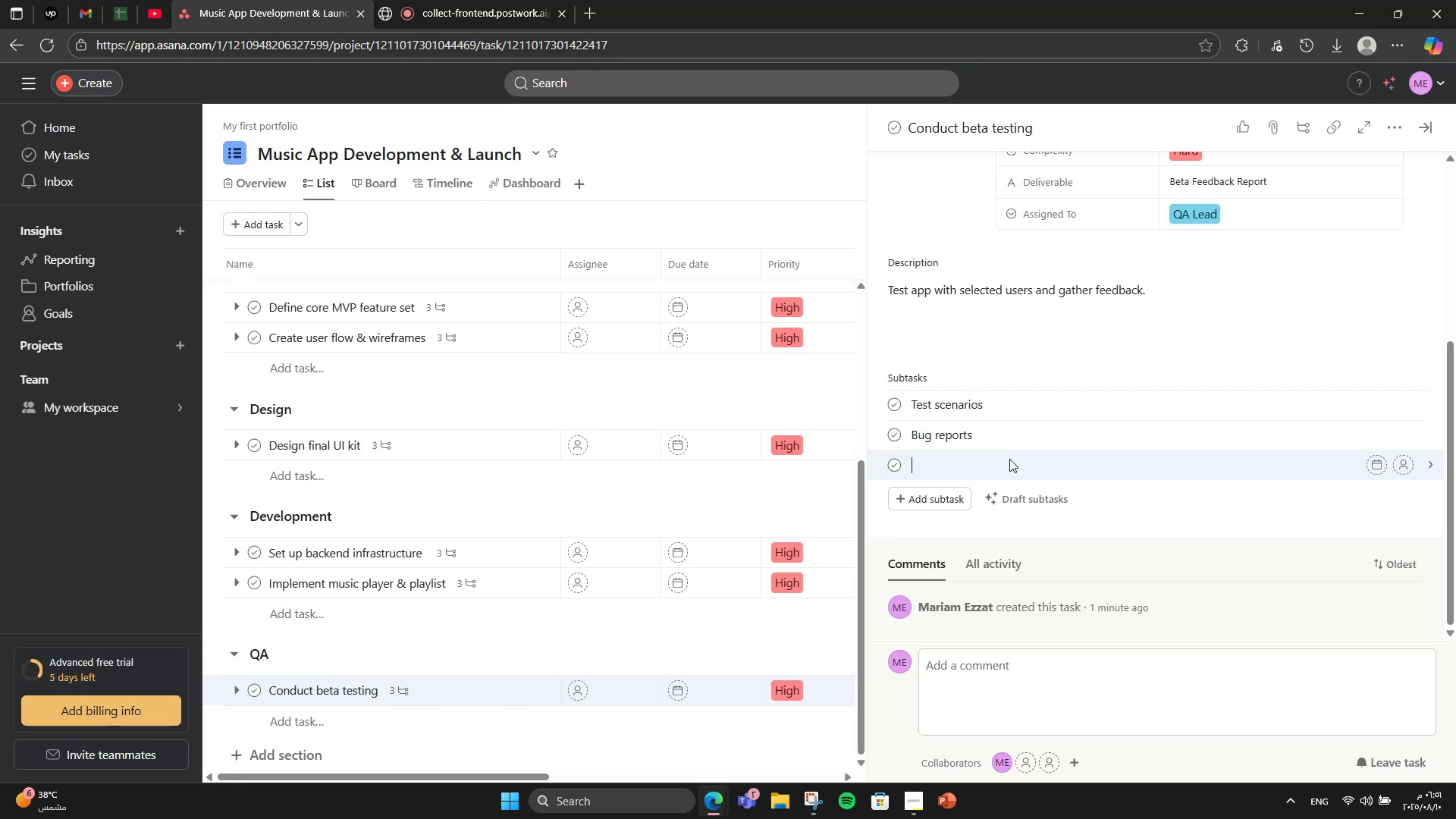 
type(Improvemen )
key(Backspace)
type(t suggestions)
 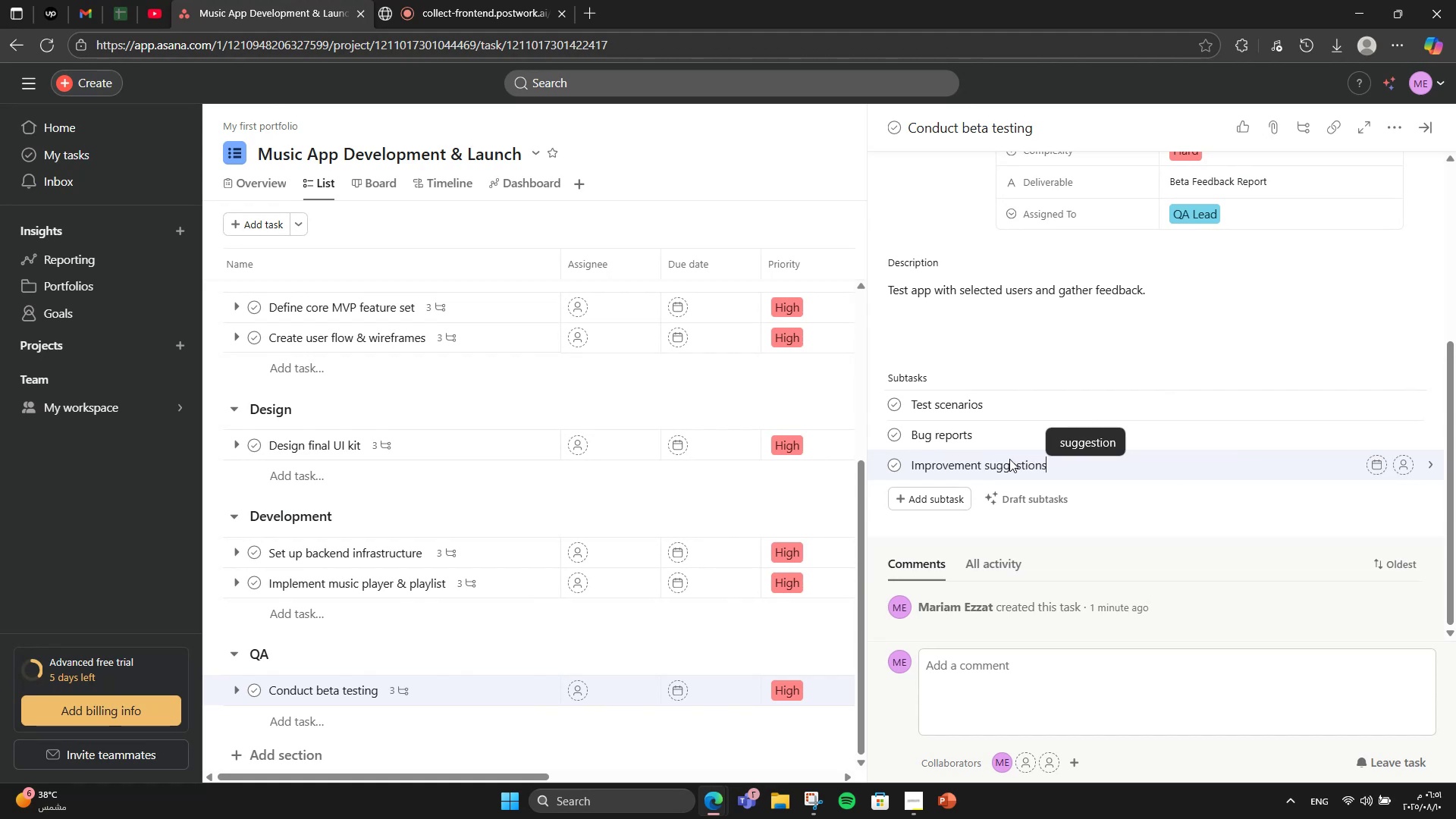 
scroll: coordinate [1306, 410], scroll_direction: up, amount: 5.0
 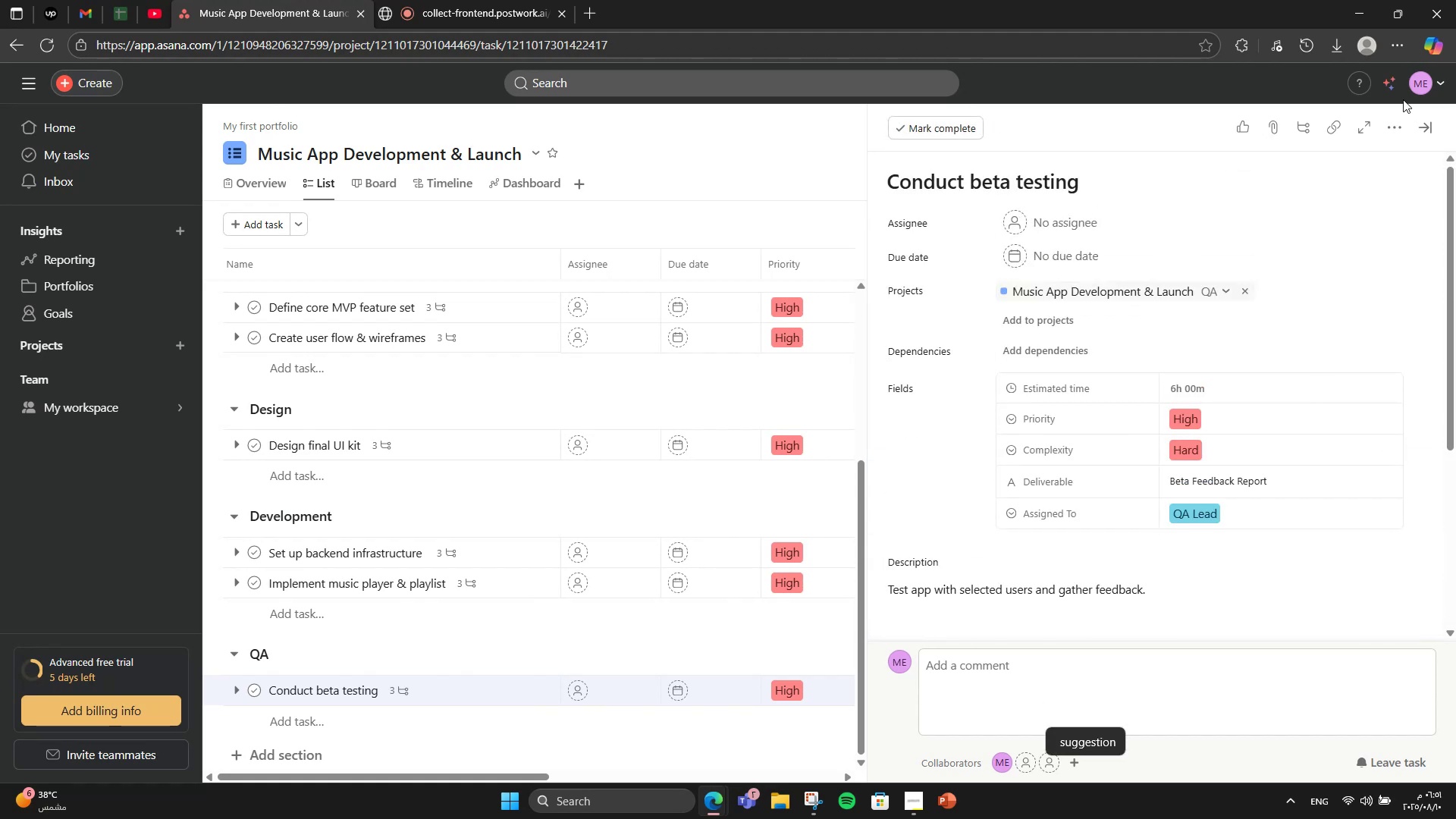 
left_click([1423, 130])
 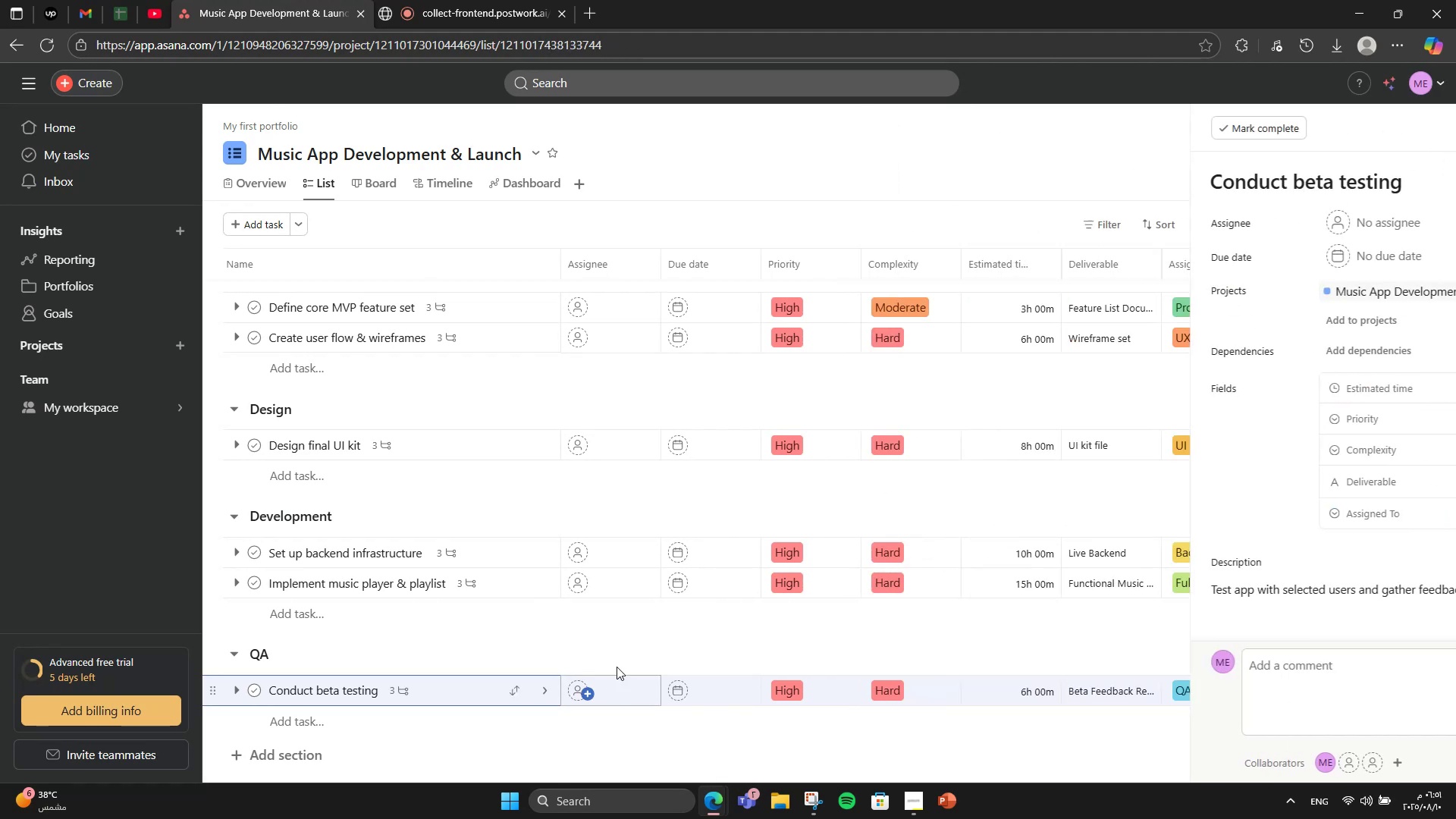 
scroll: coordinate [622, 656], scroll_direction: down, amount: 2.0
 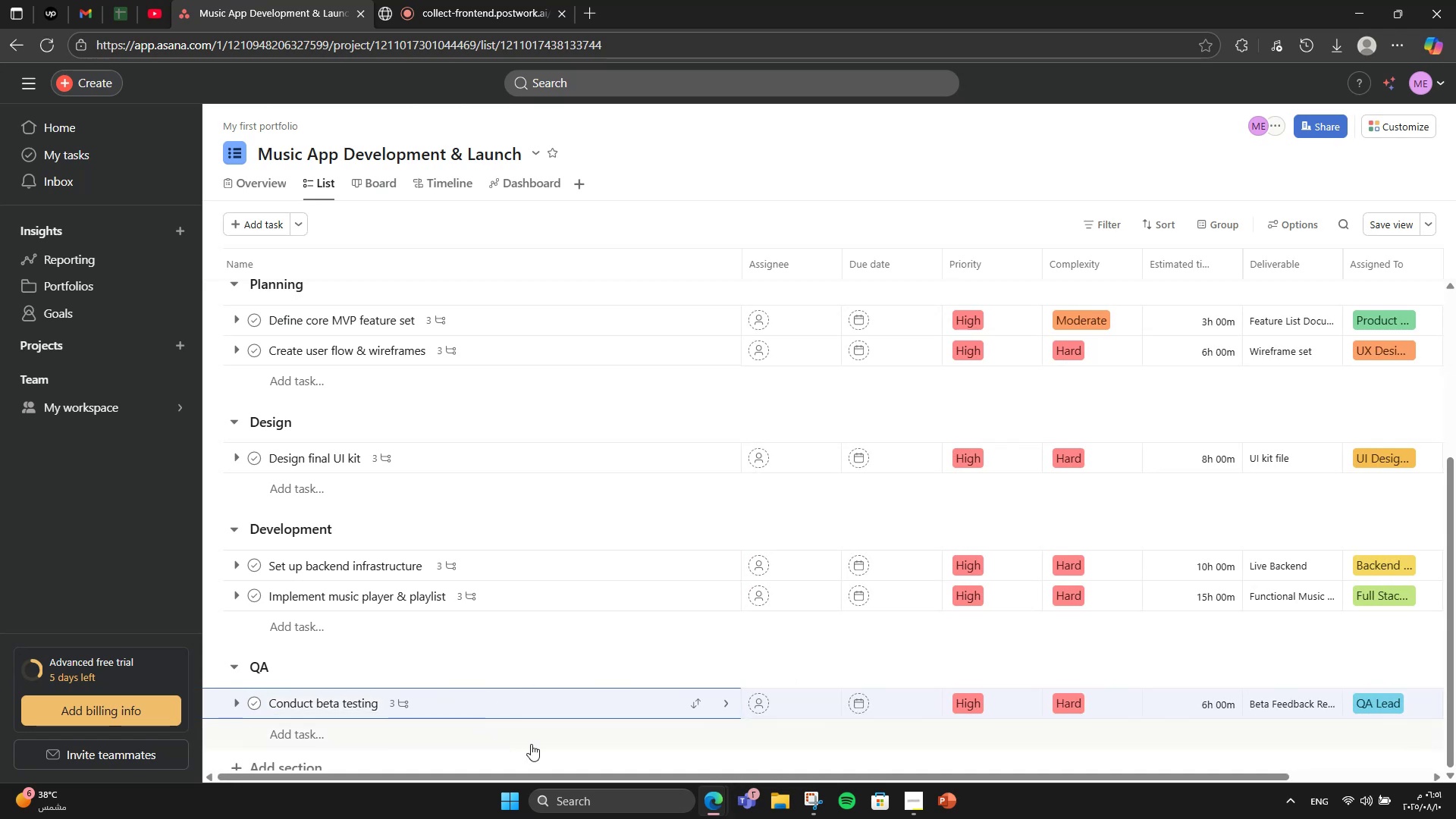 
left_click([533, 741])
 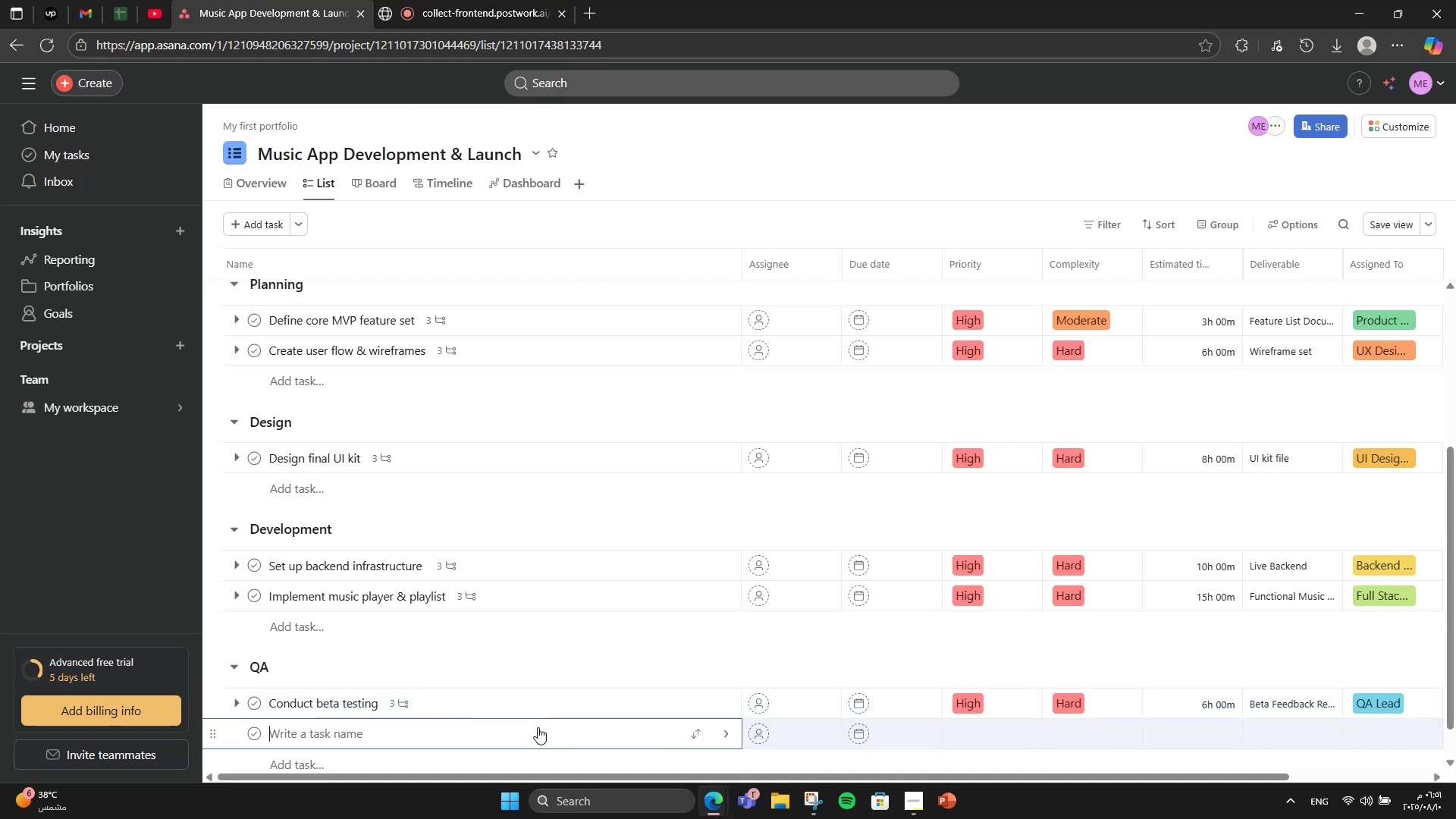 
scroll: coordinate [540, 720], scroll_direction: down, amount: 2.0
 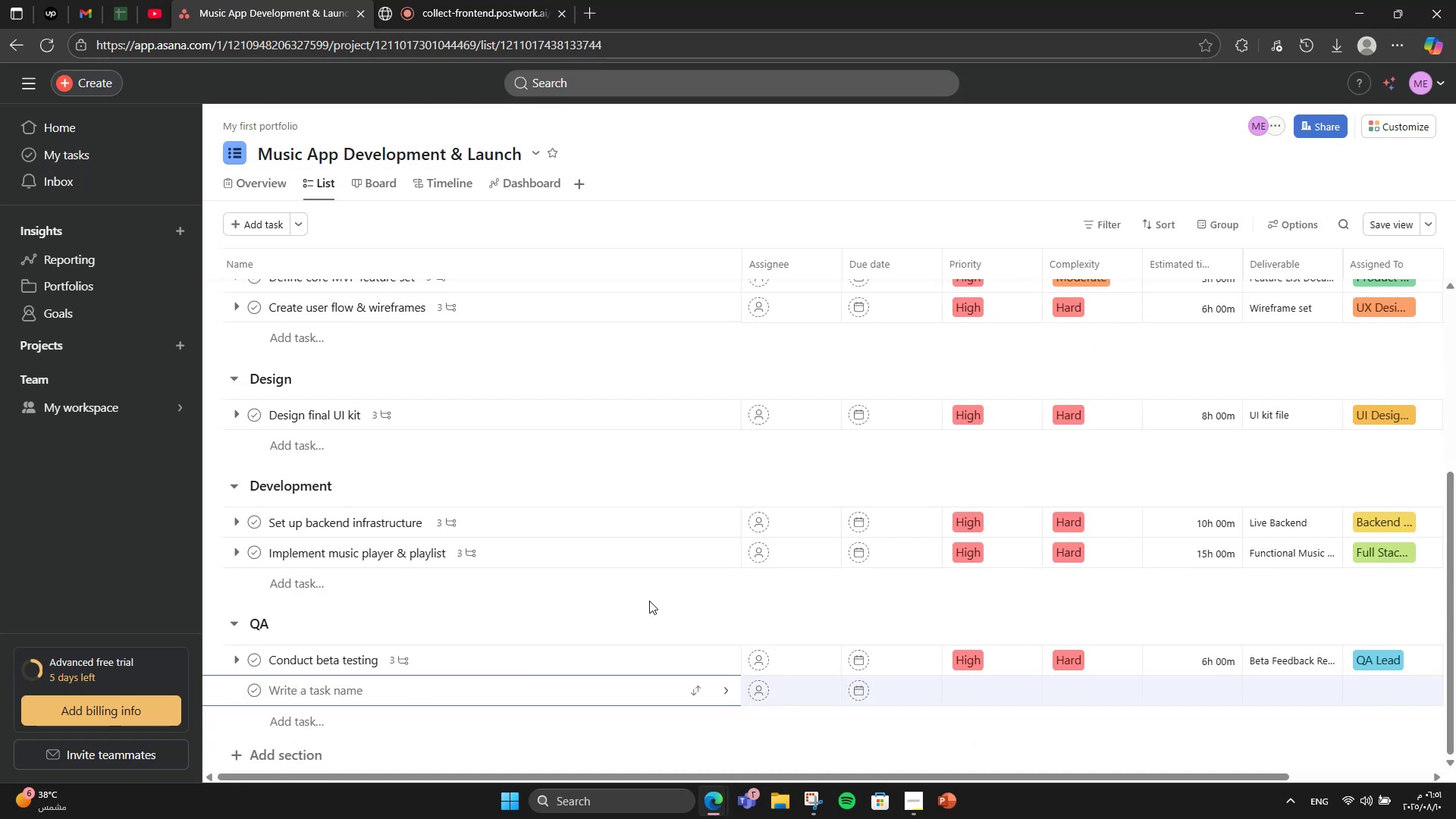 
wait(9.49)
 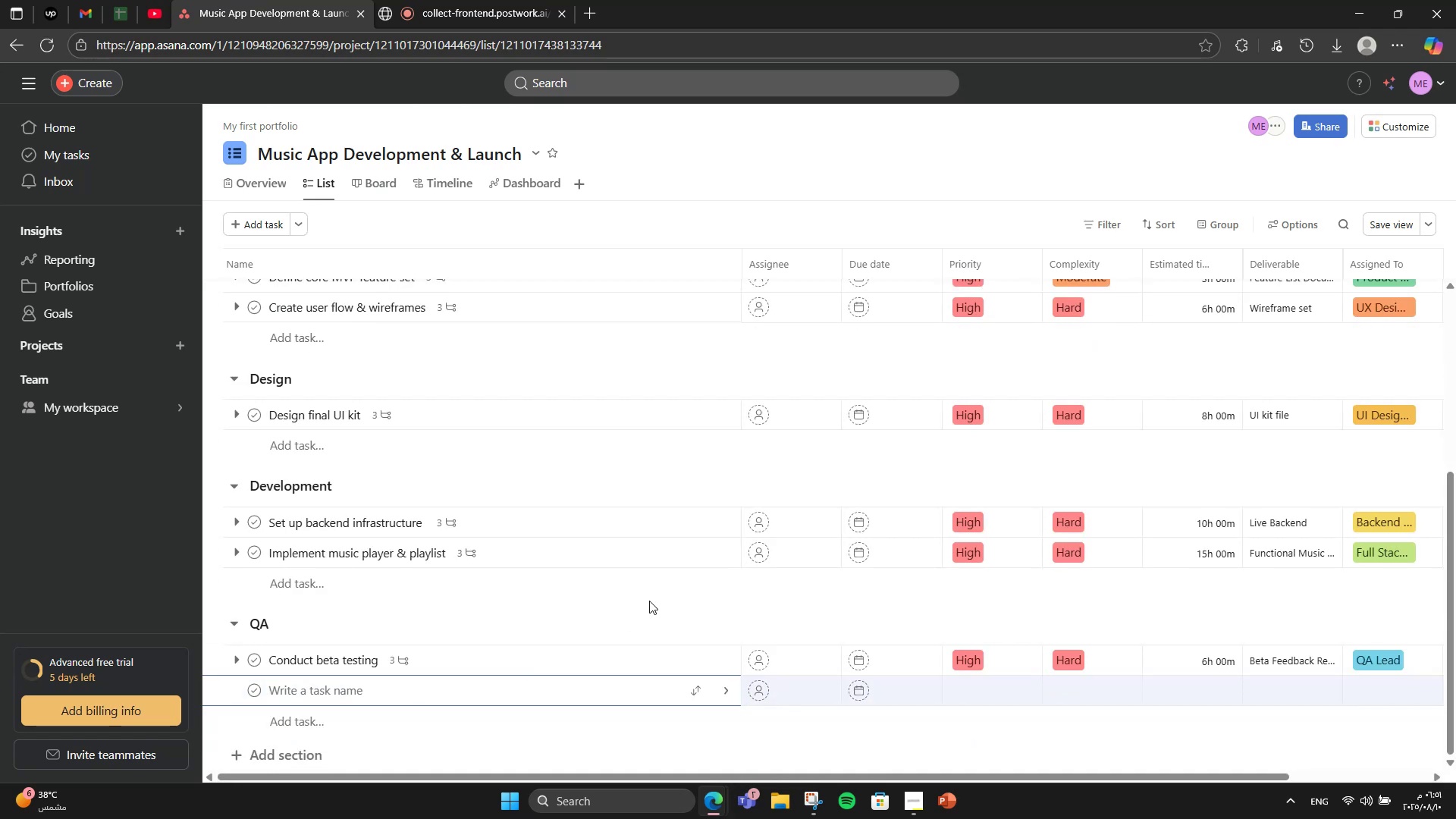 
type(Schedule posts, prepare press release, and identify insluencerdnfluencers)
 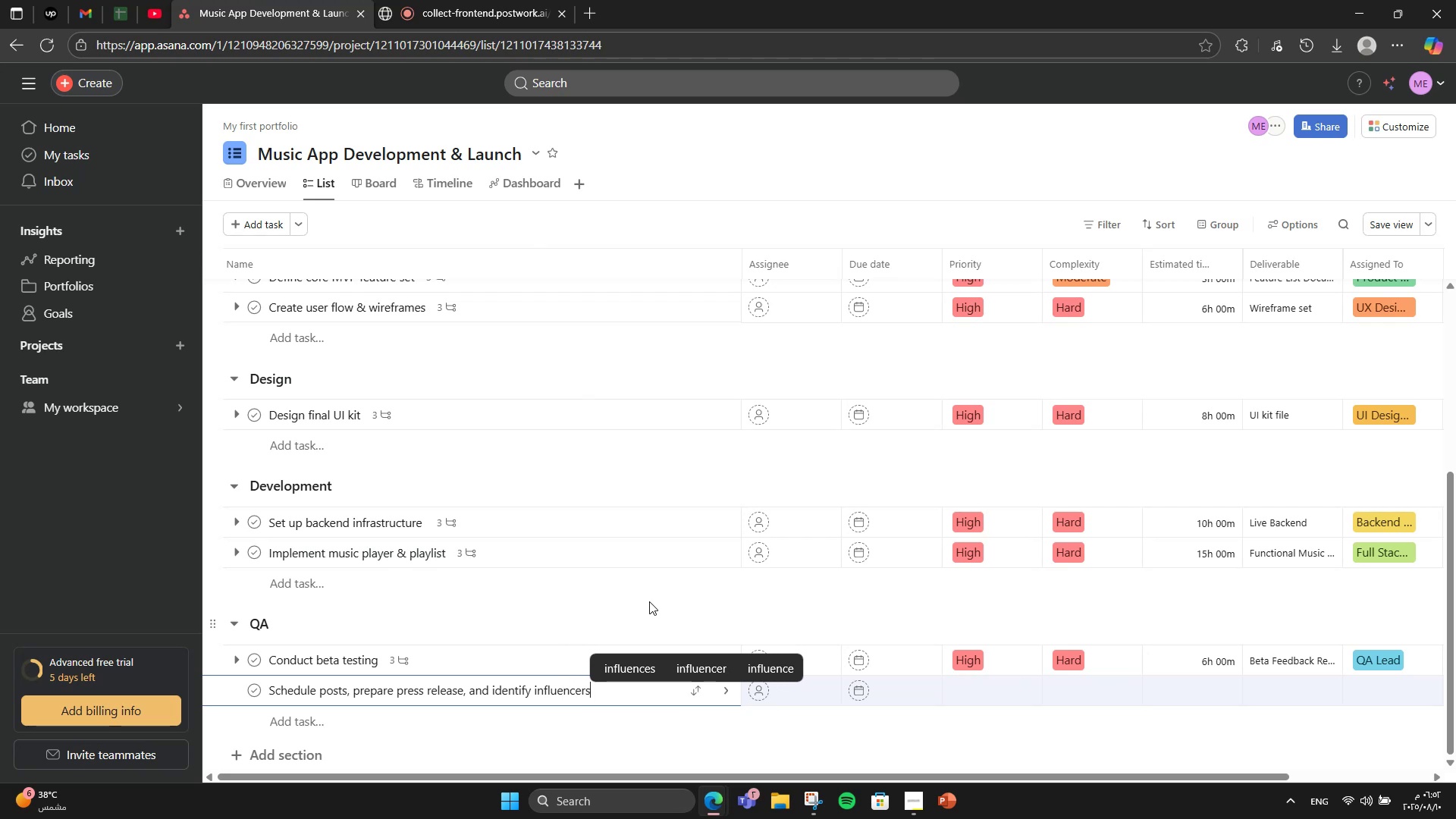 
hold_key(key=Backspace, duration=0.79)
 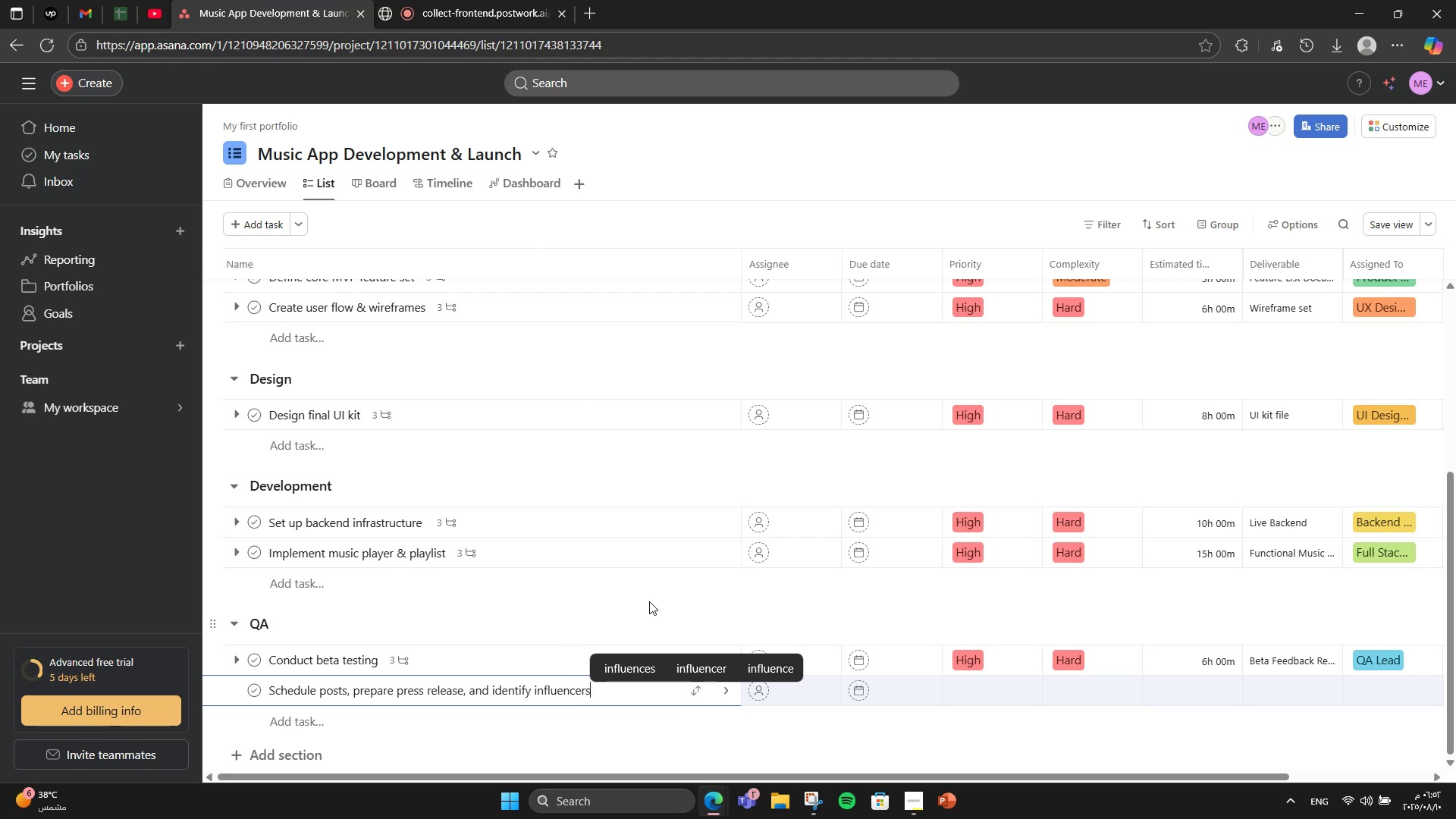 
wait(7.59)
 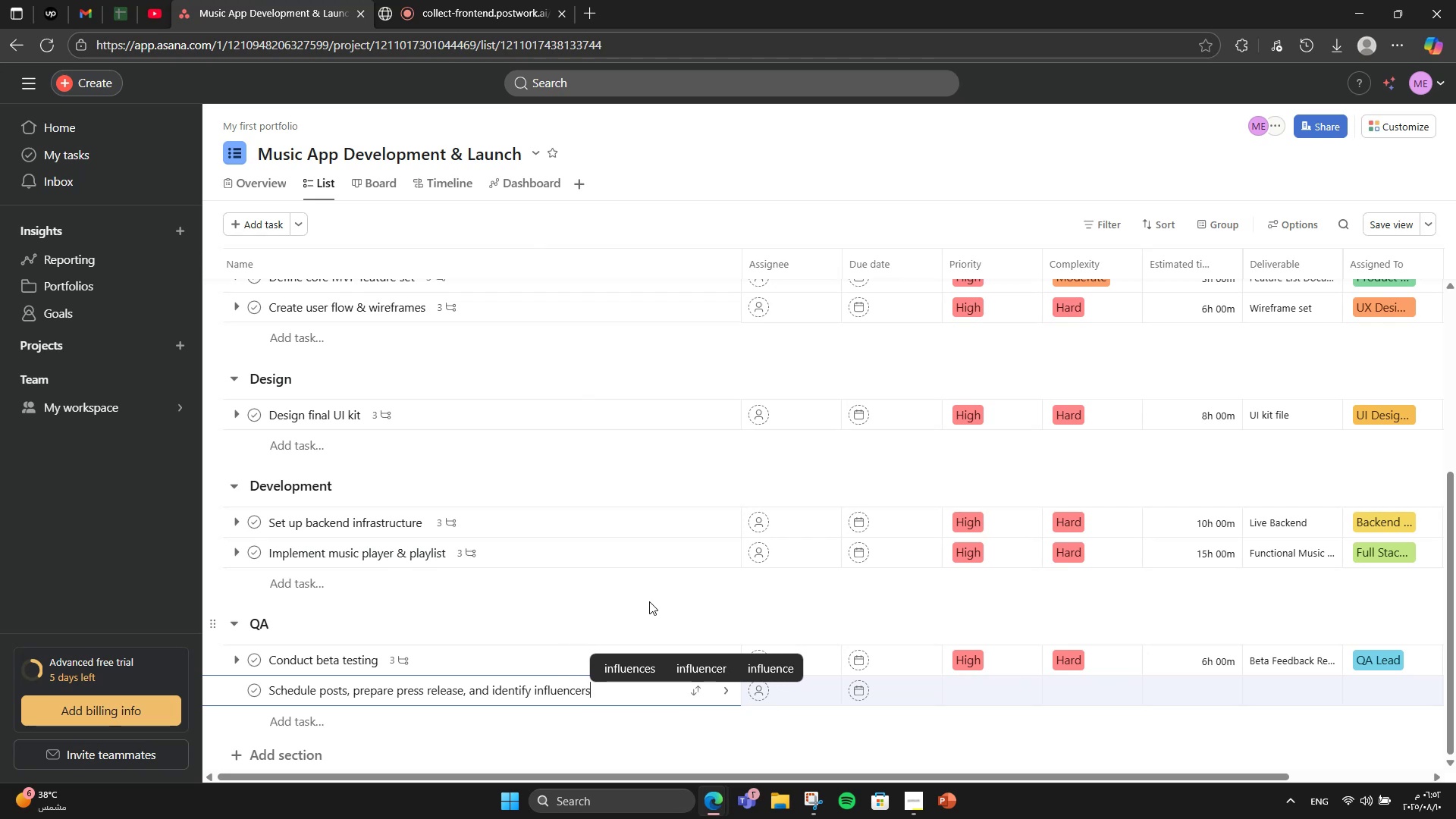 
key(Enter)
 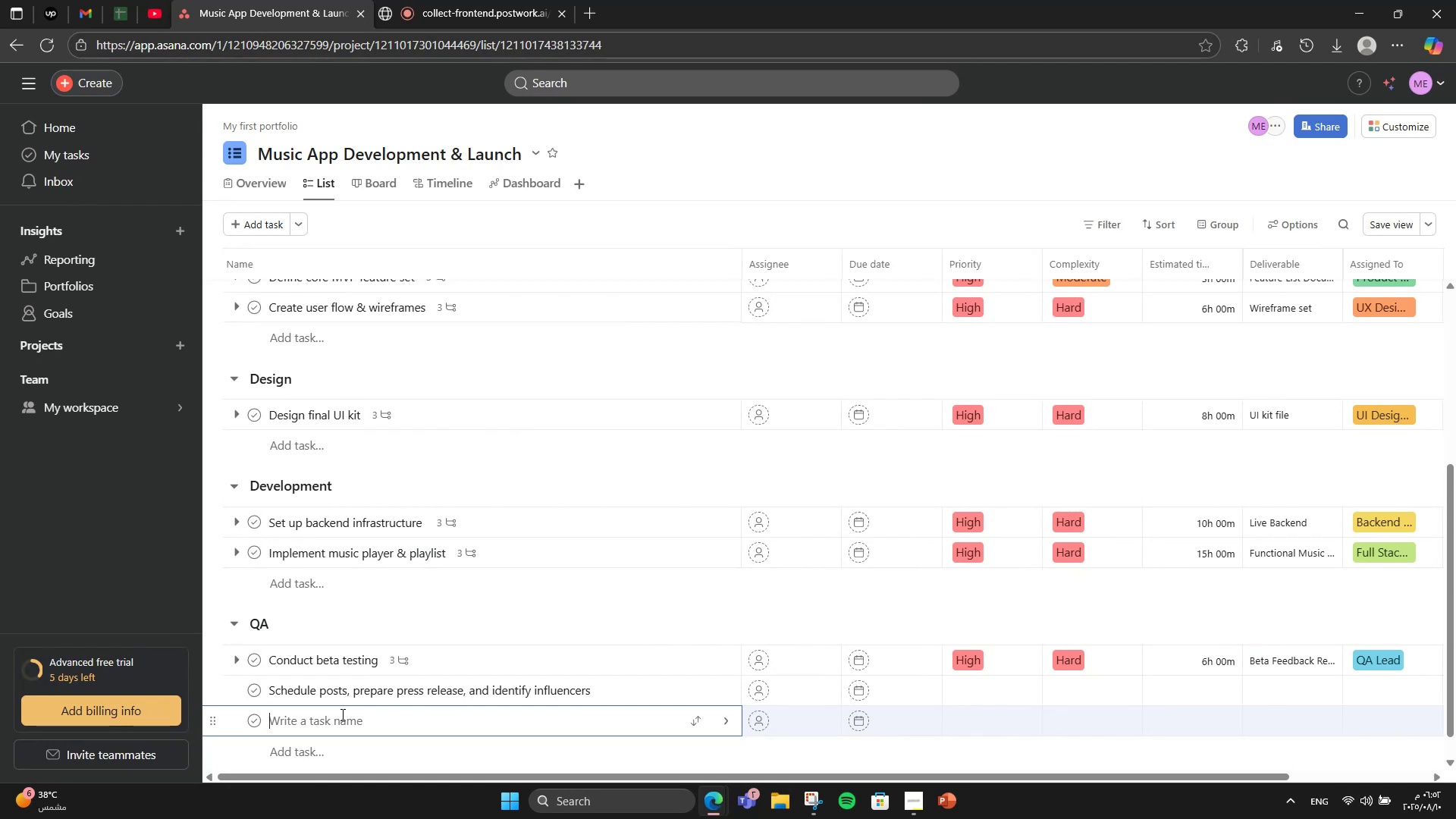 
left_click([388, 676])
 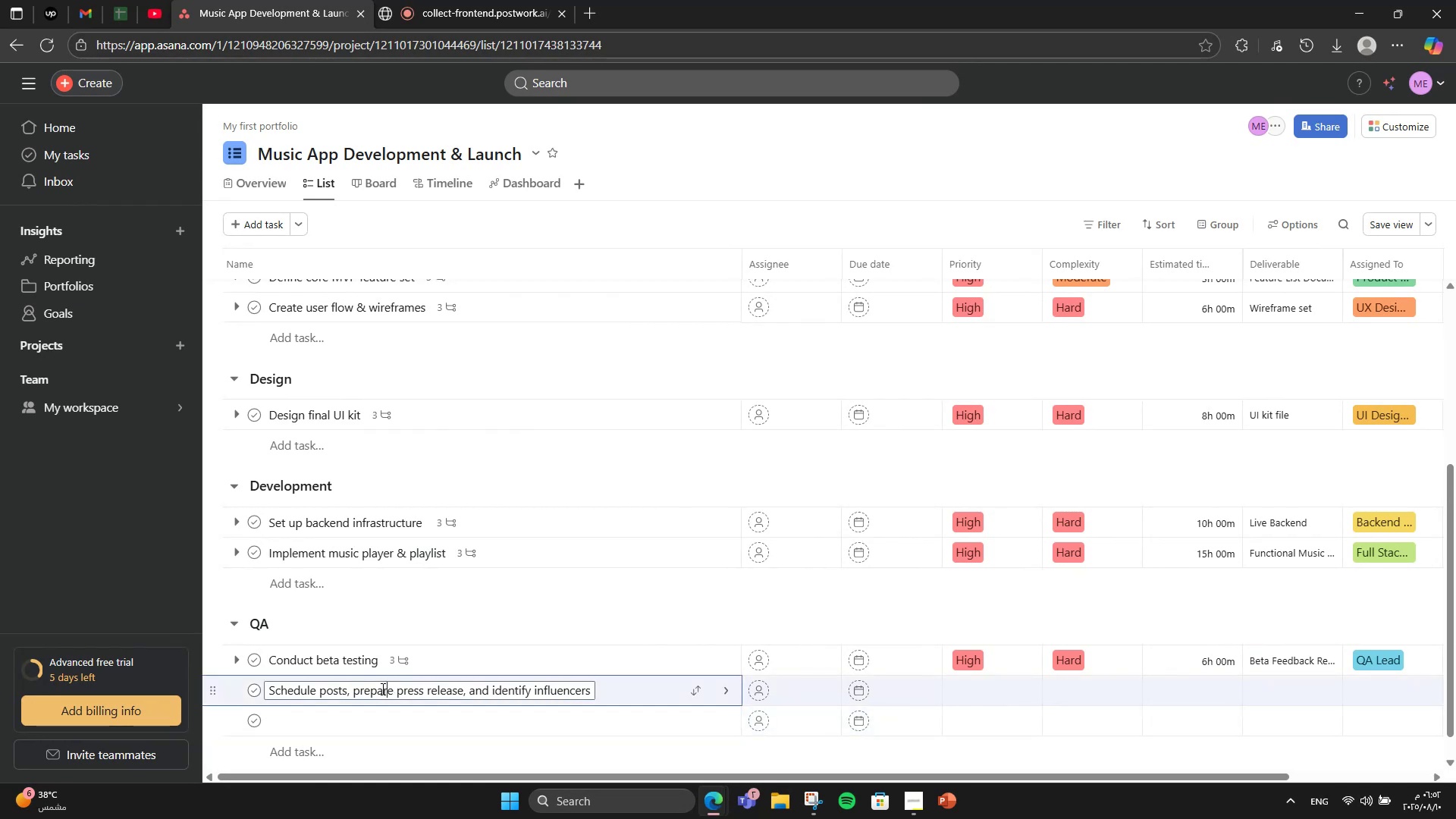 
double_click([381, 689])
 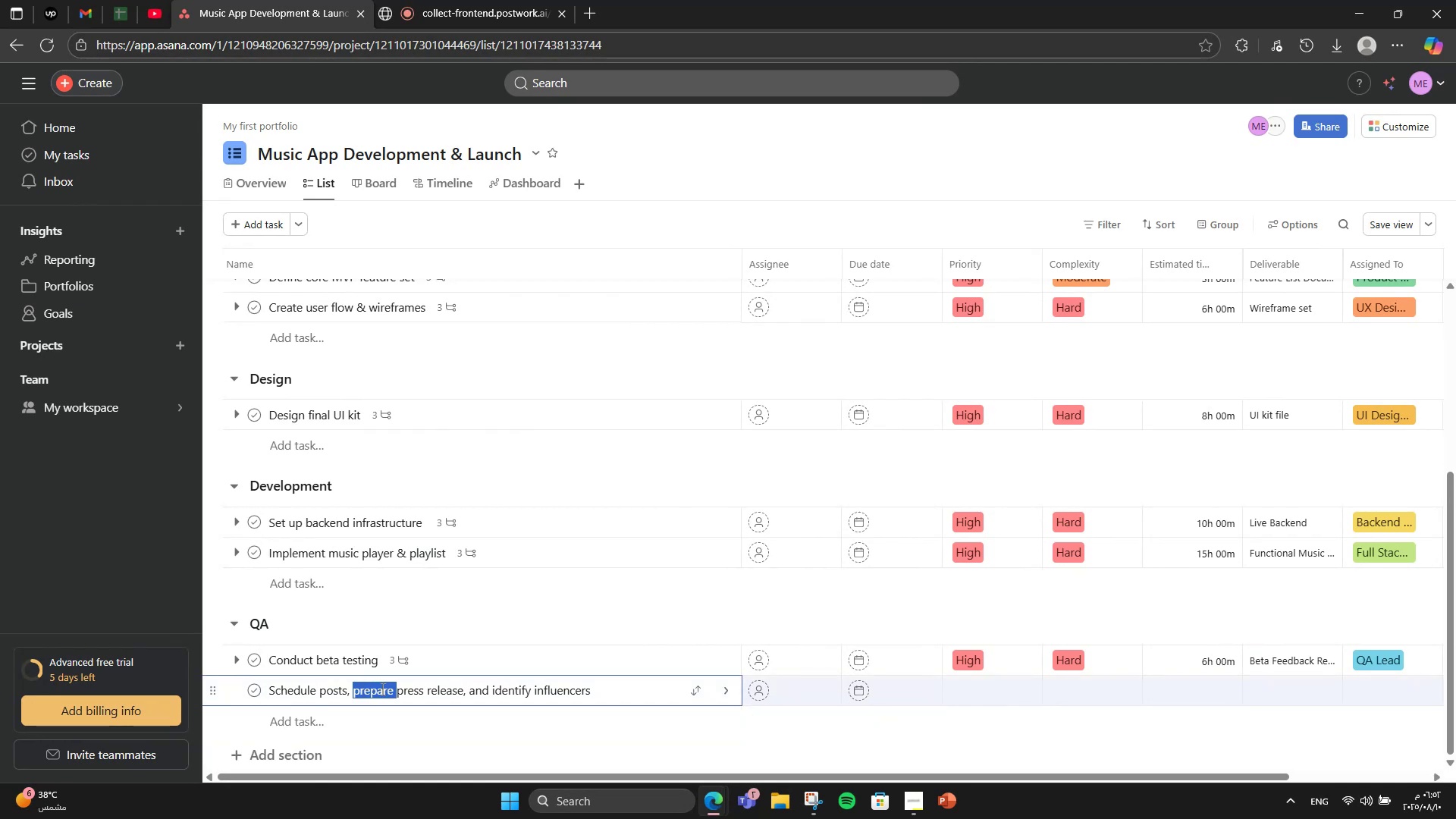 
triple_click([381, 689])
 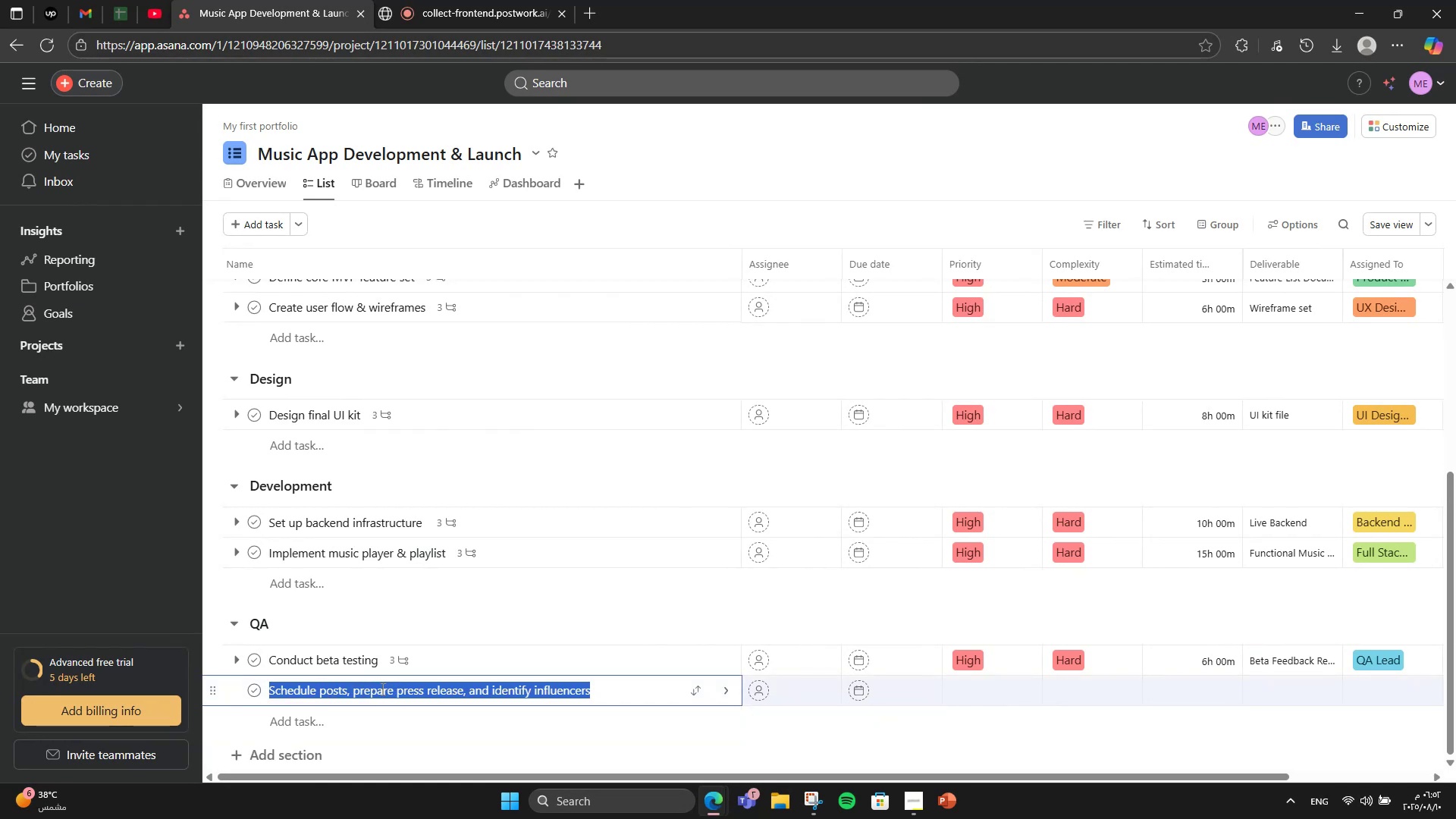 
key(Control+X)
 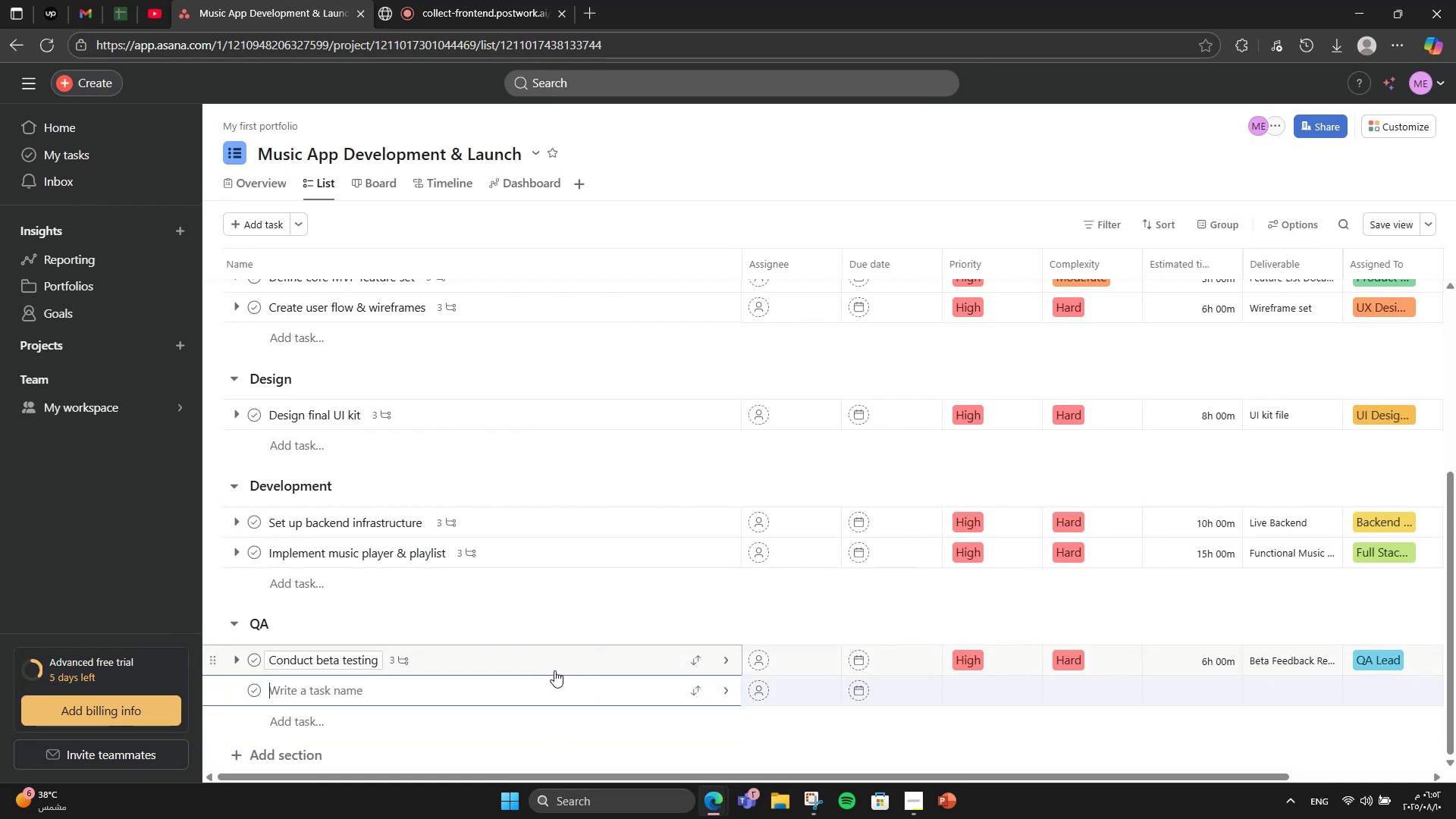 
left_click([554, 670])
 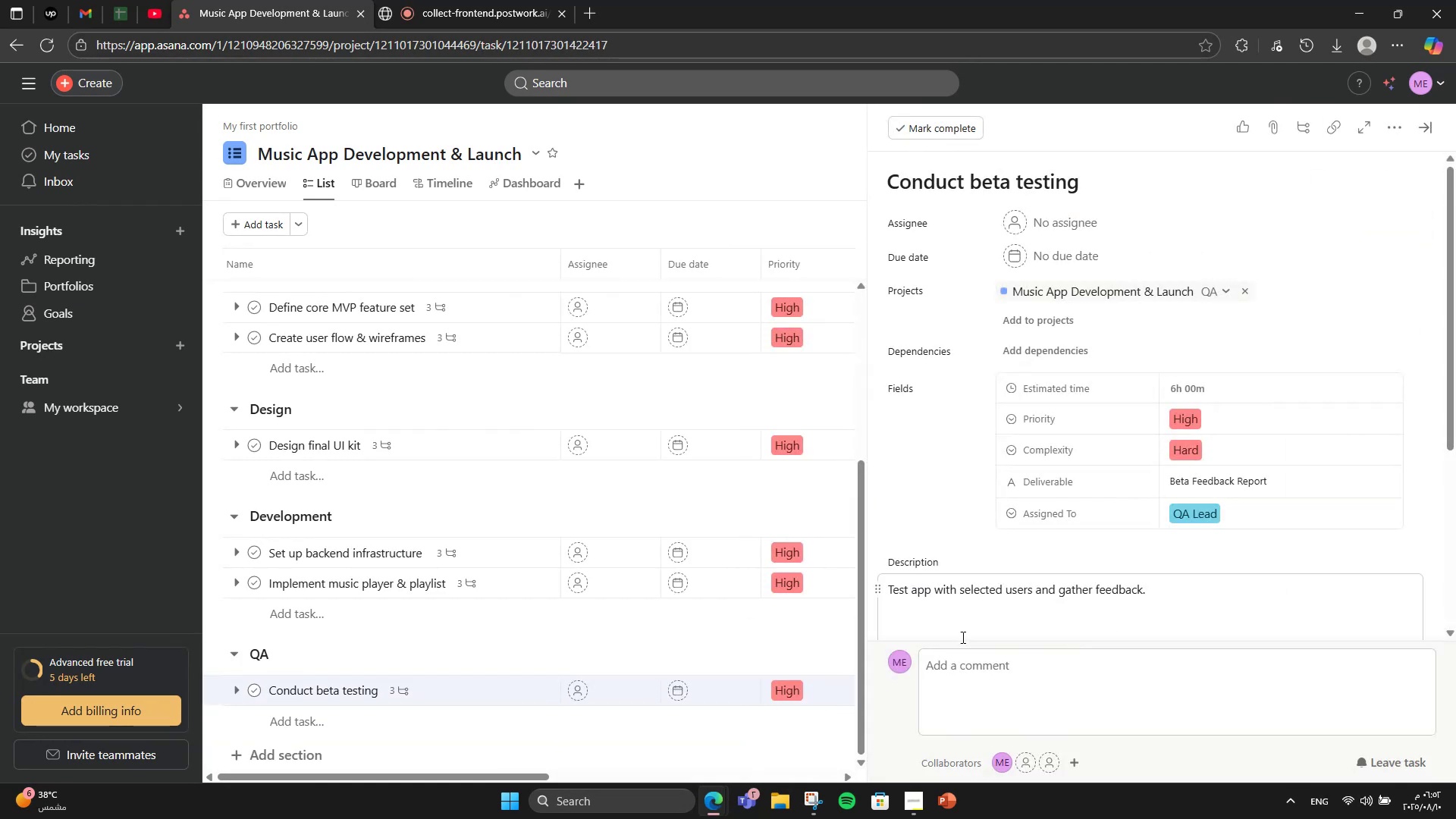 
left_click([306, 708])
 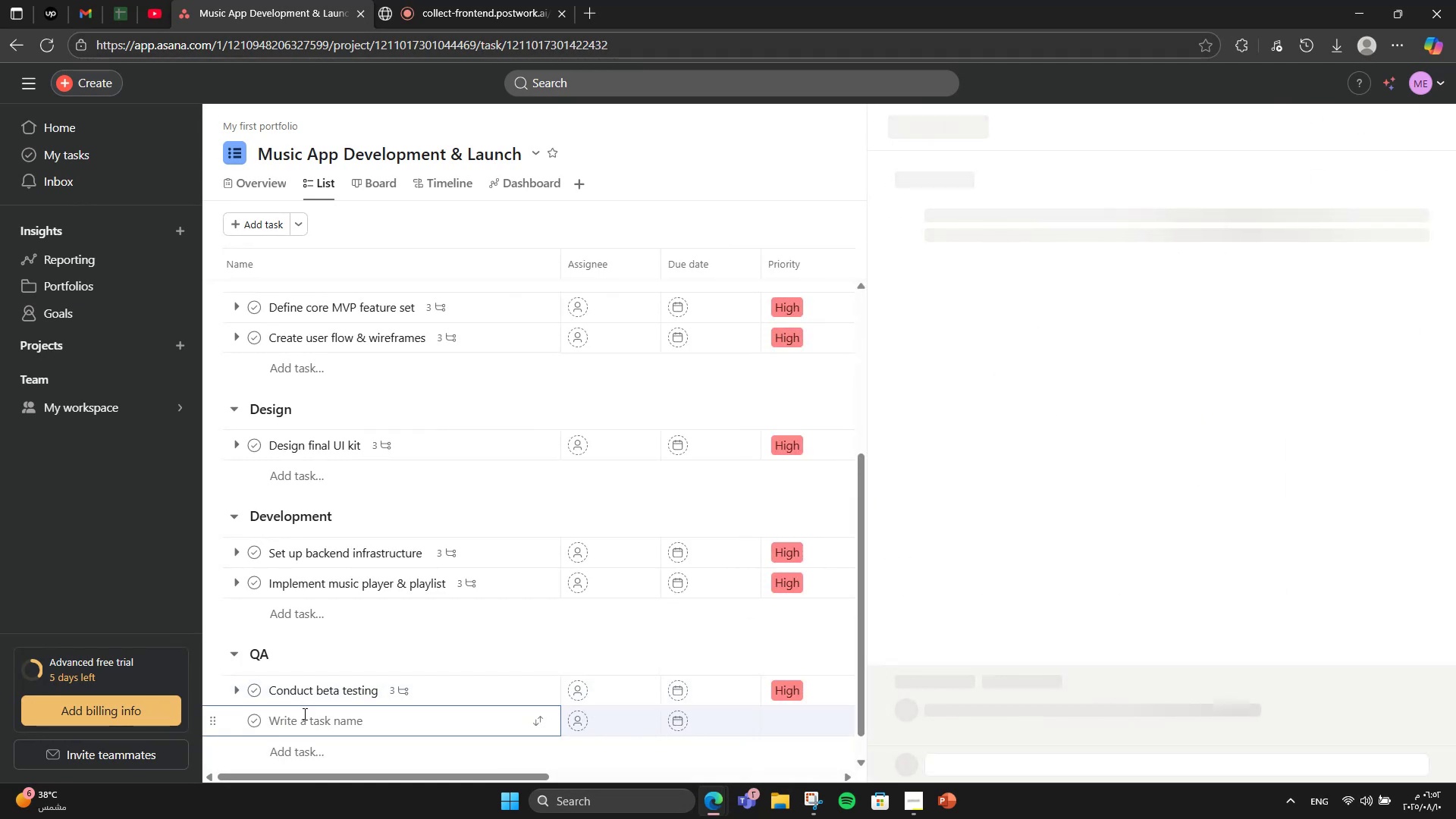 
left_click([303, 714])
 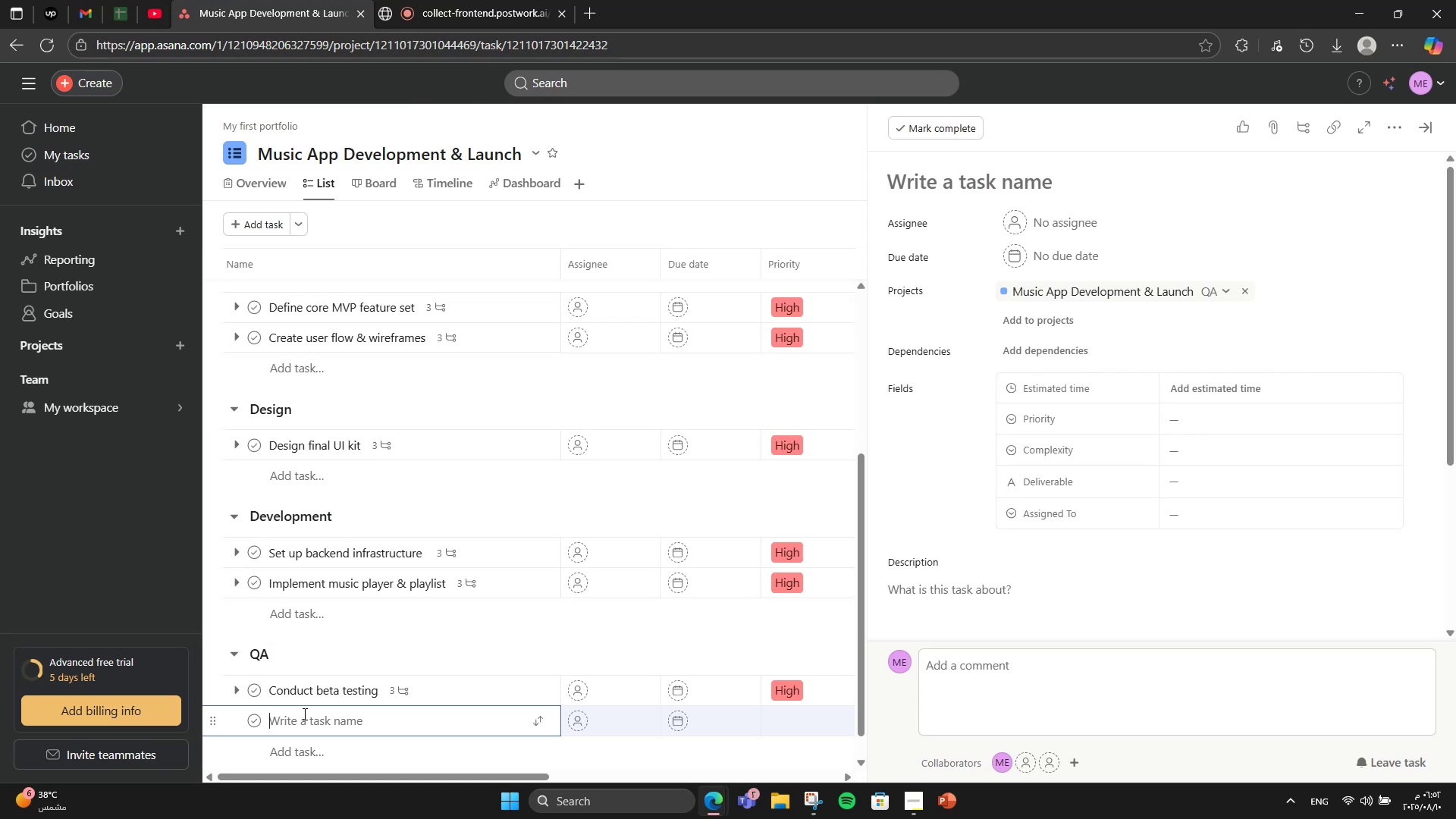 
scroll: coordinate [303, 714], scroll_direction: down, amount: 1.0
 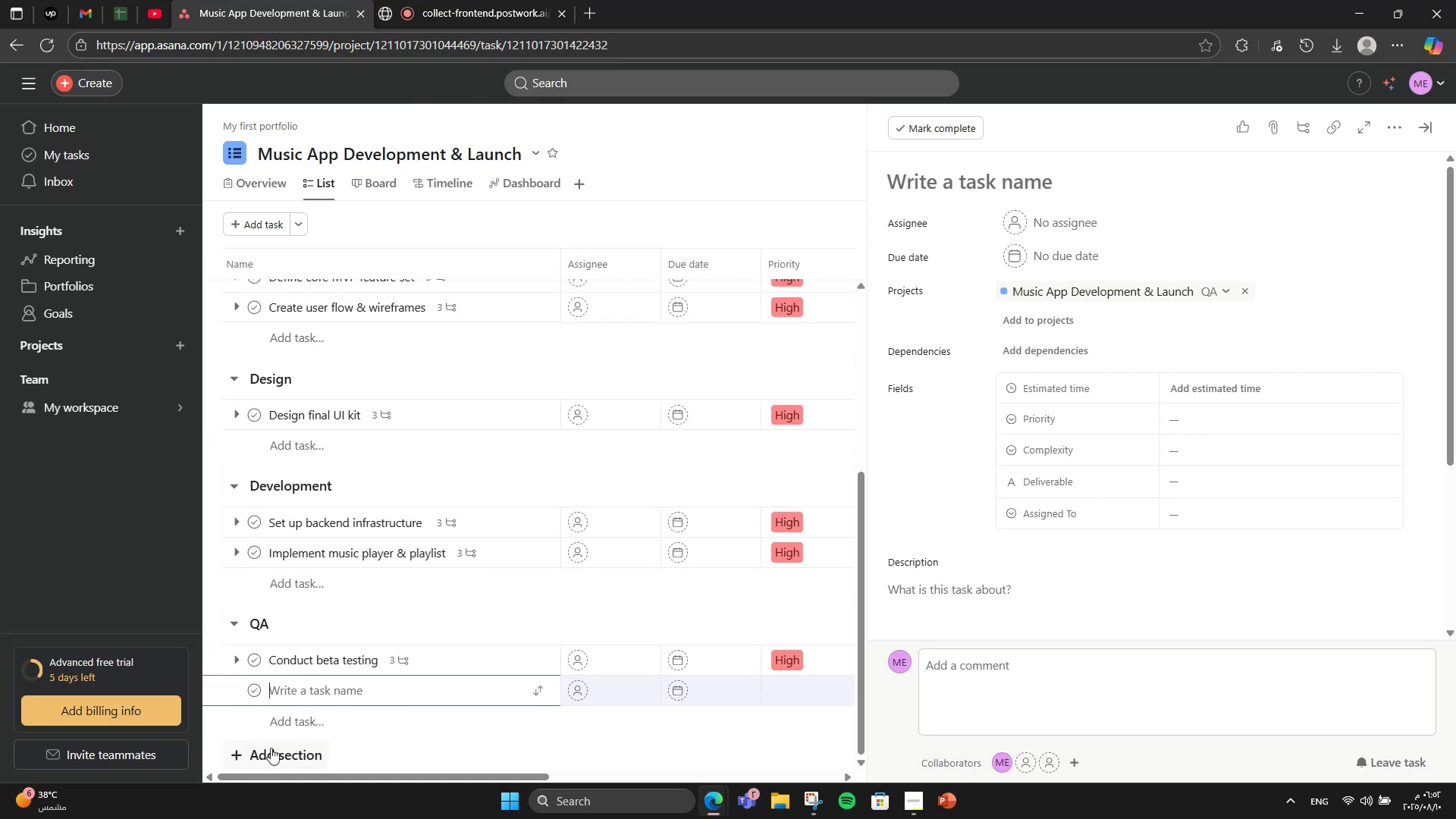 
left_click([271, 746])
 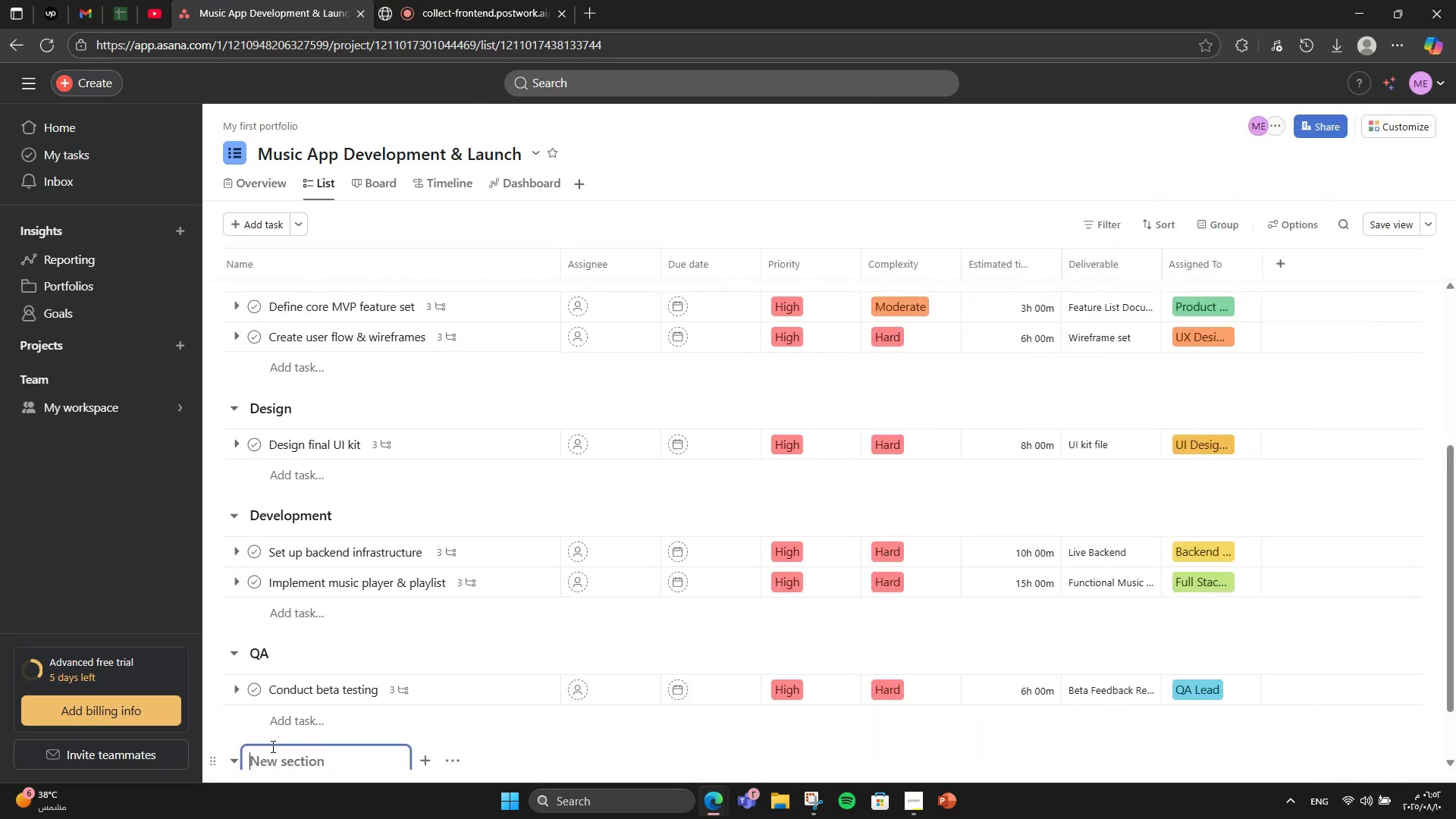 
scroll: coordinate [299, 682], scroll_direction: down, amount: 1.0
 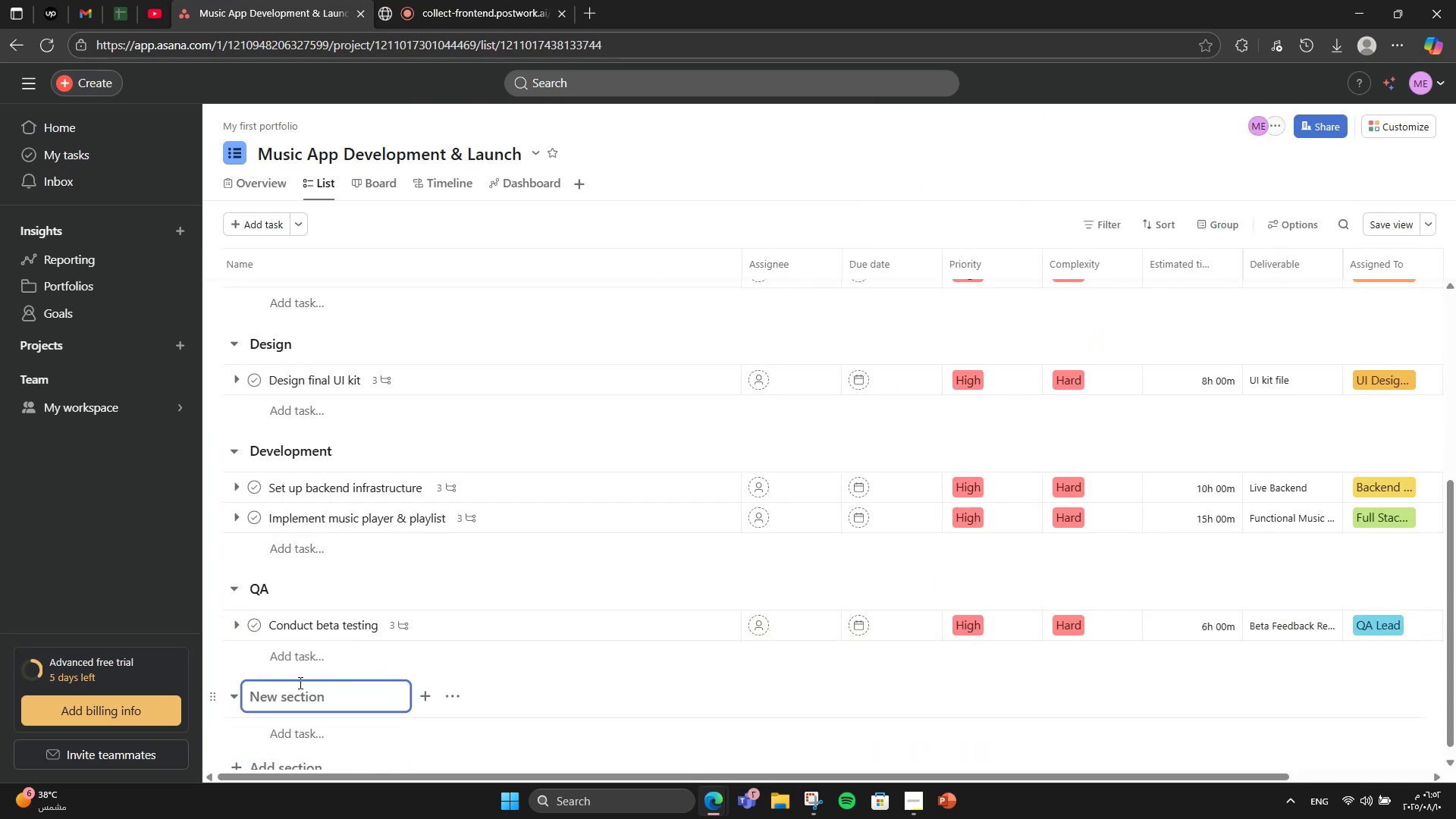 
type(Marketing)
 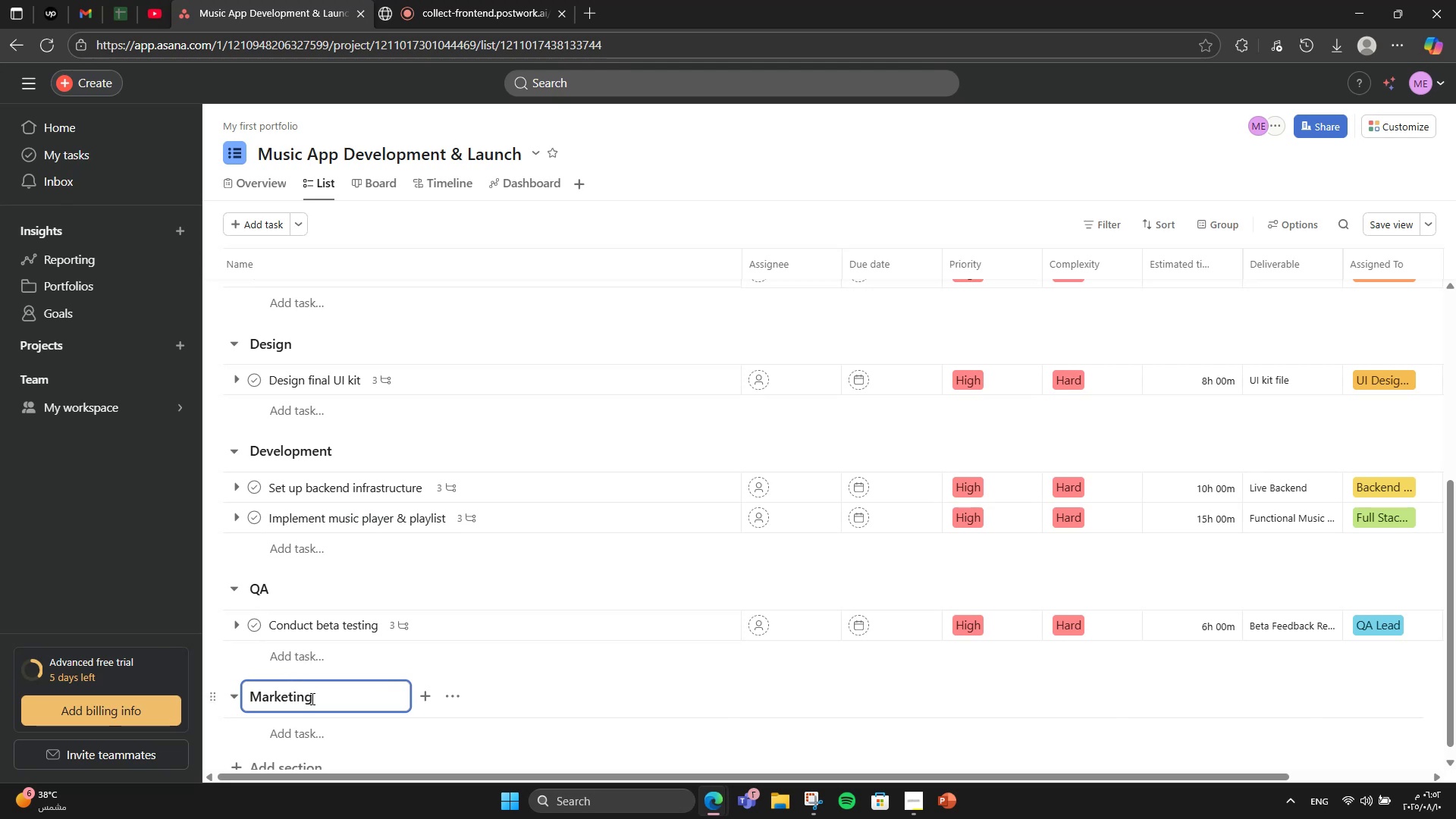 
left_click([337, 737])
 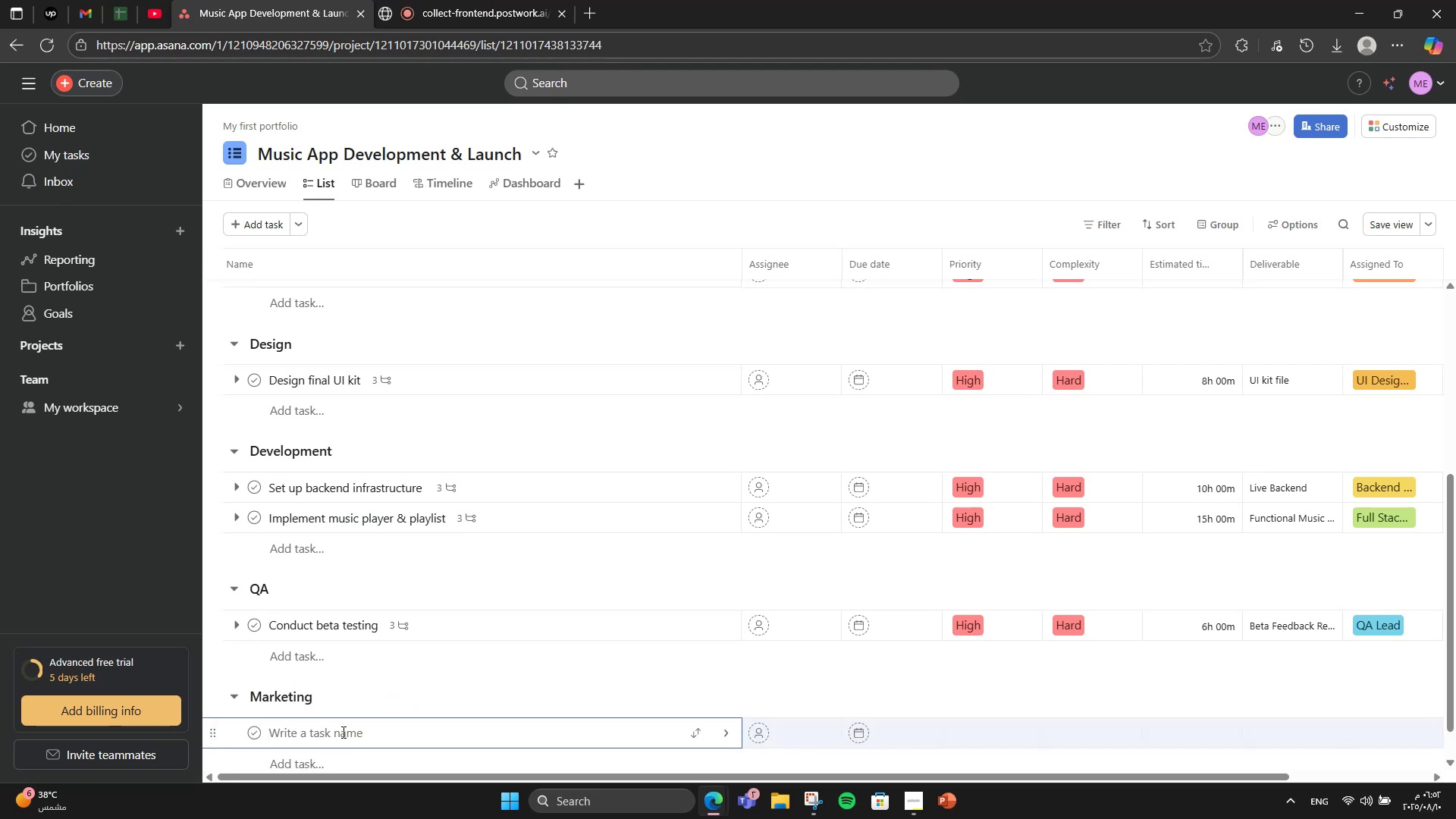 
type(Plan pre-launch marketing campain)
key(Backspace)
type(gn)
 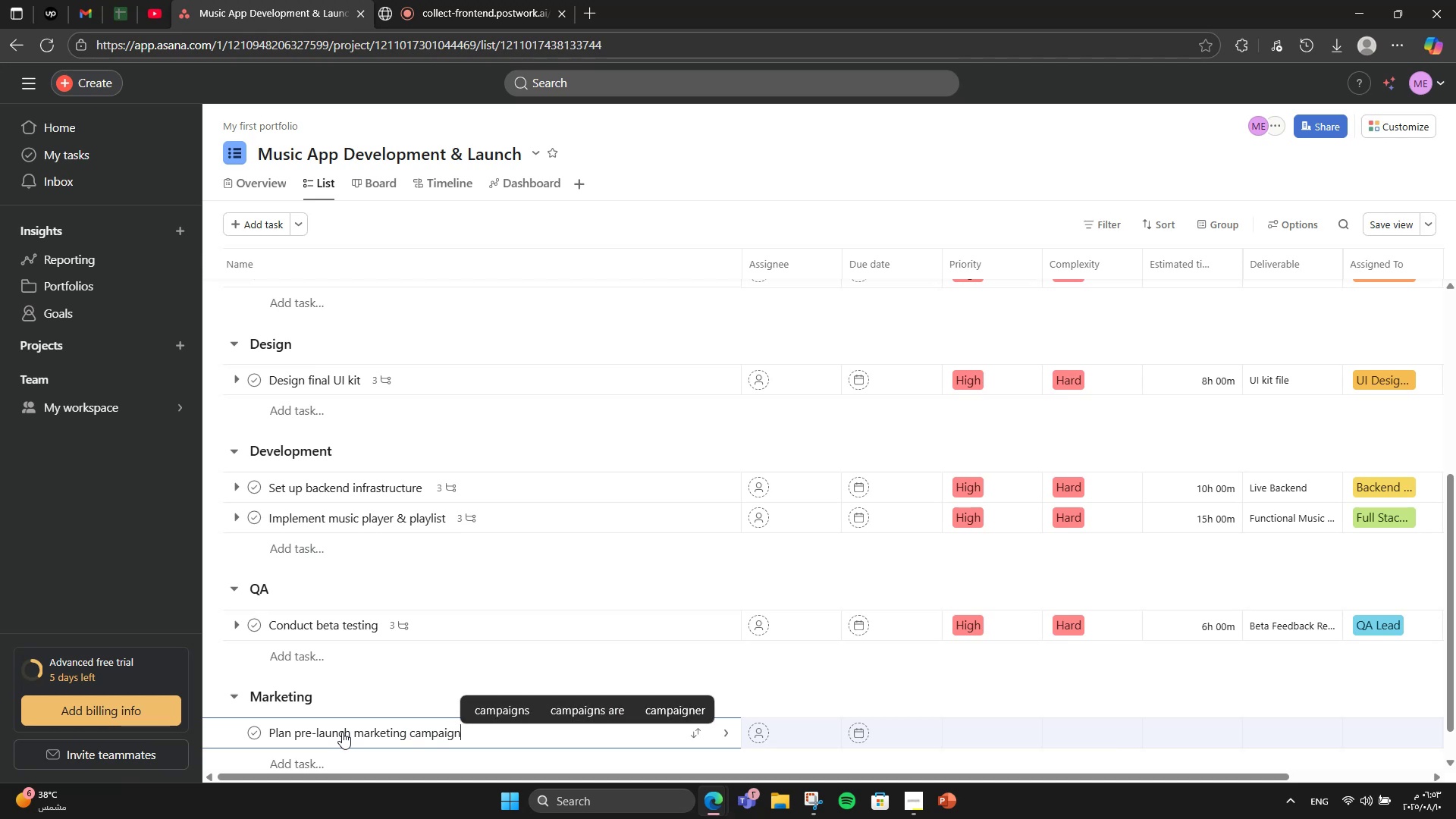 
key(Enter)
 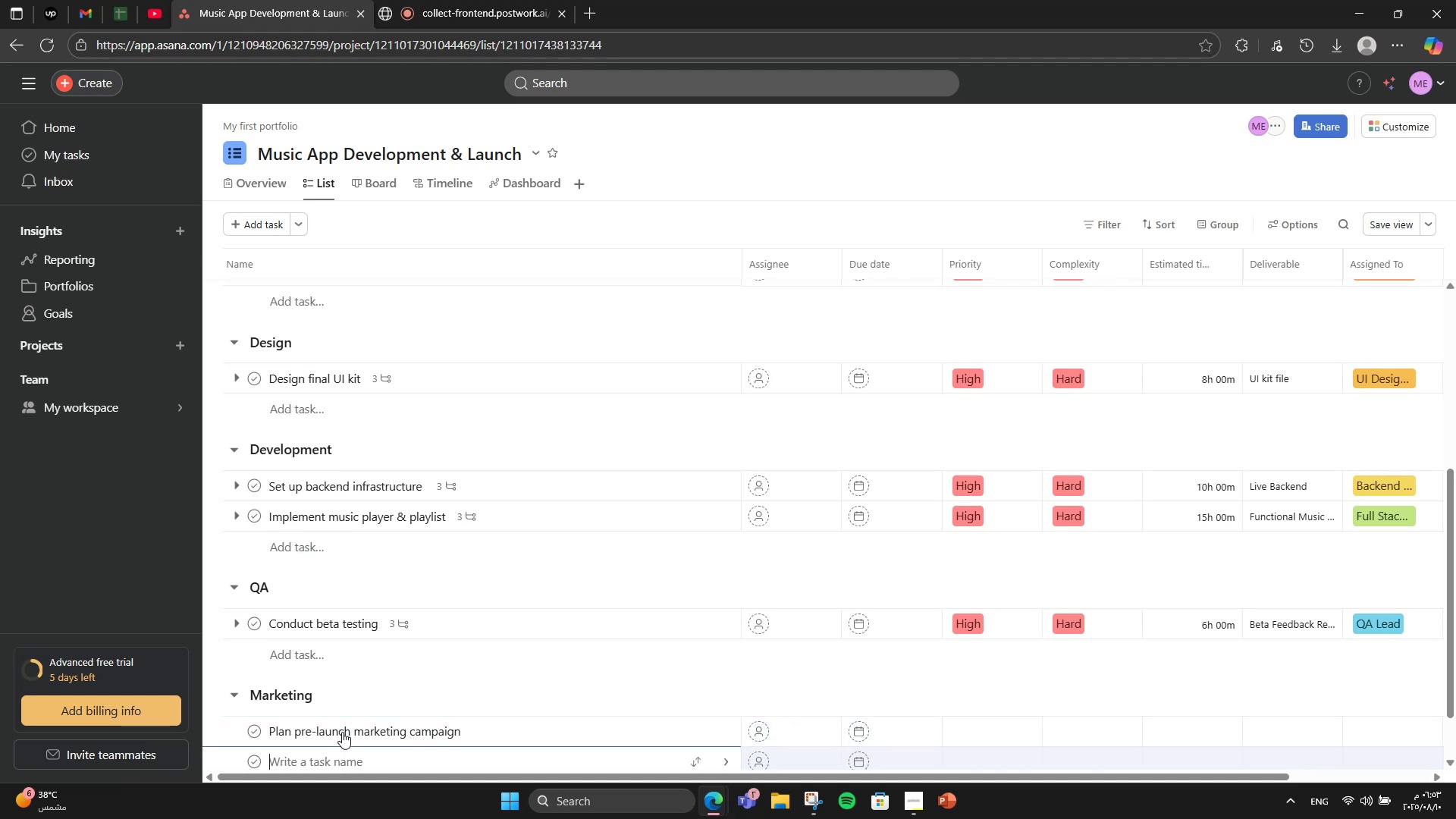 
type(Desktop app t)
key(Backspace)
type(store assets)
 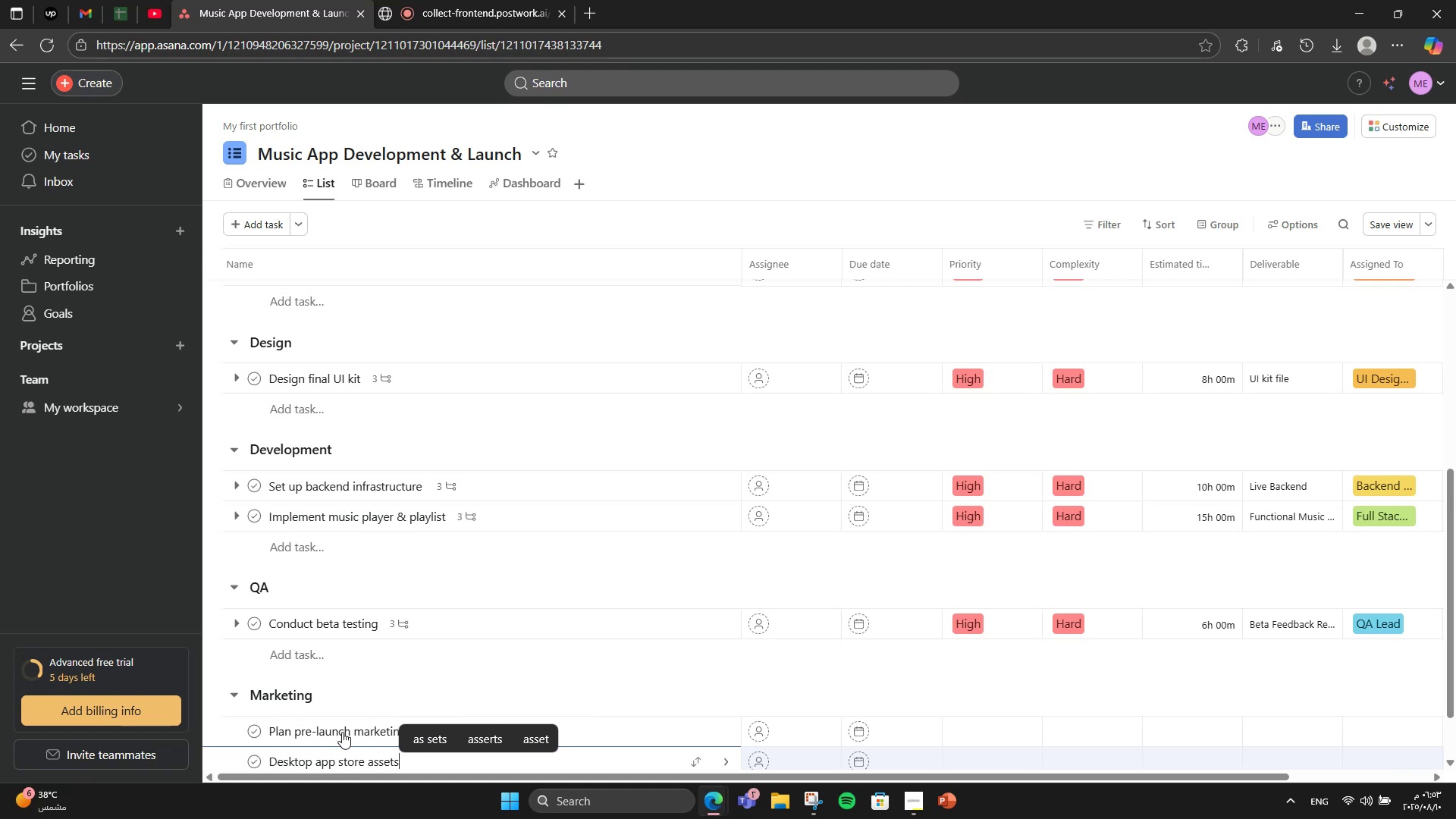 
scroll: coordinate [407, 654], scroll_direction: down, amount: 6.0
 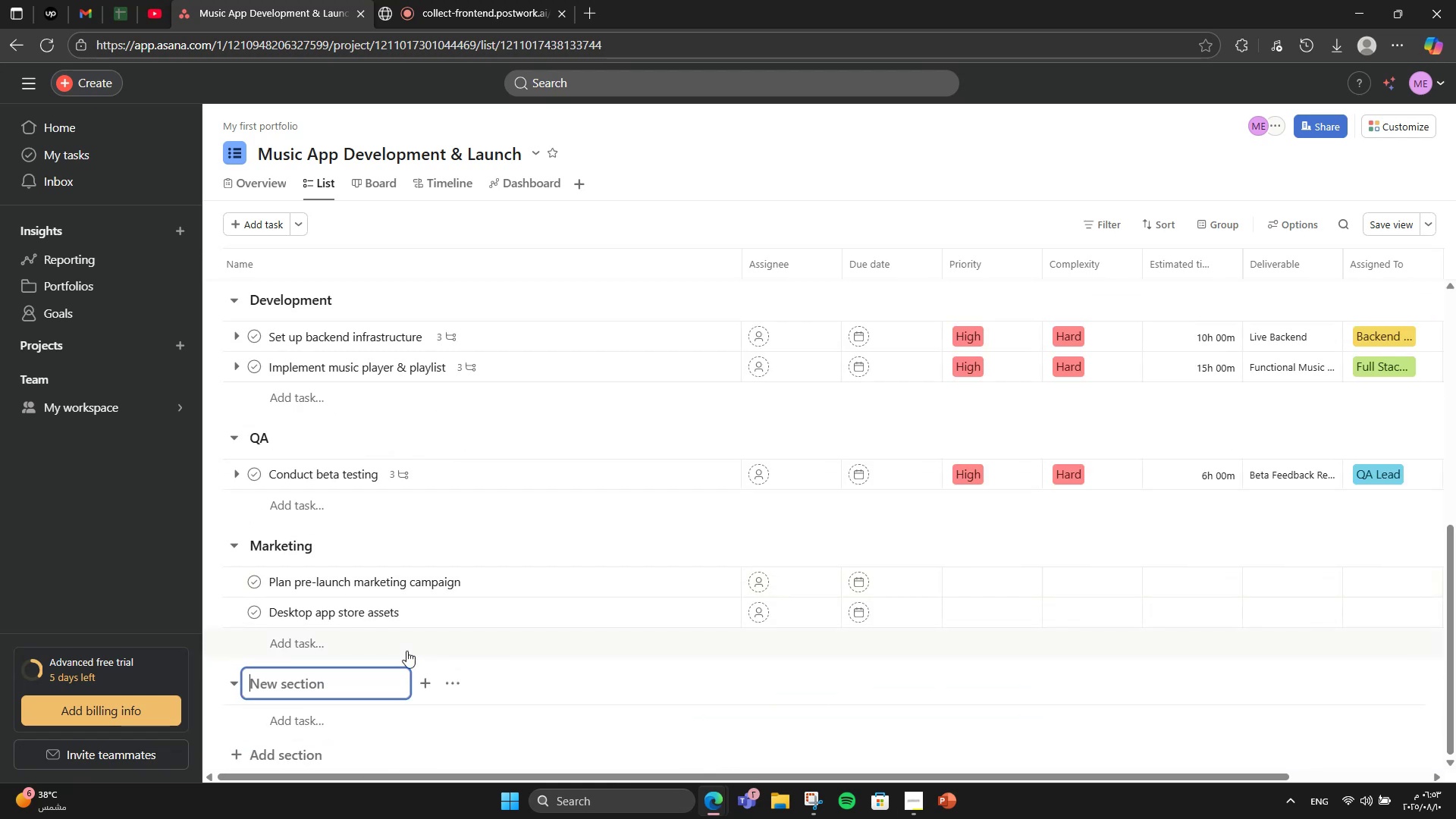 
type(Operations)
 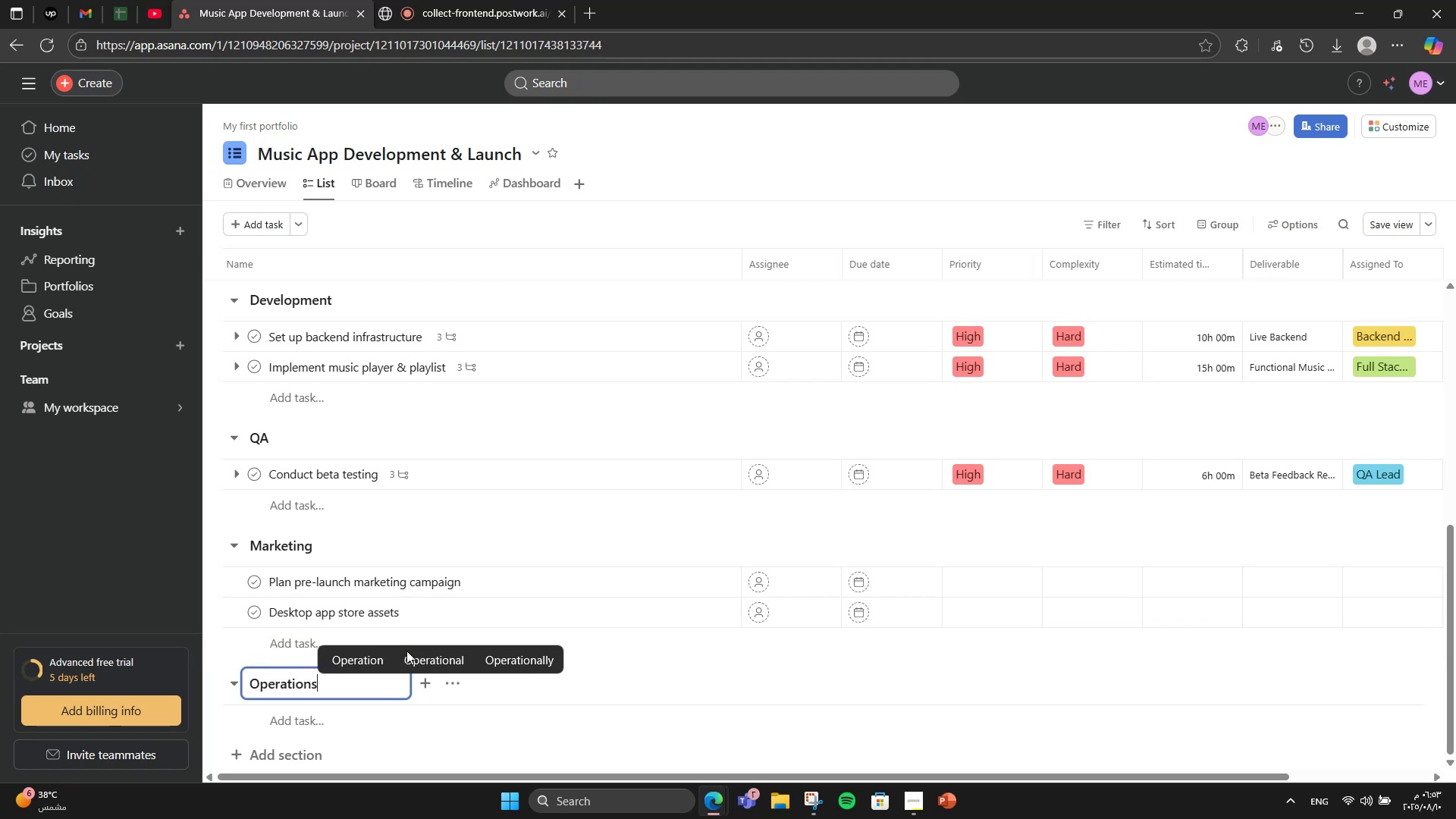 
key(Enter)
 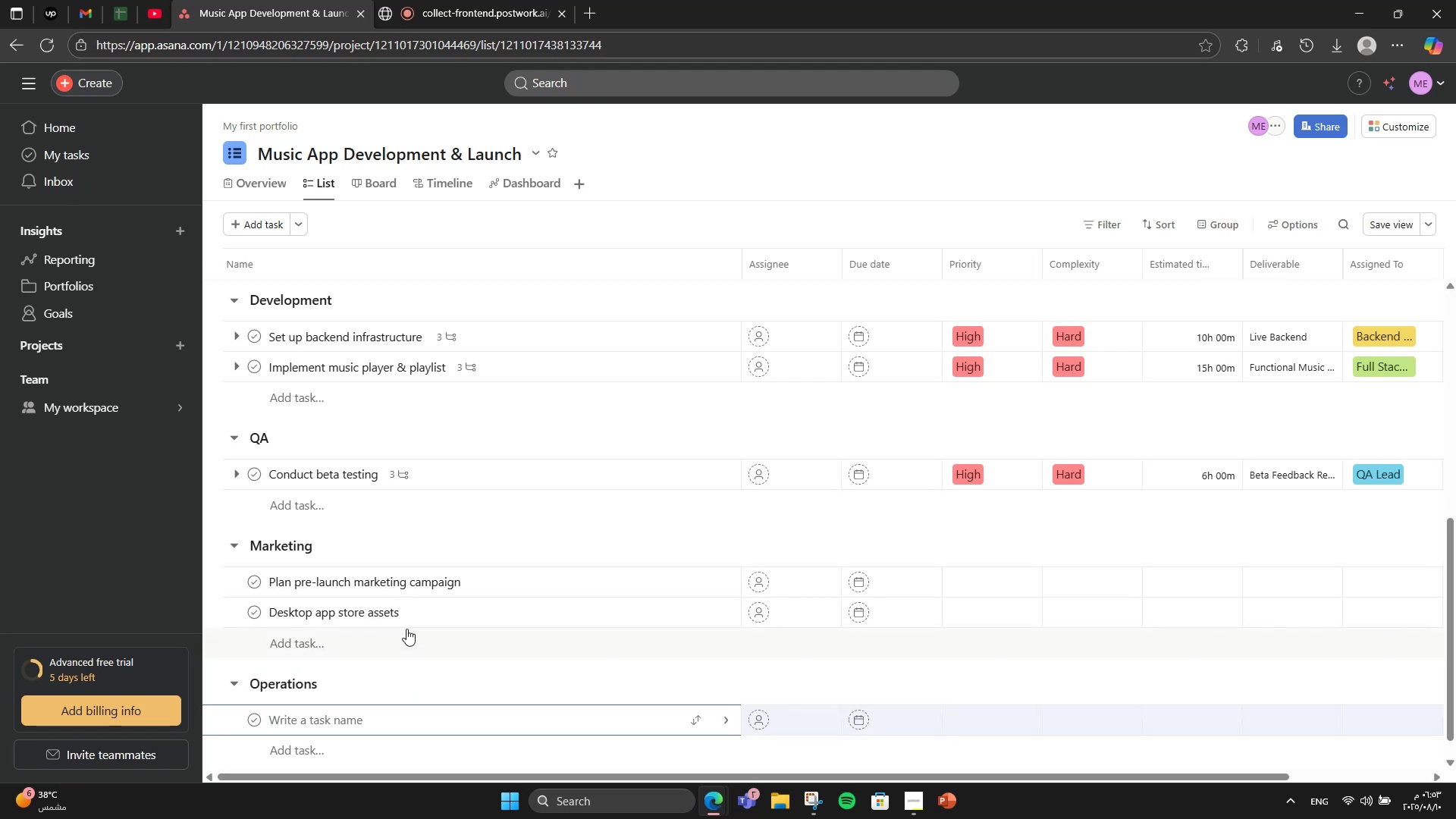 
type(Sy)
key(Backspace)
type(ubmit app to app stores)
 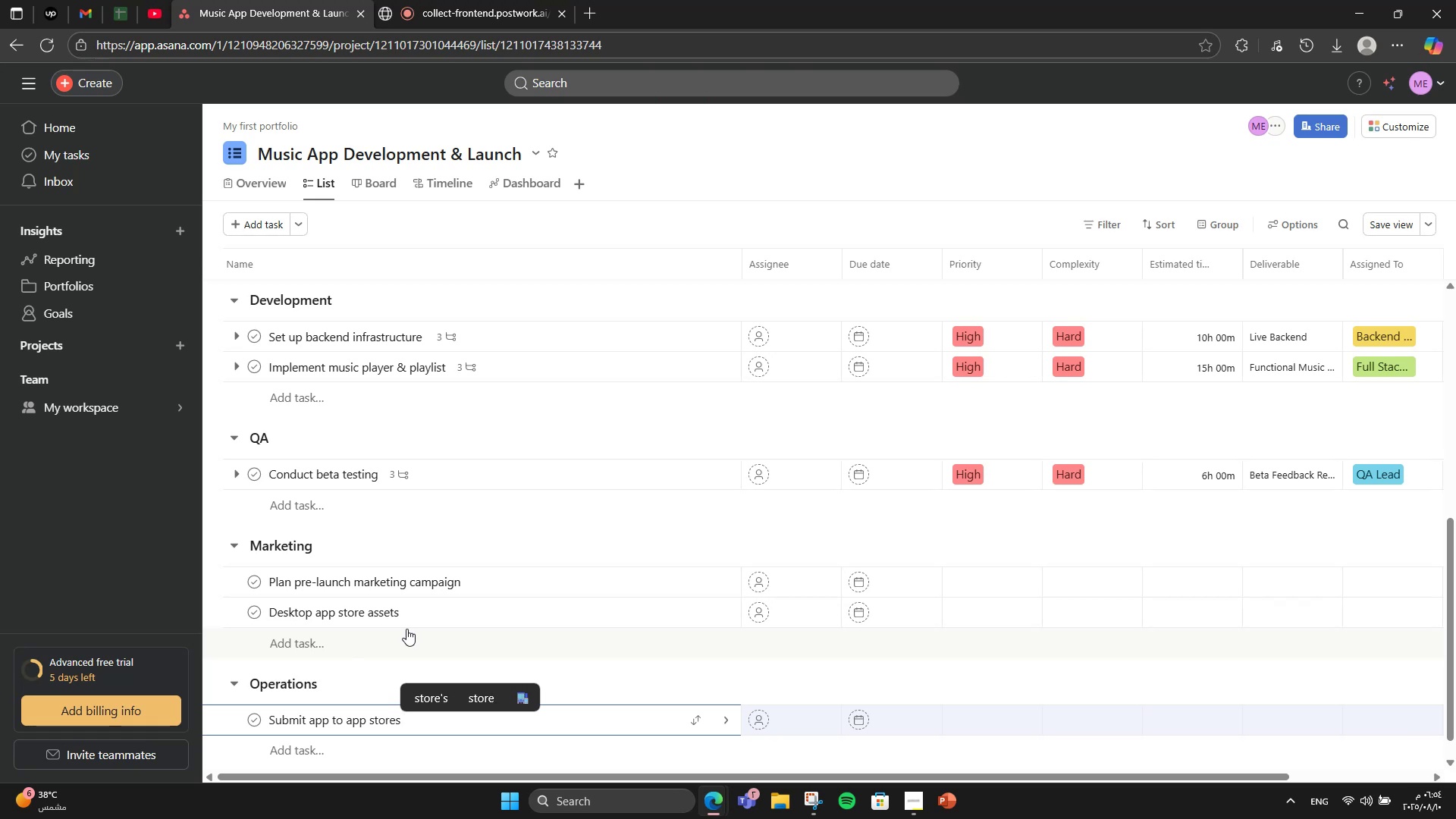 
wait(5.1)
 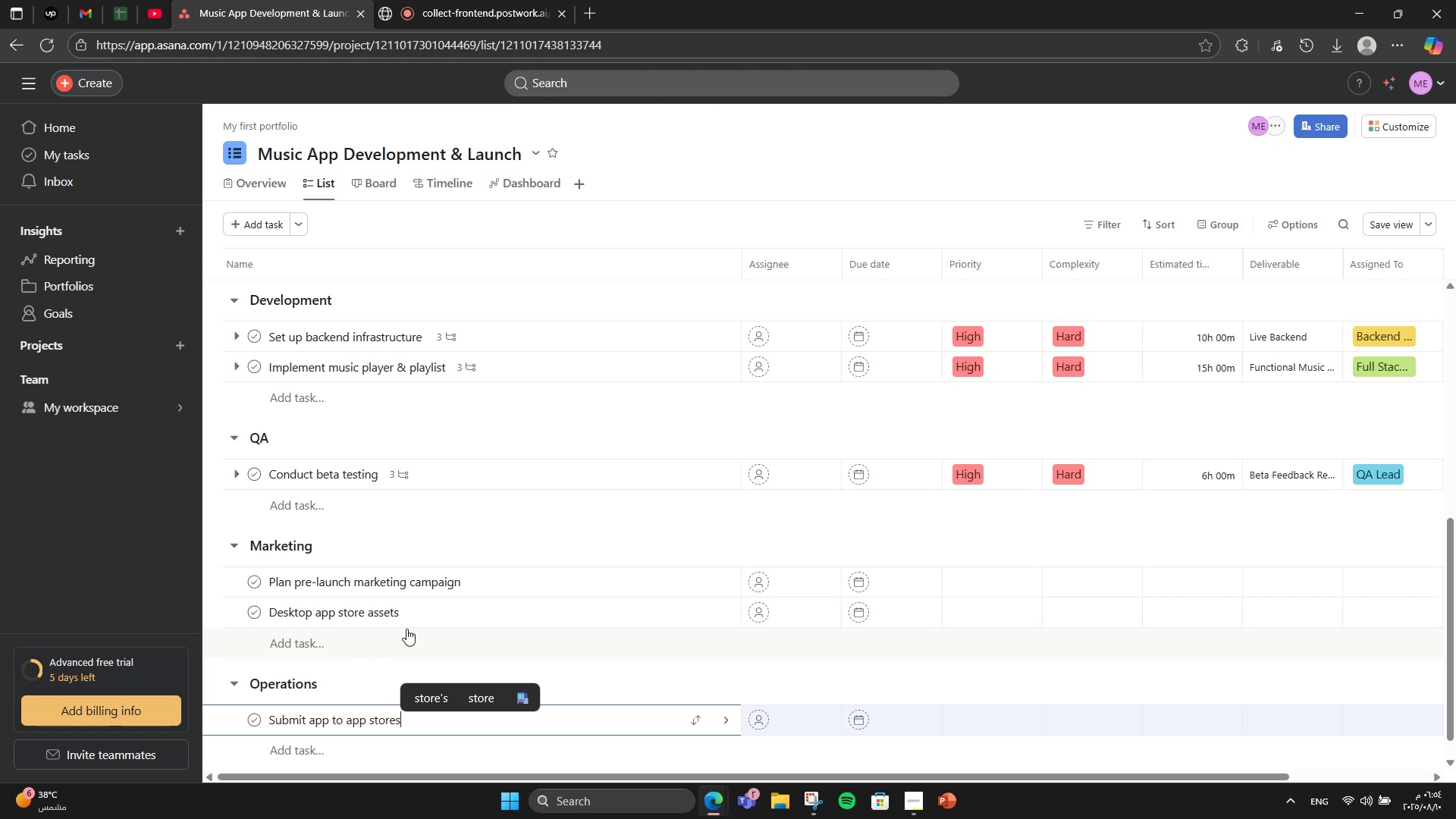 
scroll: coordinate [397, 598], scroll_direction: down, amount: 5.0
 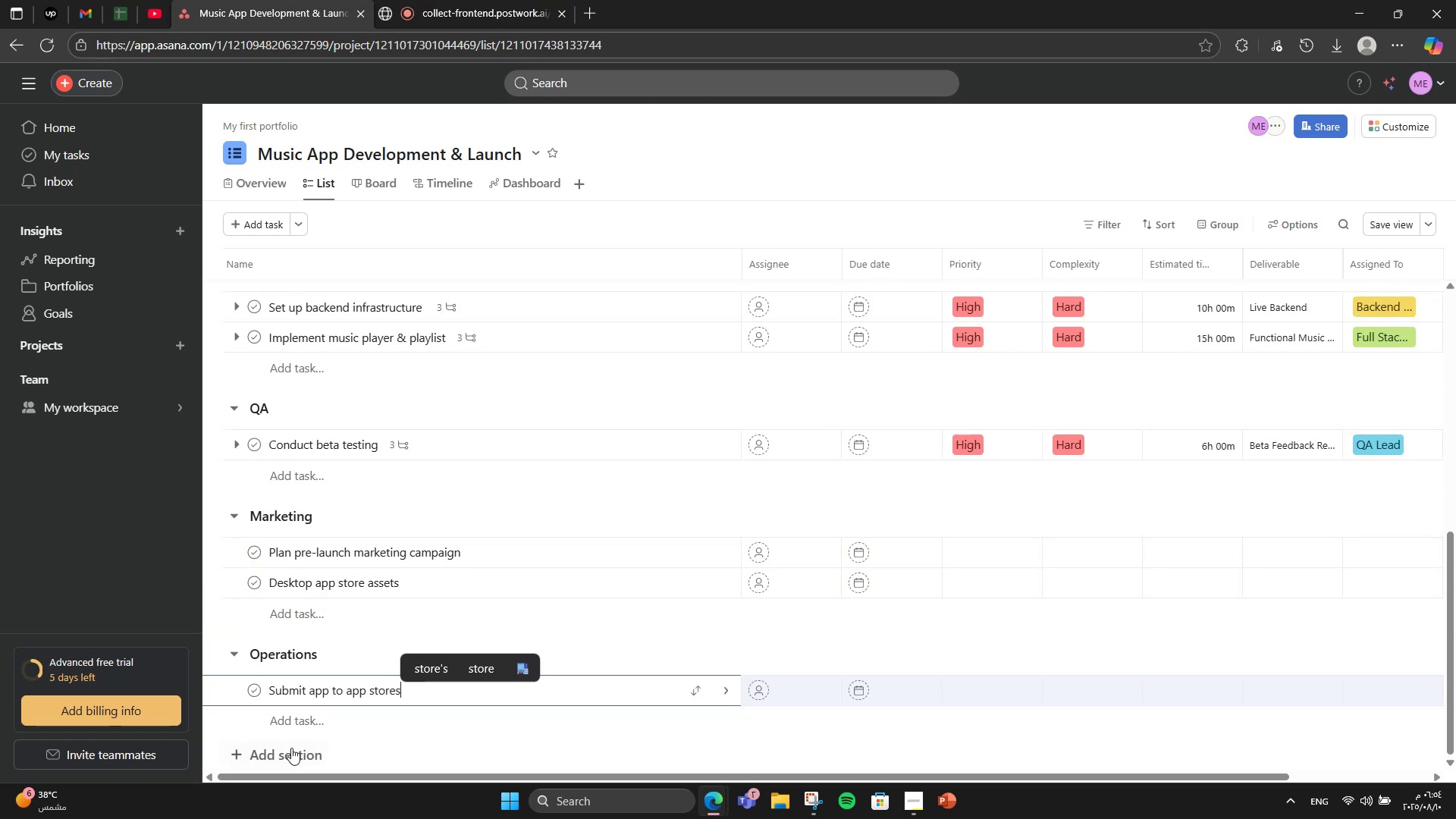 
left_click([285, 752])
 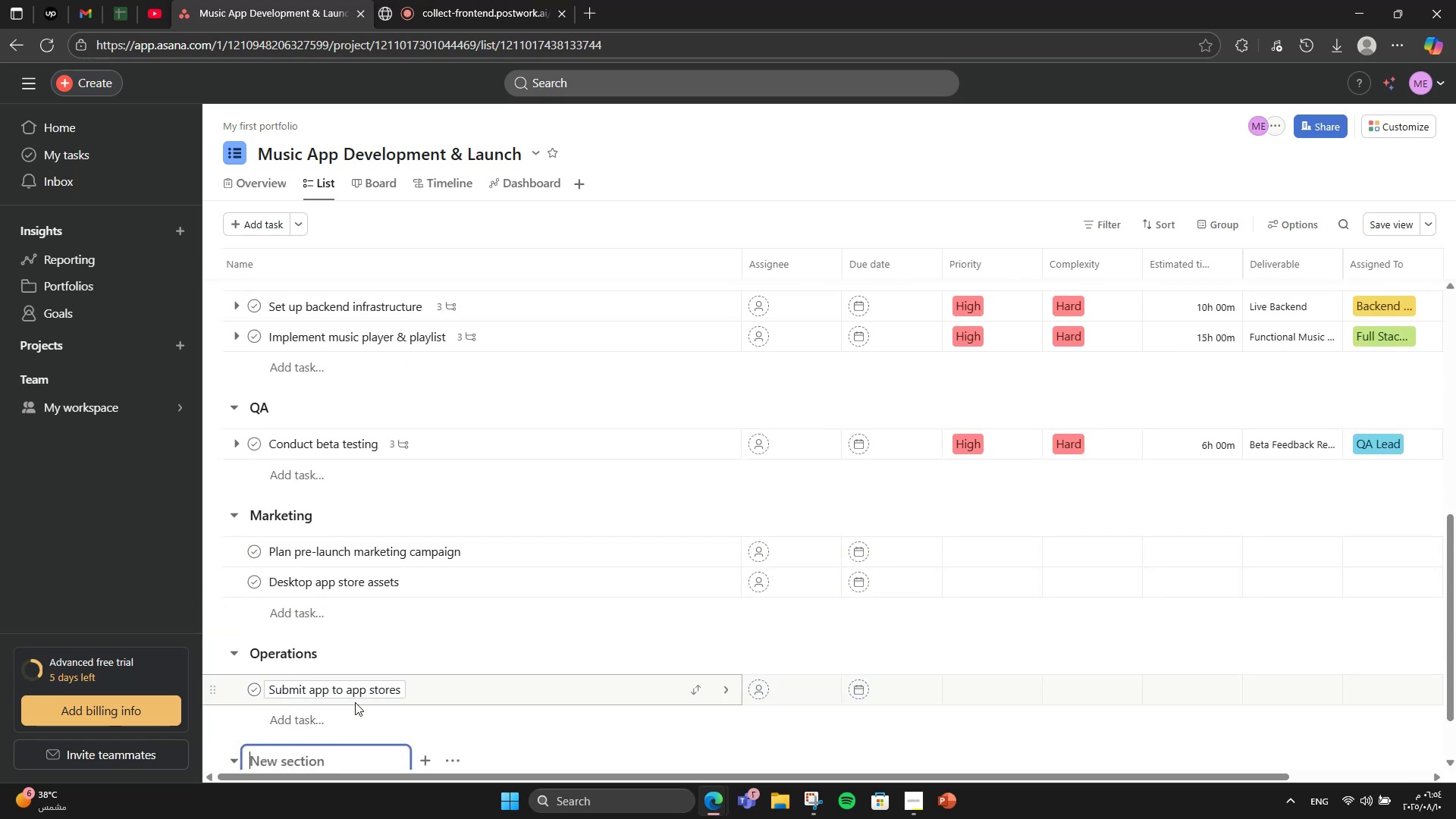 
type(Growth)
 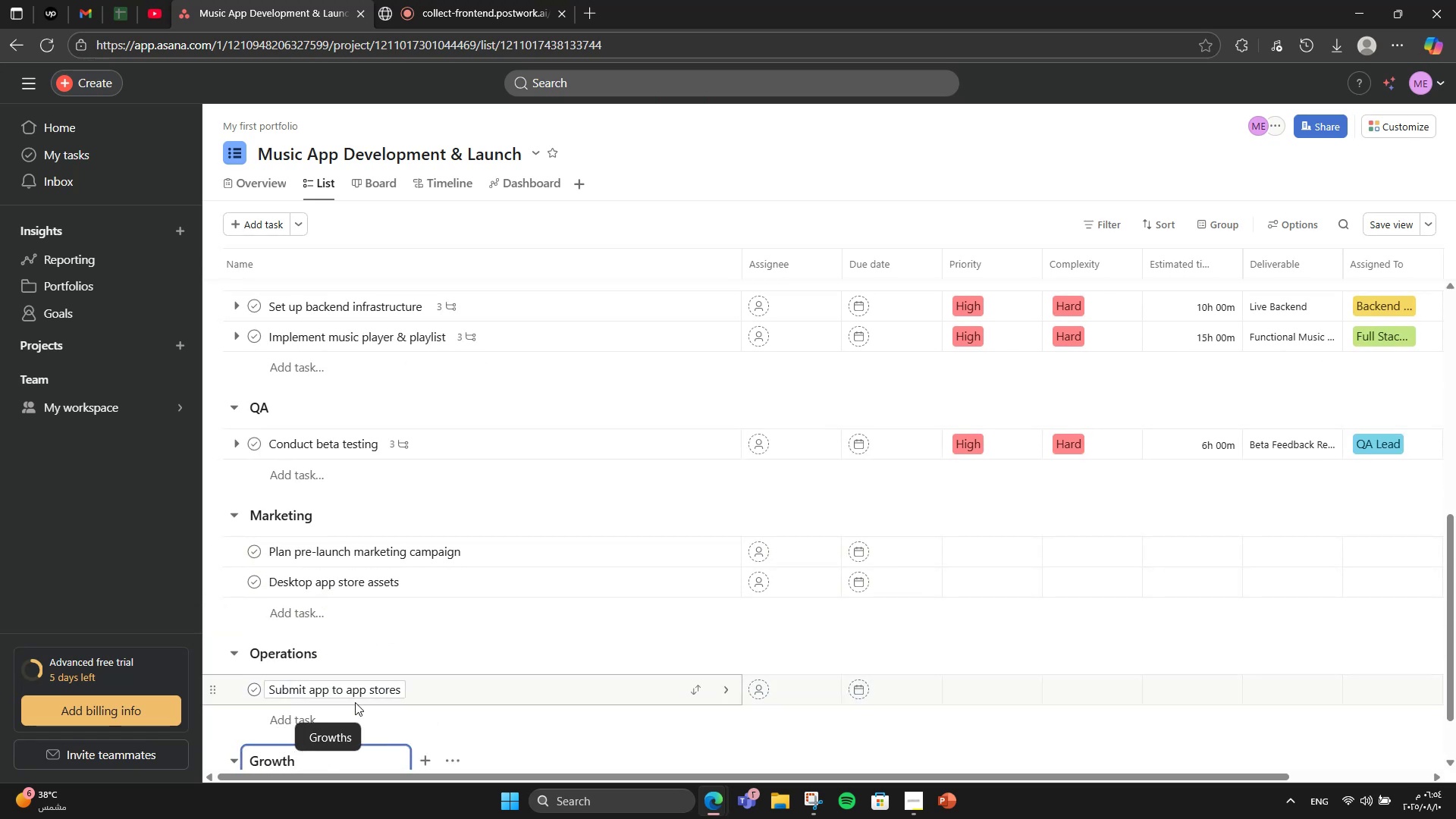 
key(Enter)
 